 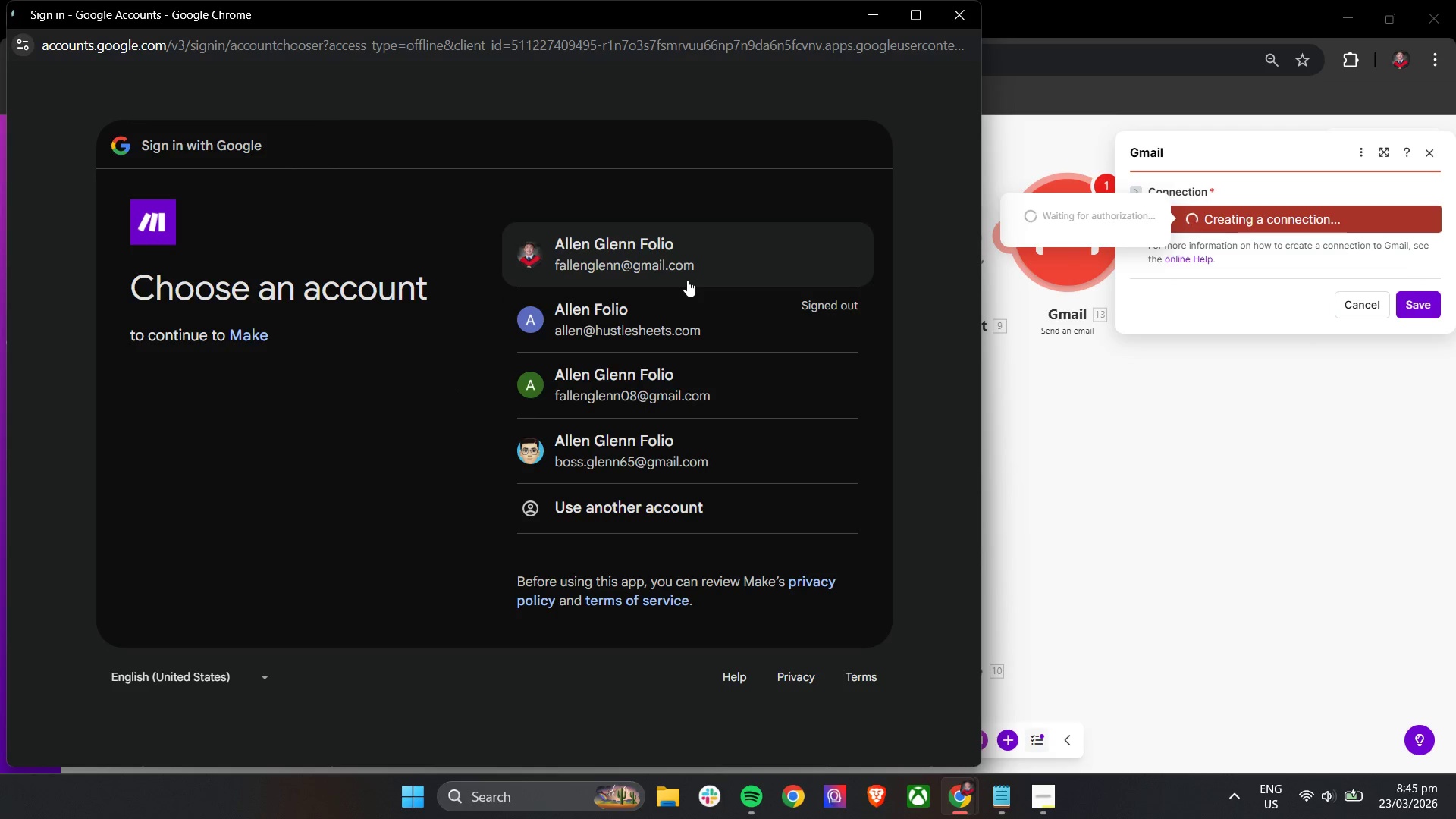 
left_click([792, 514])
 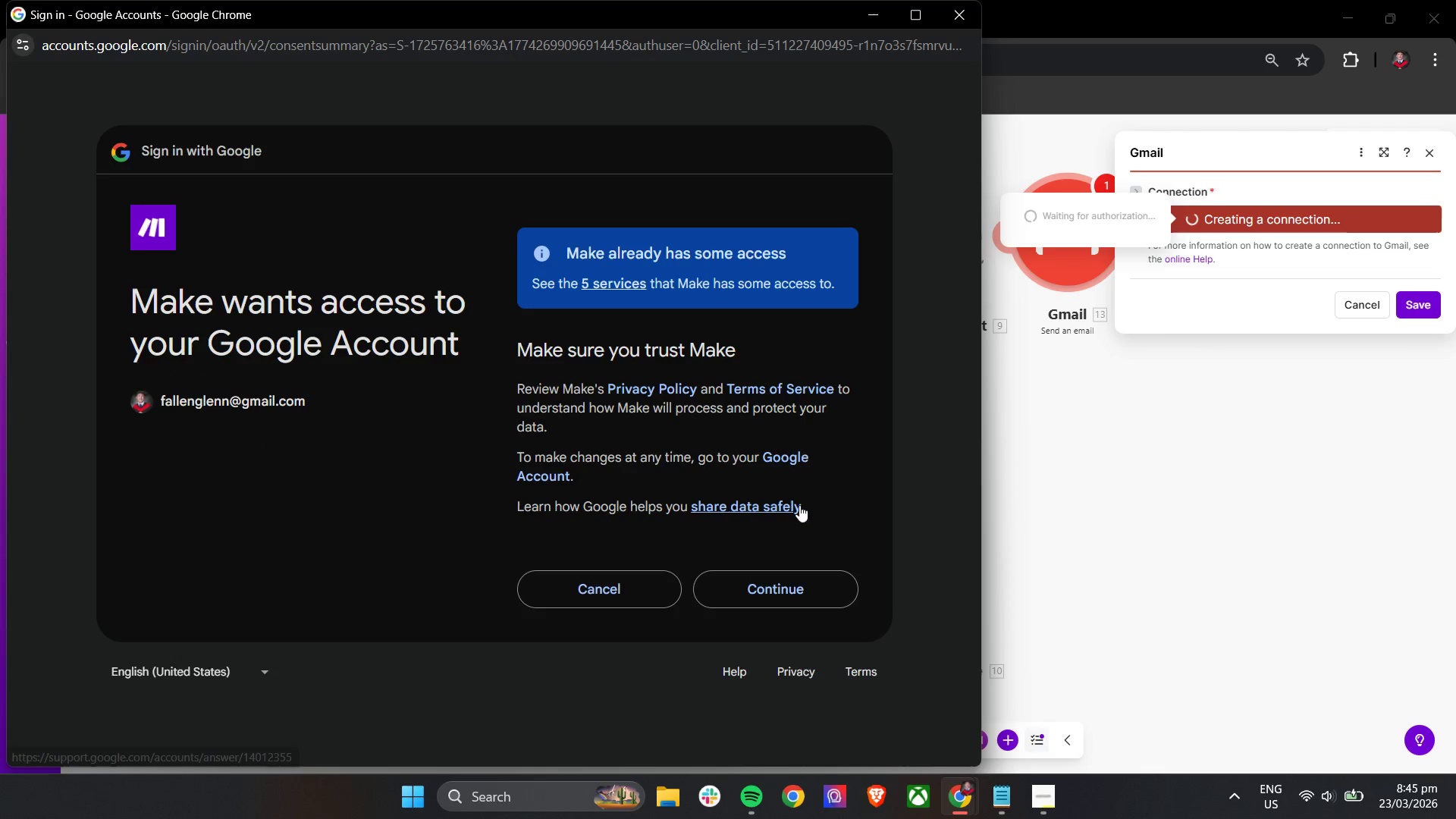 
left_click([778, 593])
 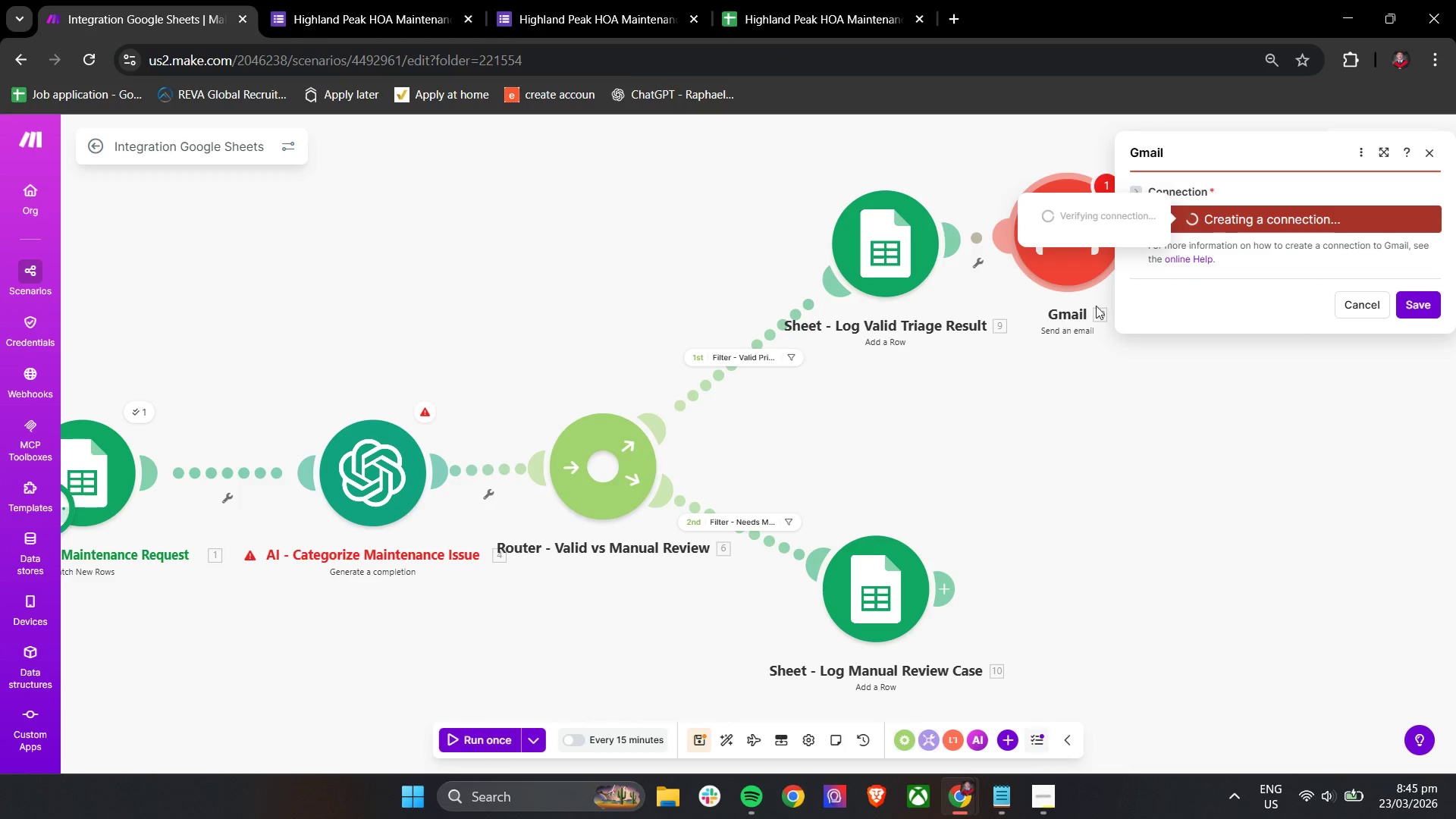 
left_click_drag(start_coordinate=[1067, 424], to_coordinate=[814, 446])
 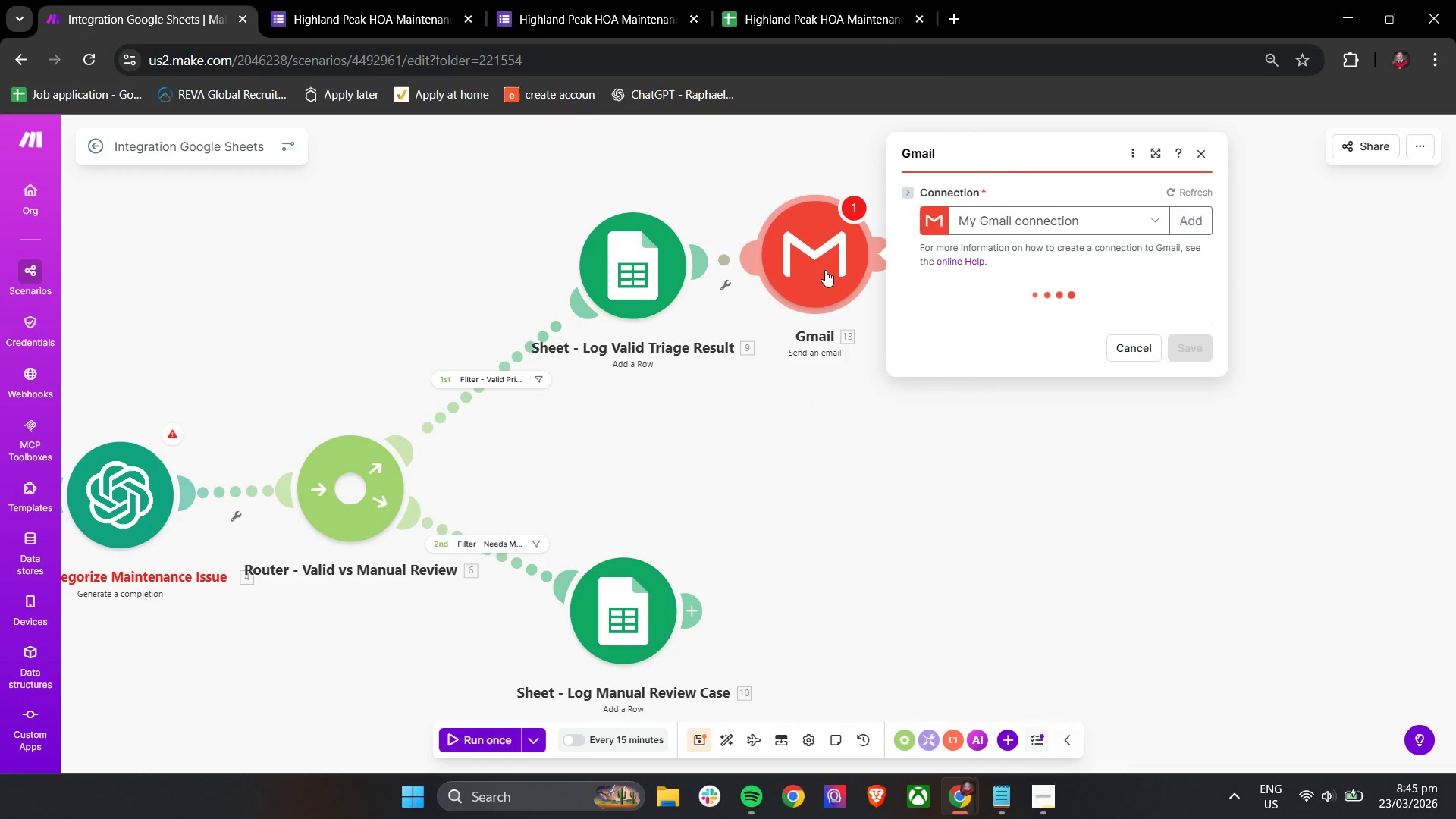 
left_click_drag(start_coordinate=[822, 259], to_coordinate=[926, 261])
 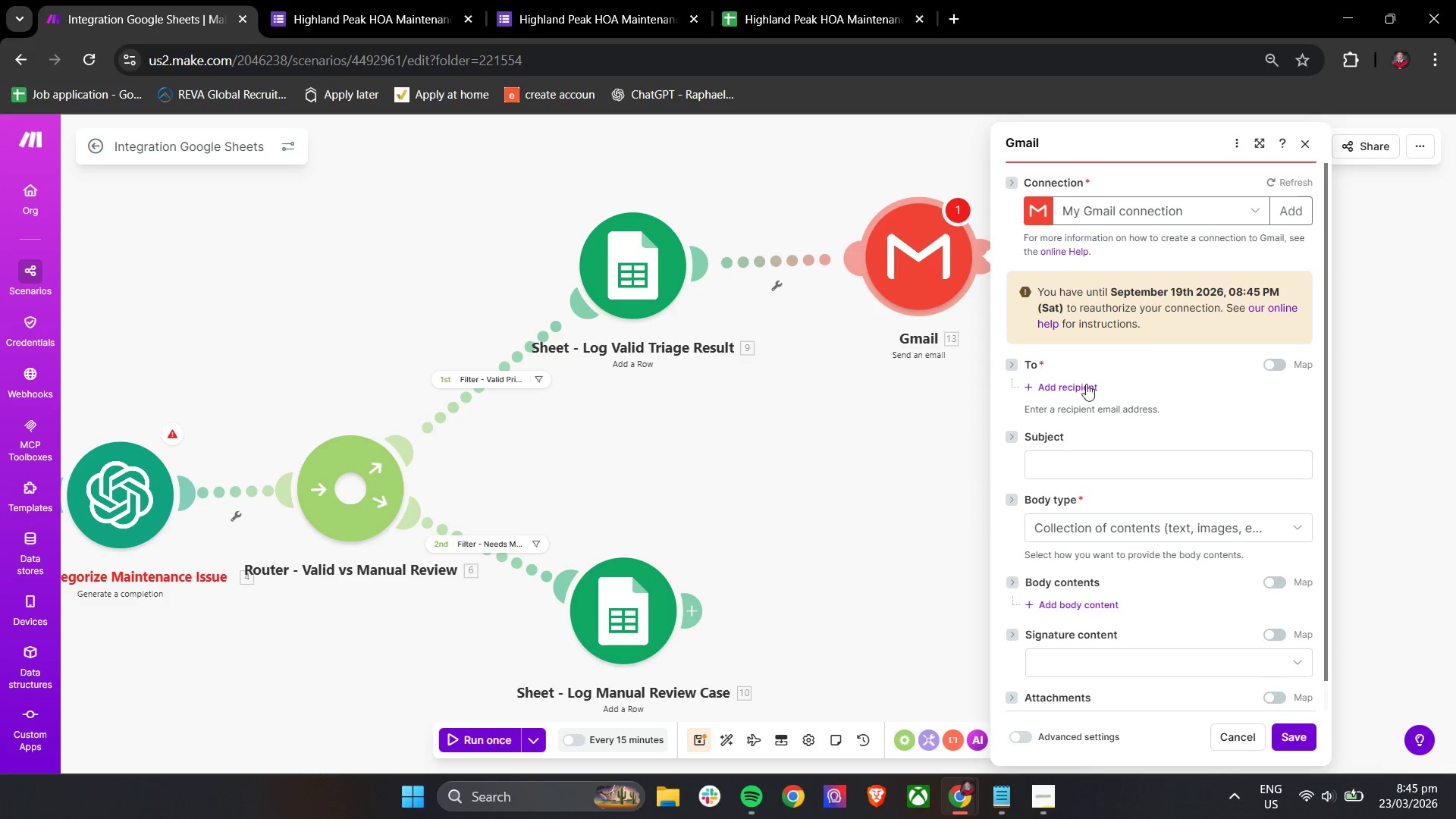 
wait(7.11)
 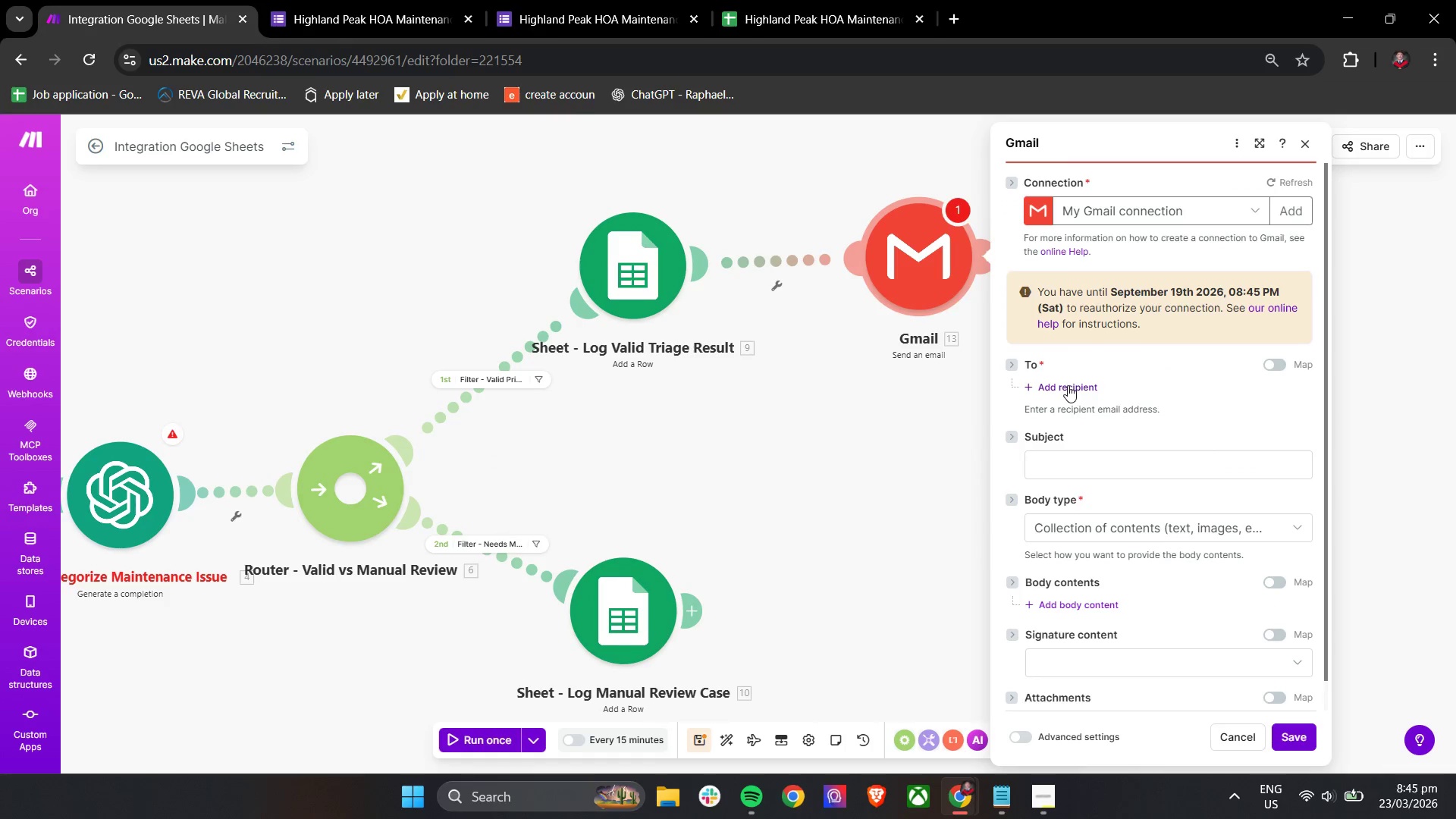 
left_click([1313, 145])
 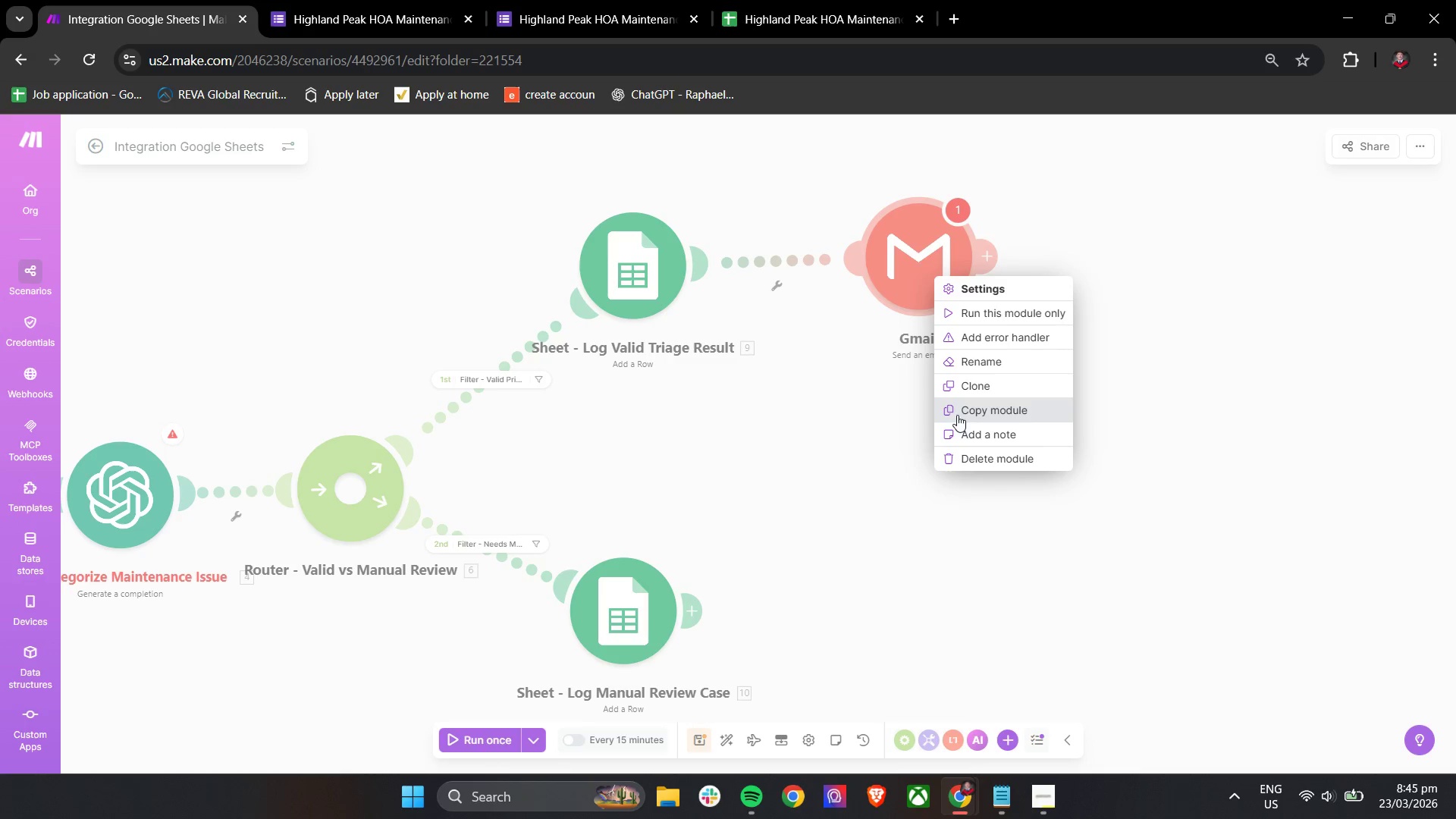 
left_click([981, 347])
 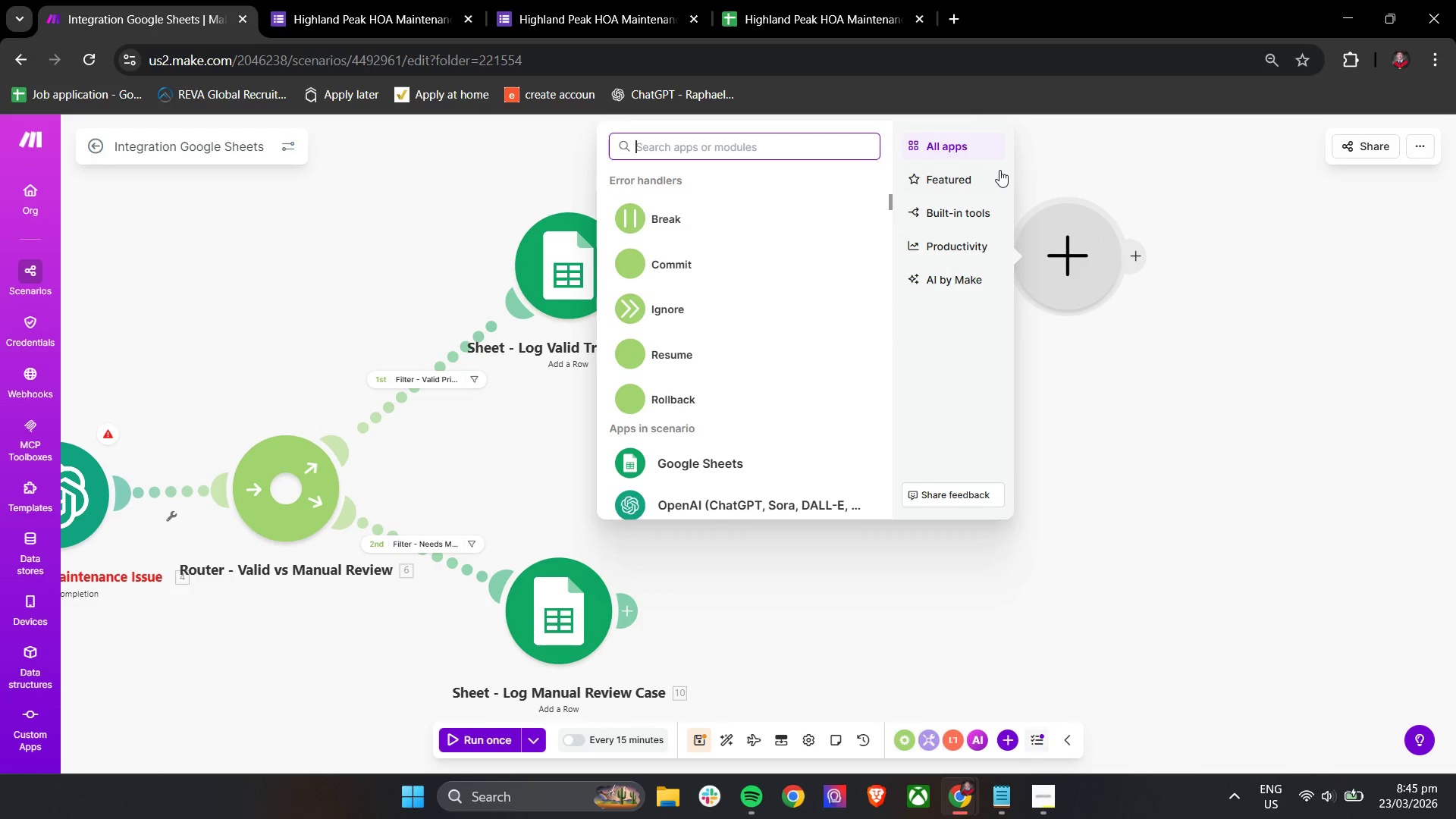 
left_click([1279, 392])
 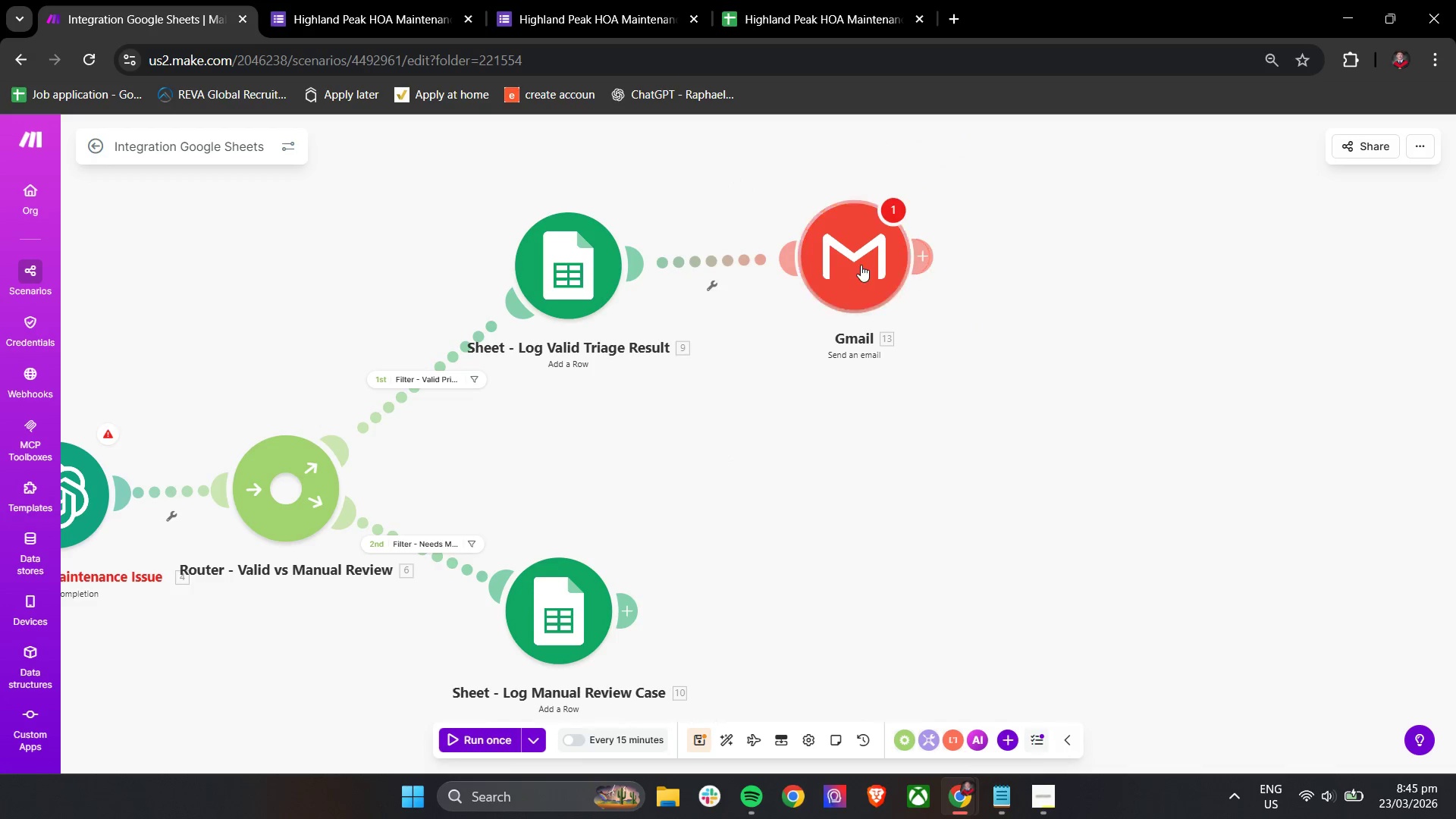 
right_click([860, 264])
 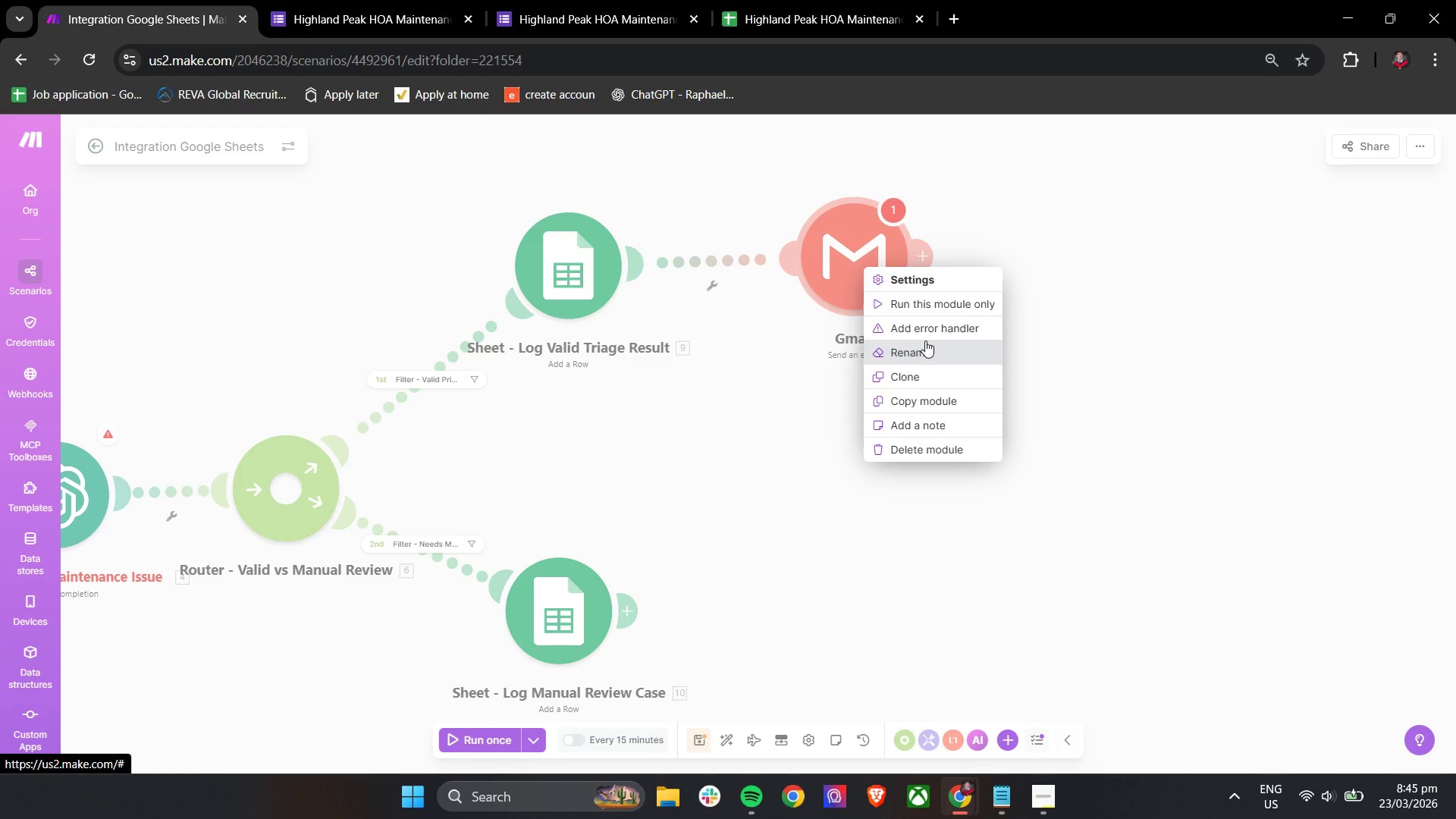 
left_click([927, 356])
 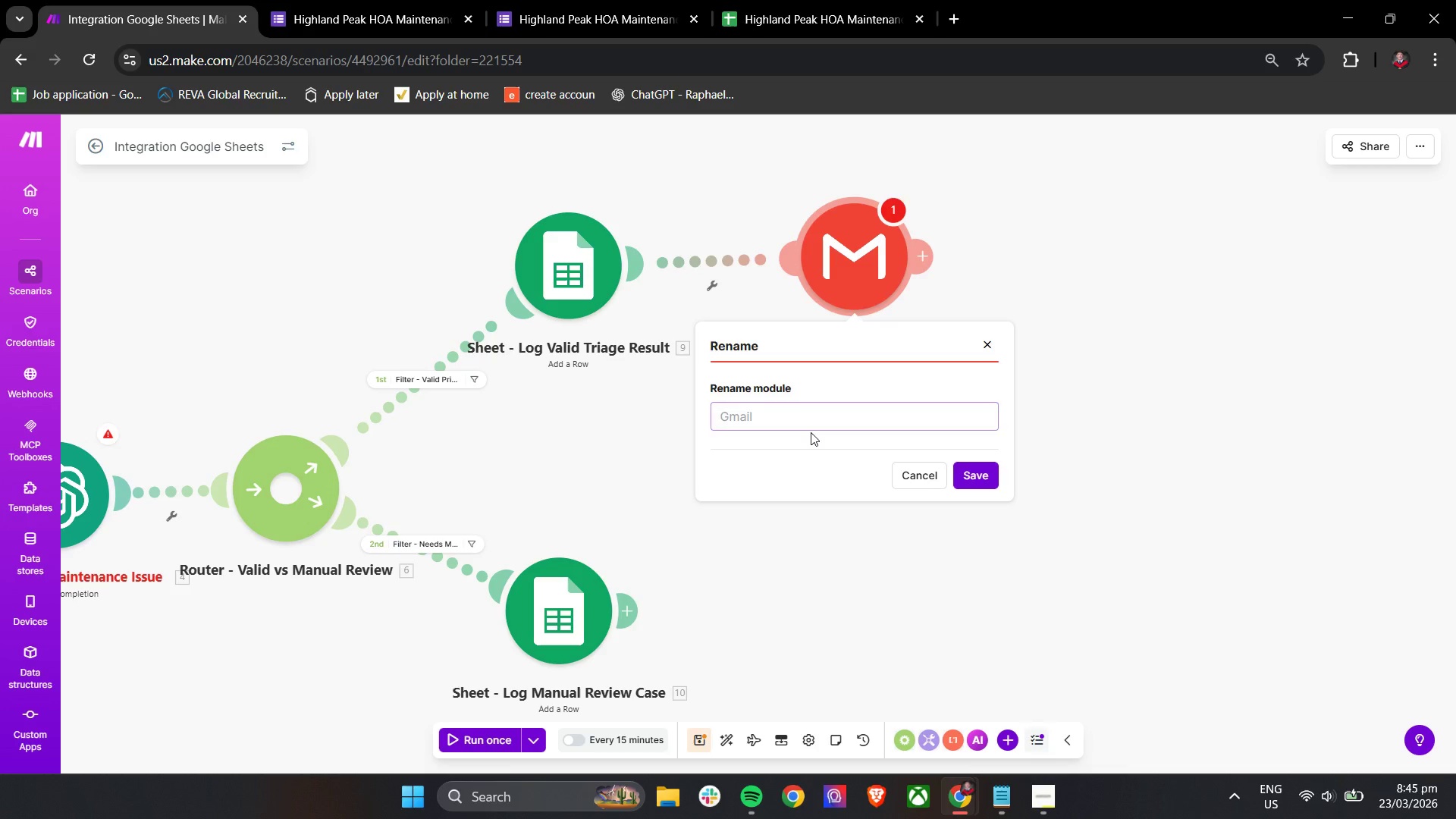 
double_click([817, 425])
 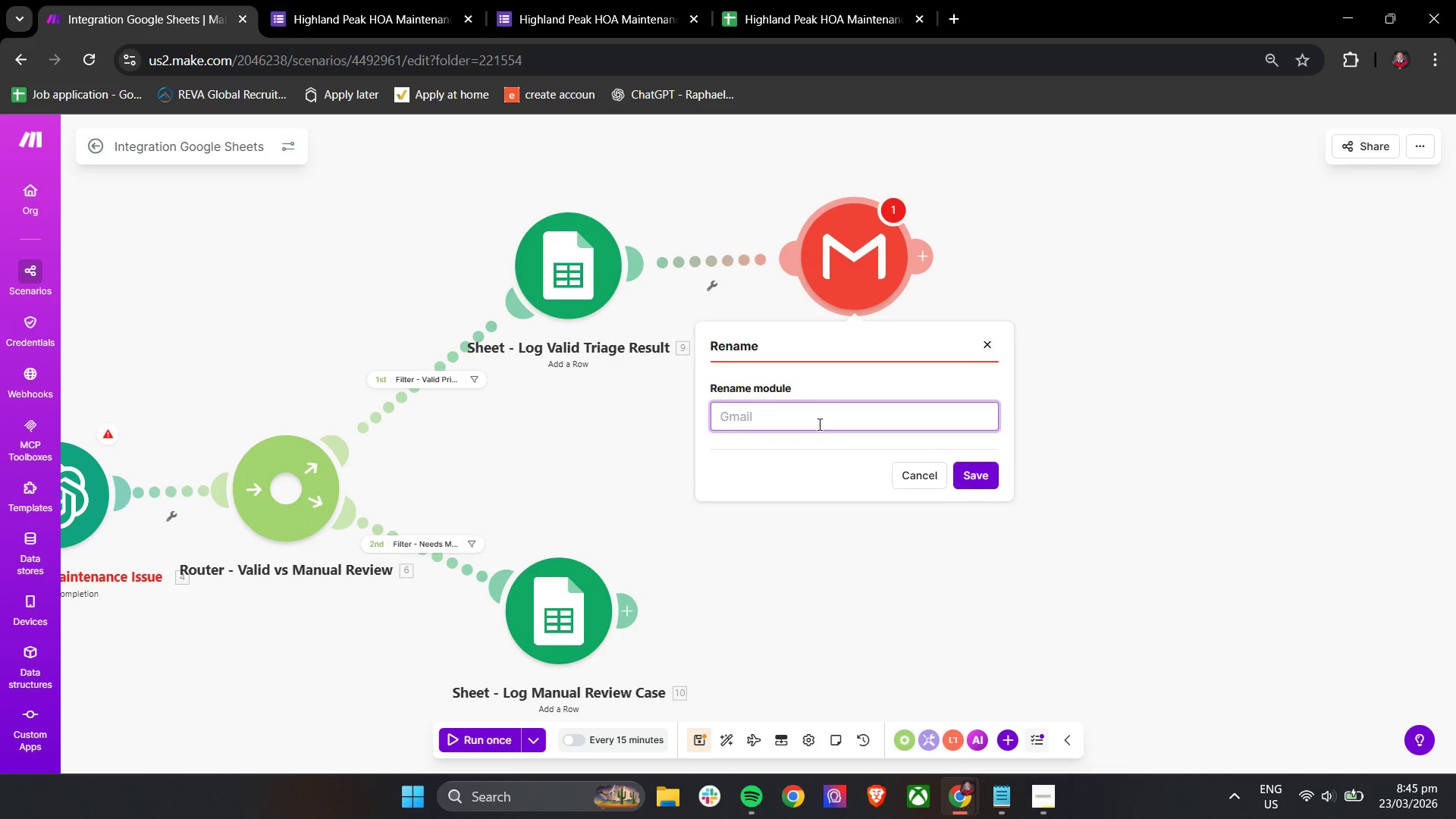 
type(Email - Send Emergency Alert)
 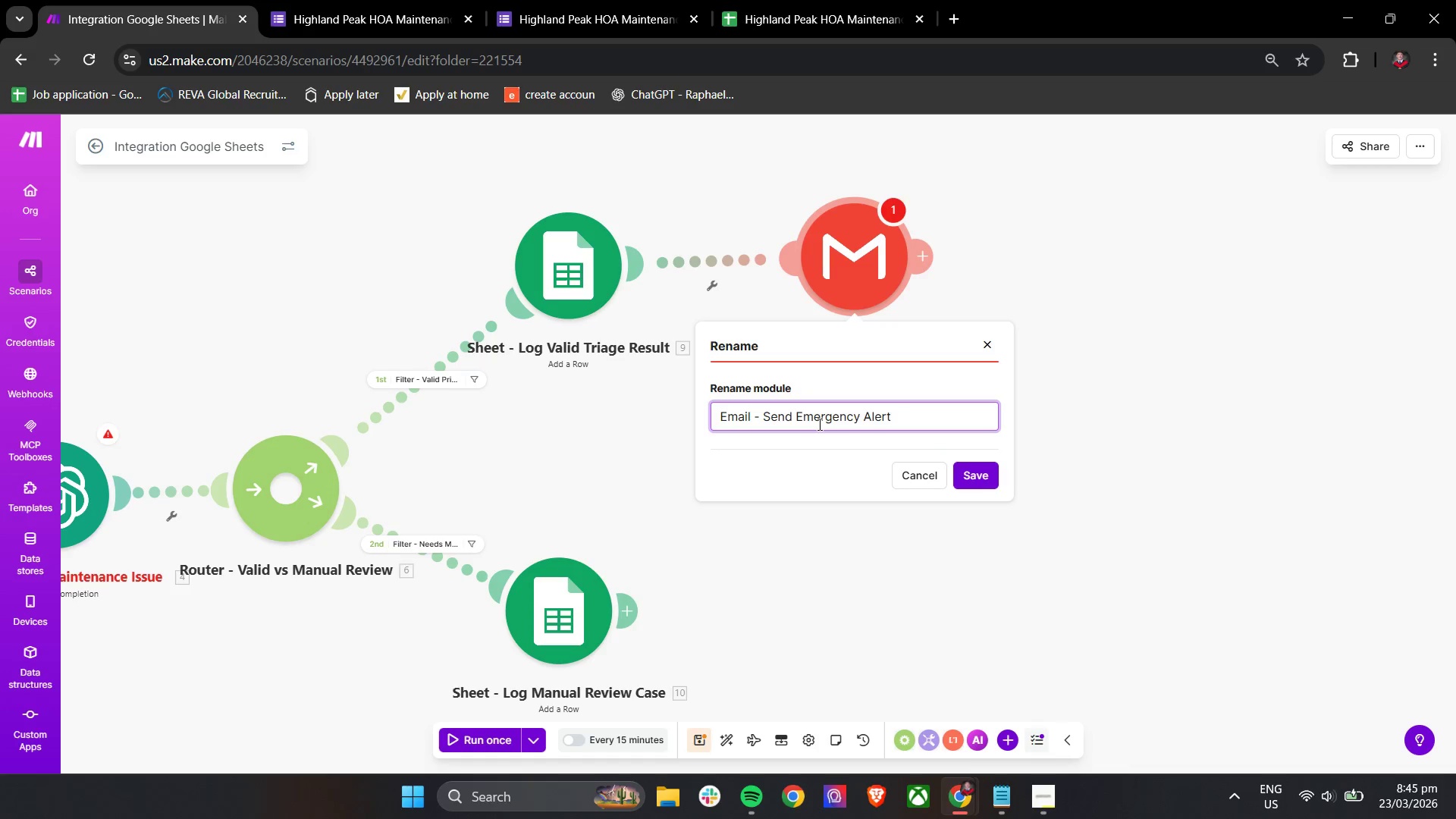 
left_click([984, 472])
 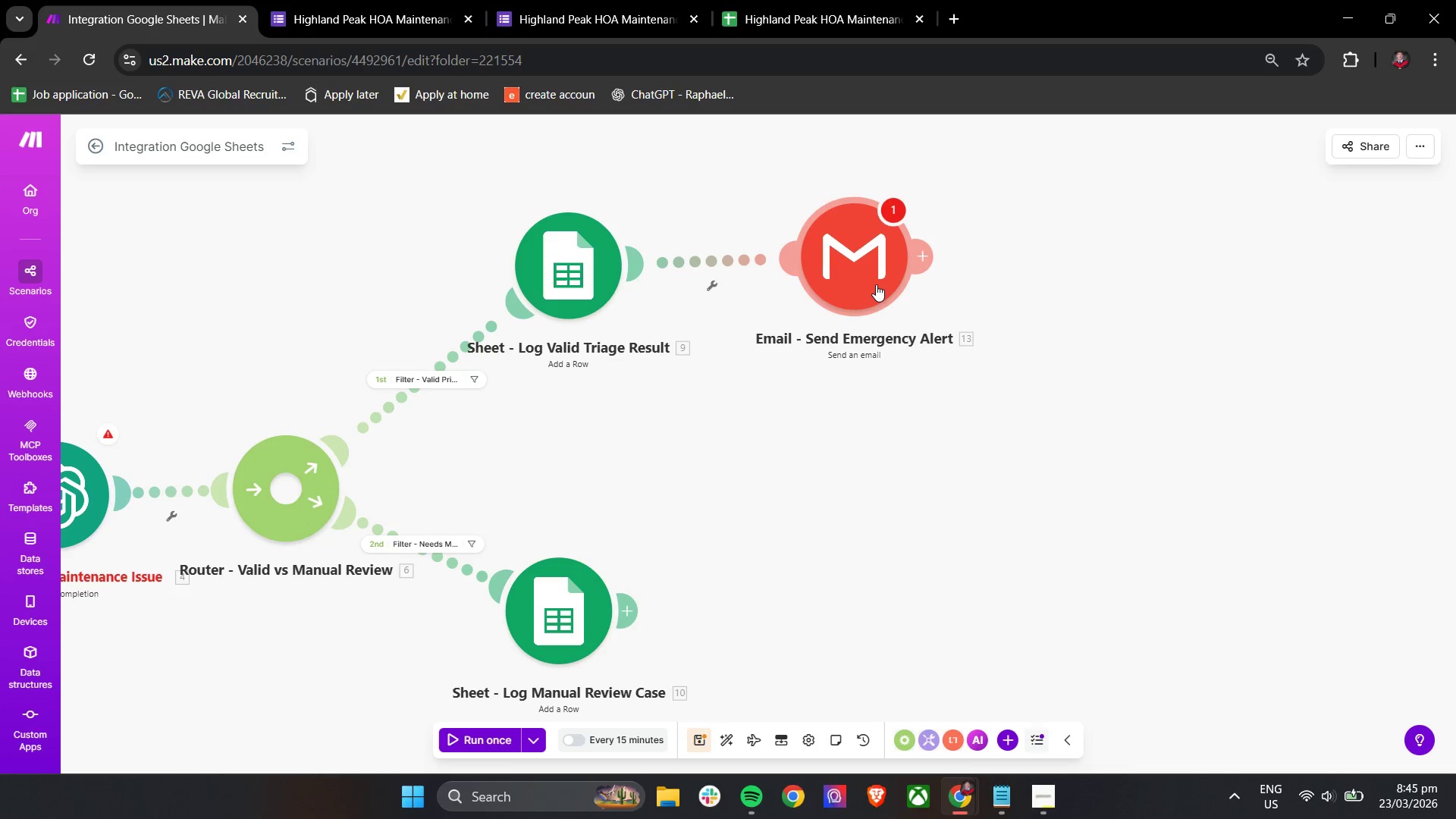 
left_click([869, 272])
 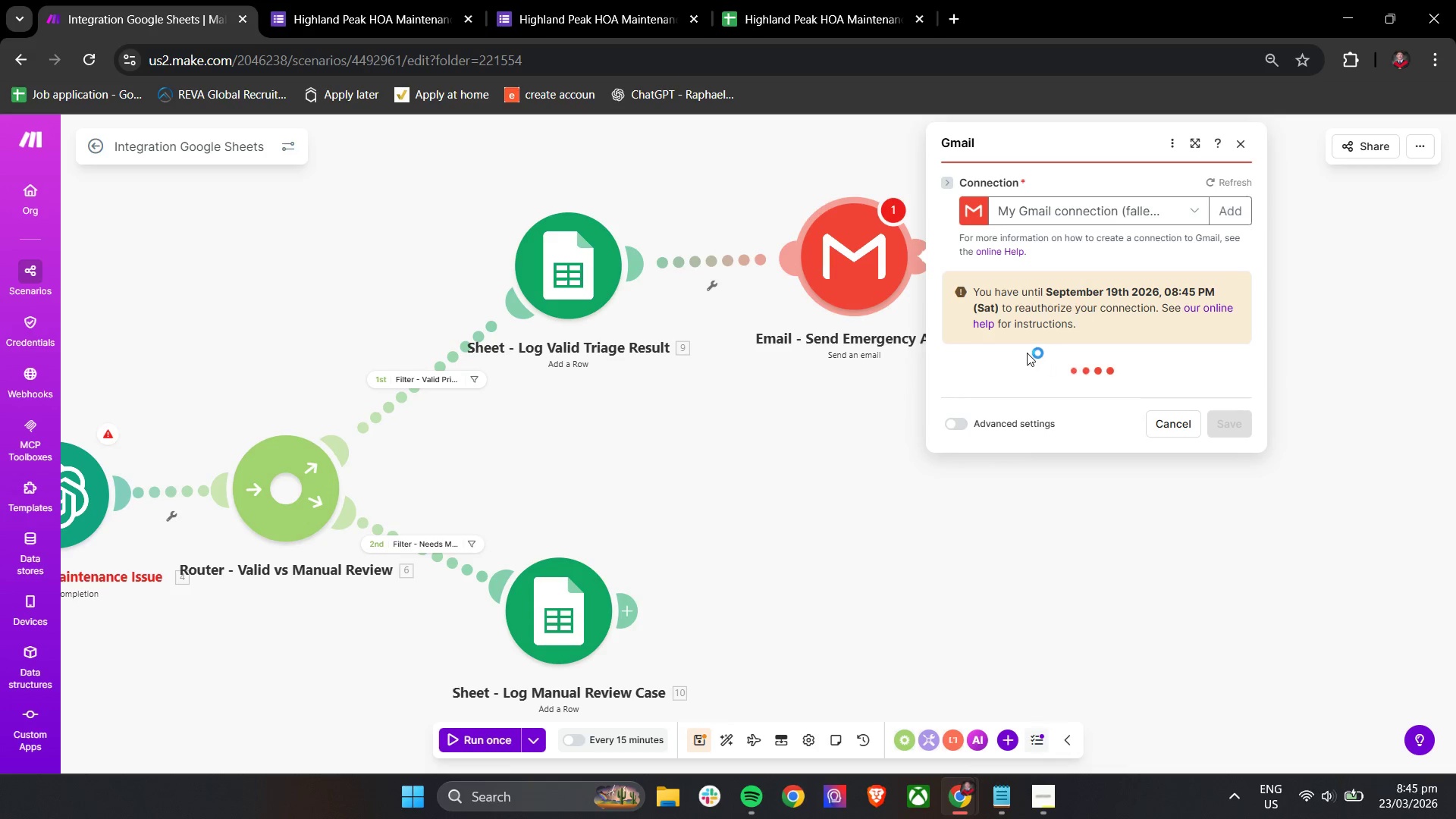 
mouse_move([1014, 397])
 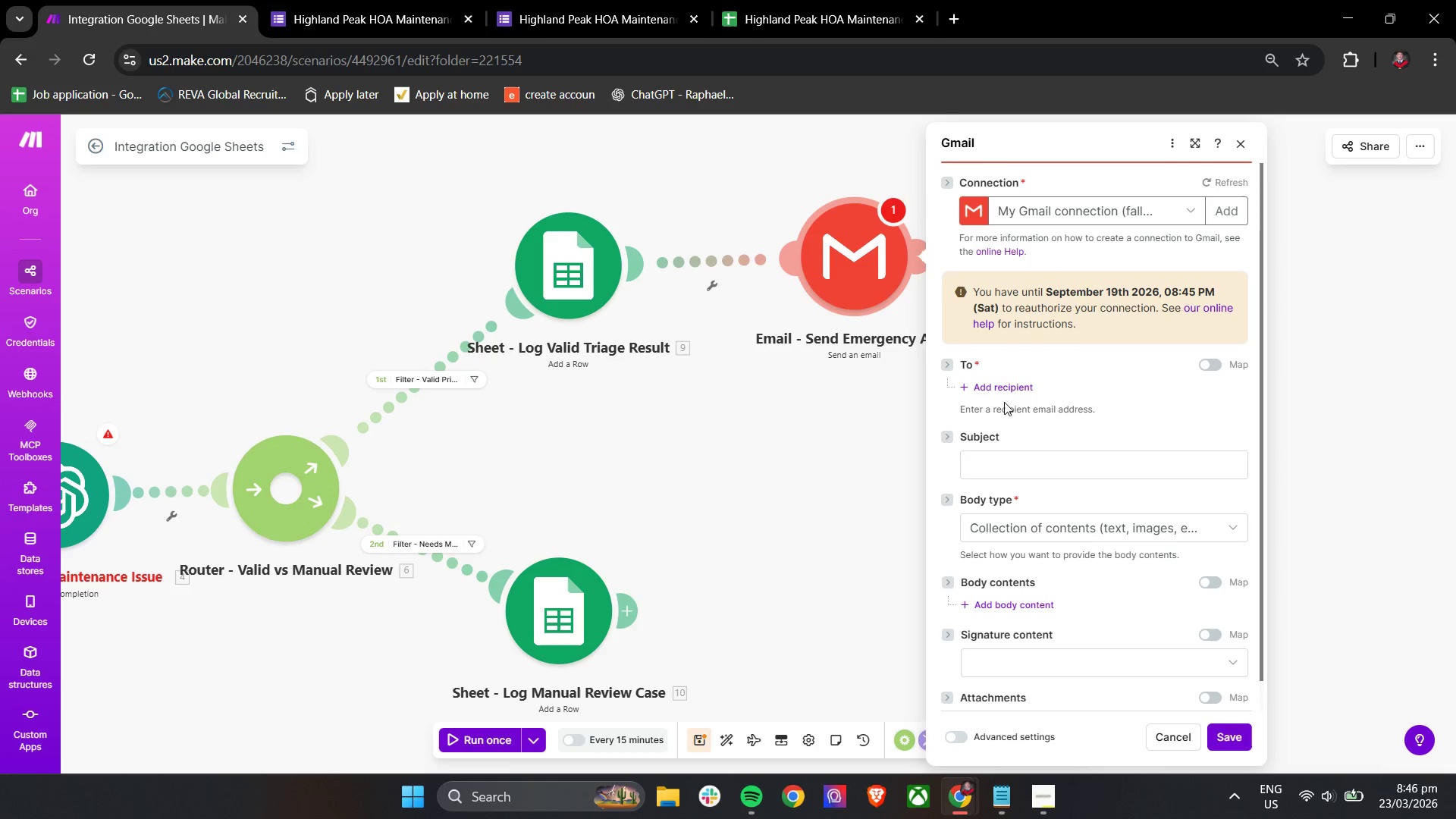 
left_click([1006, 392])
 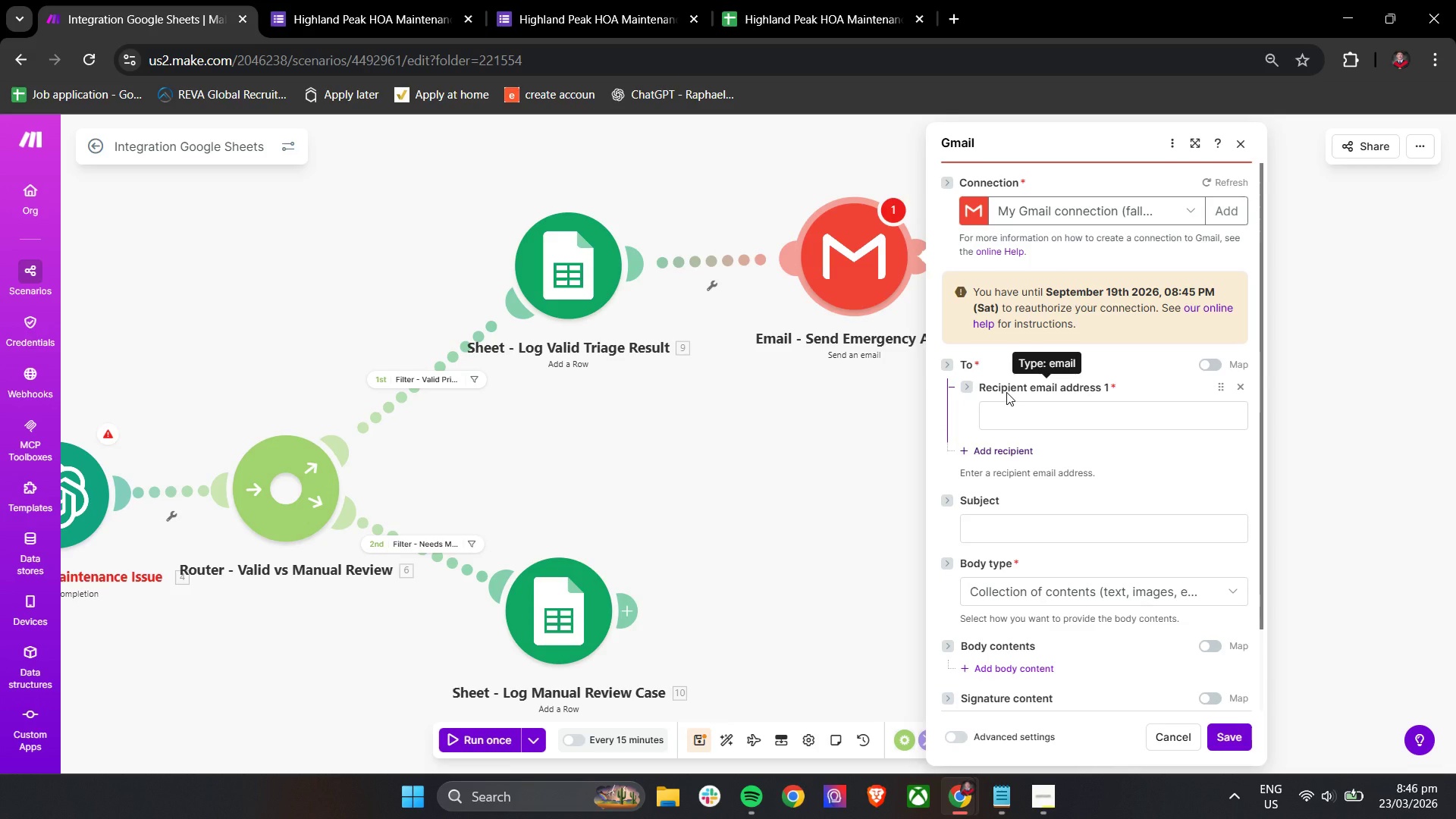 
wait(14.2)
 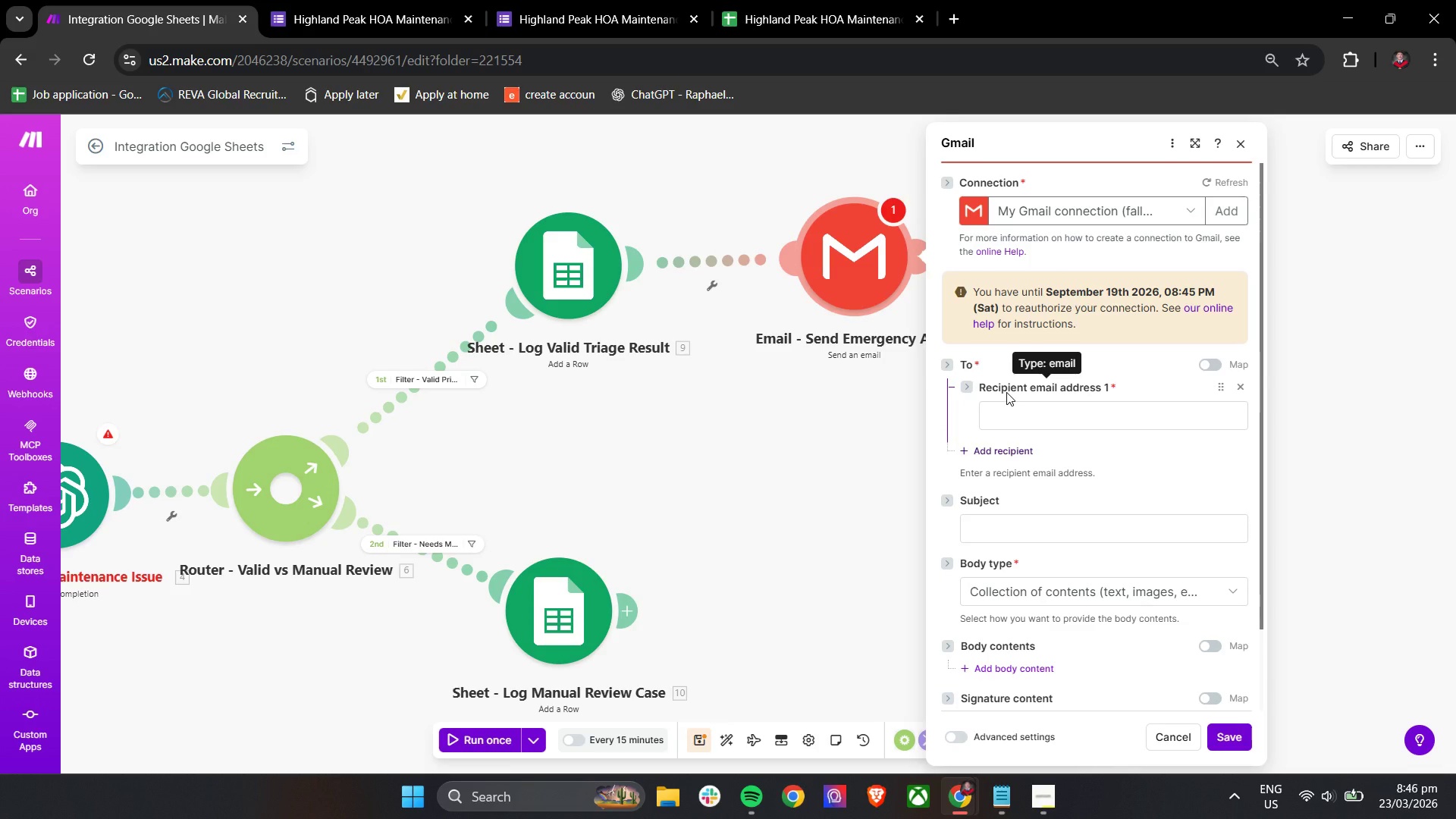 
type(fallenglenn08@gmail.com)
 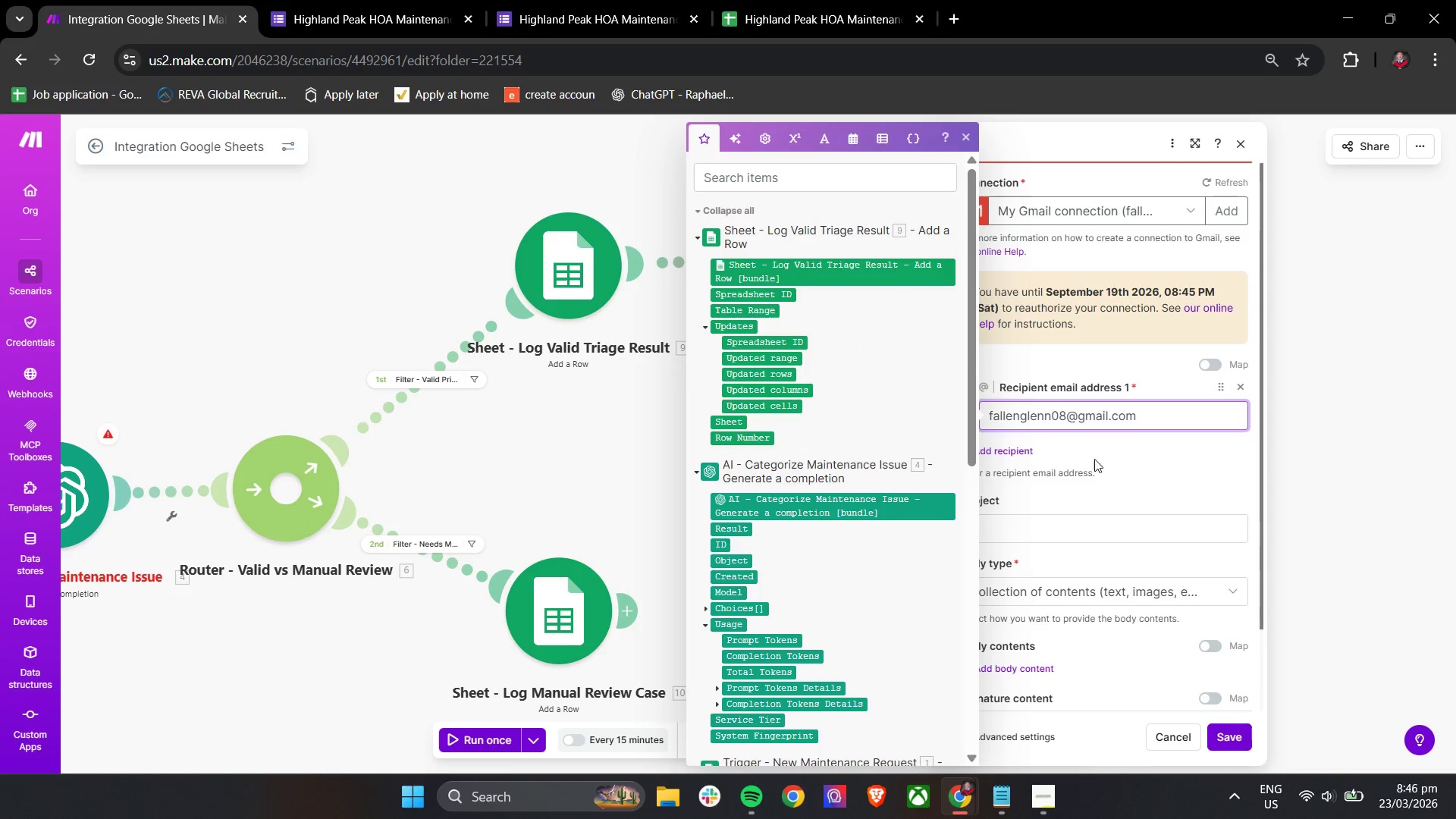 
left_click([1164, 448])
 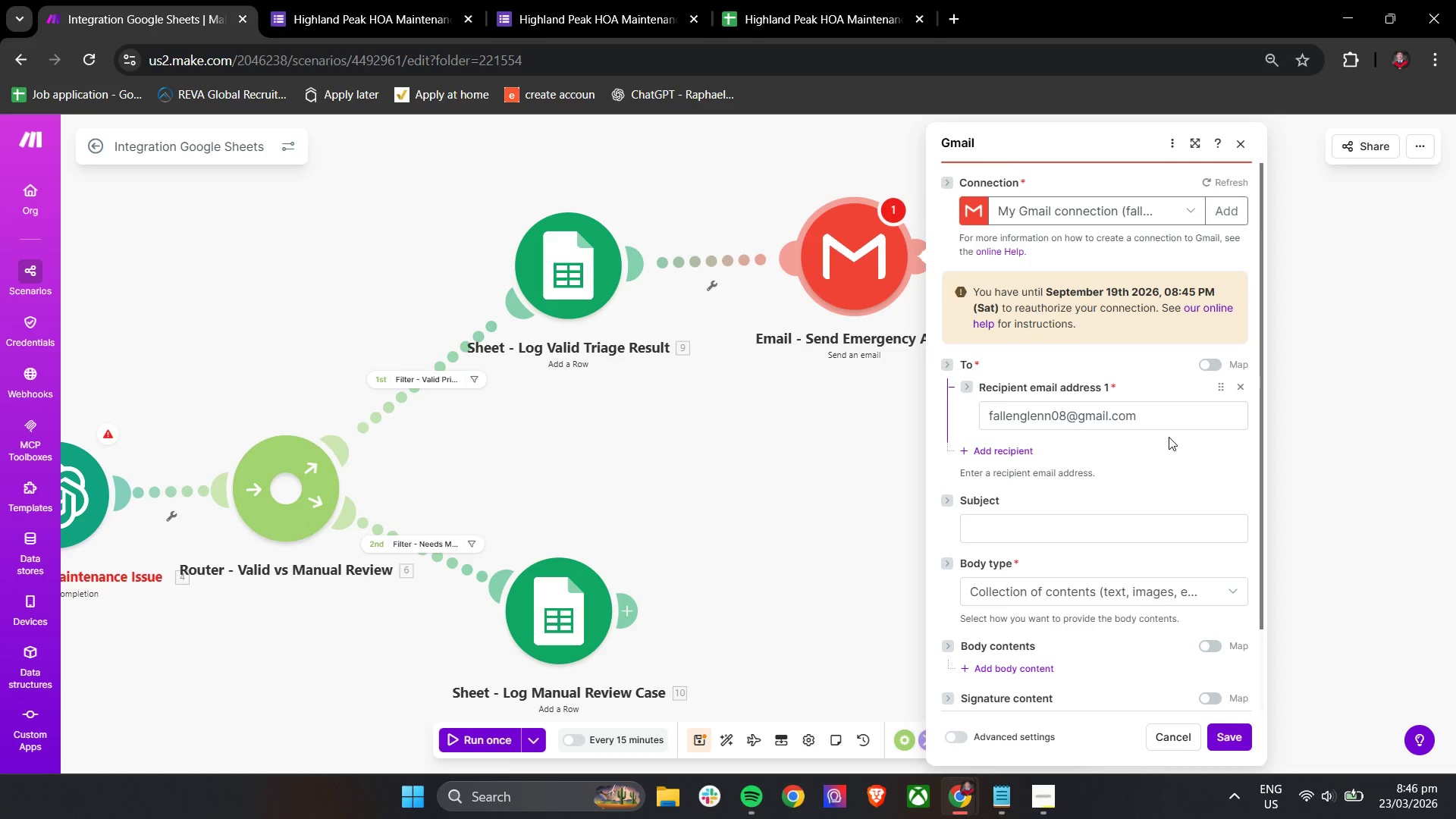 
left_click([955, 1])
 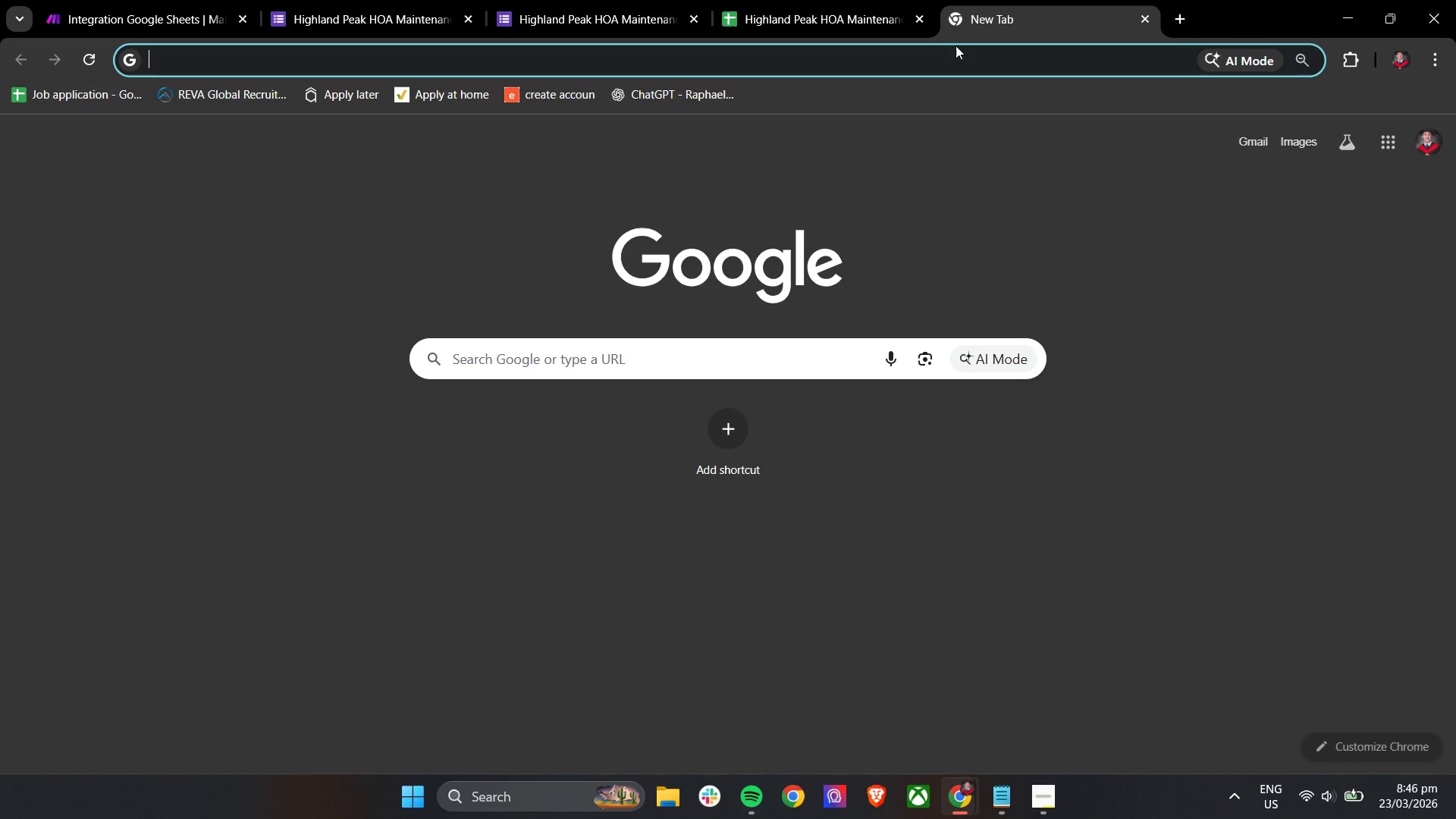 
type(emoji)
 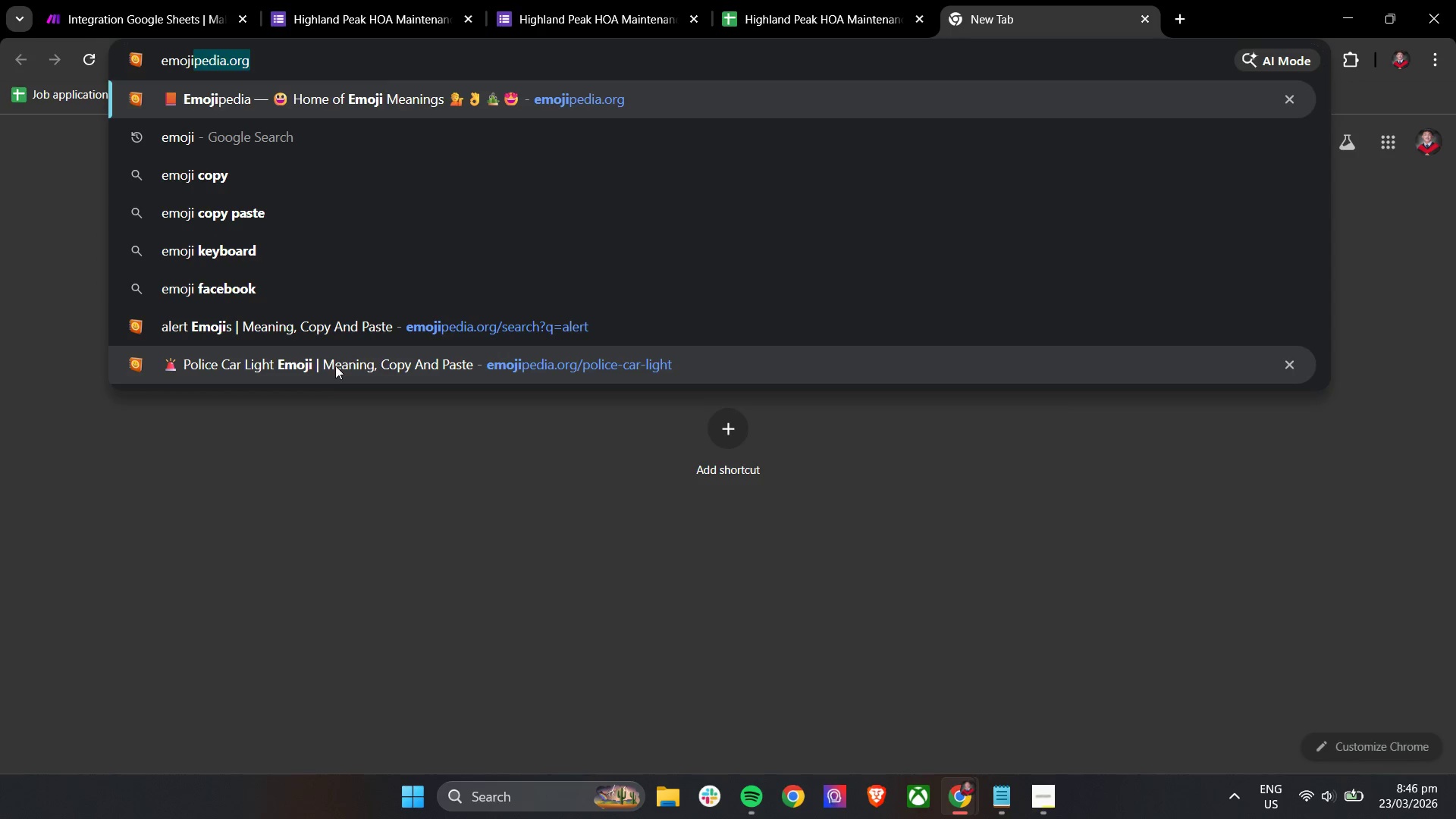 
wait(8.47)
 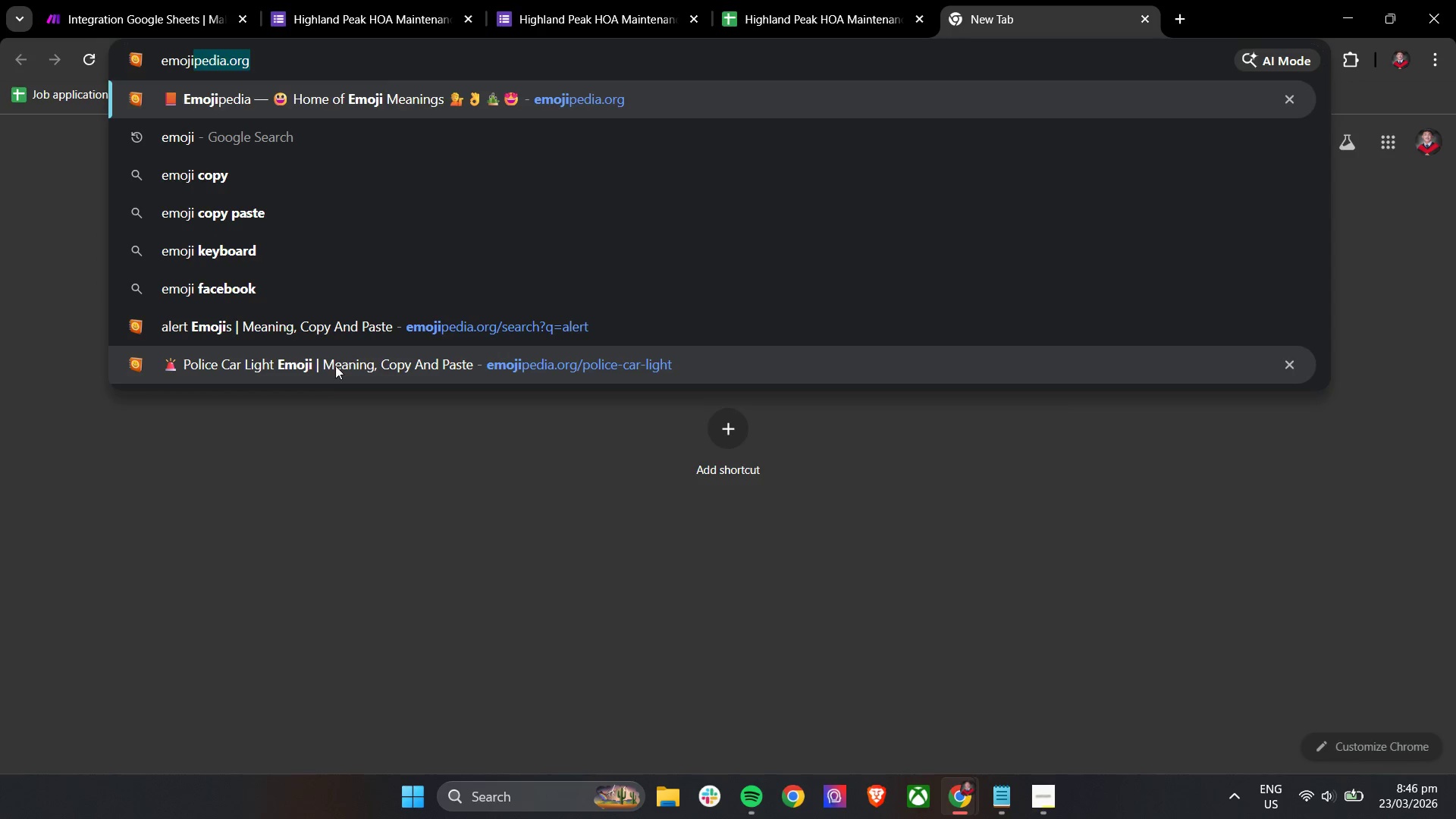 
double_click([267, 508])
 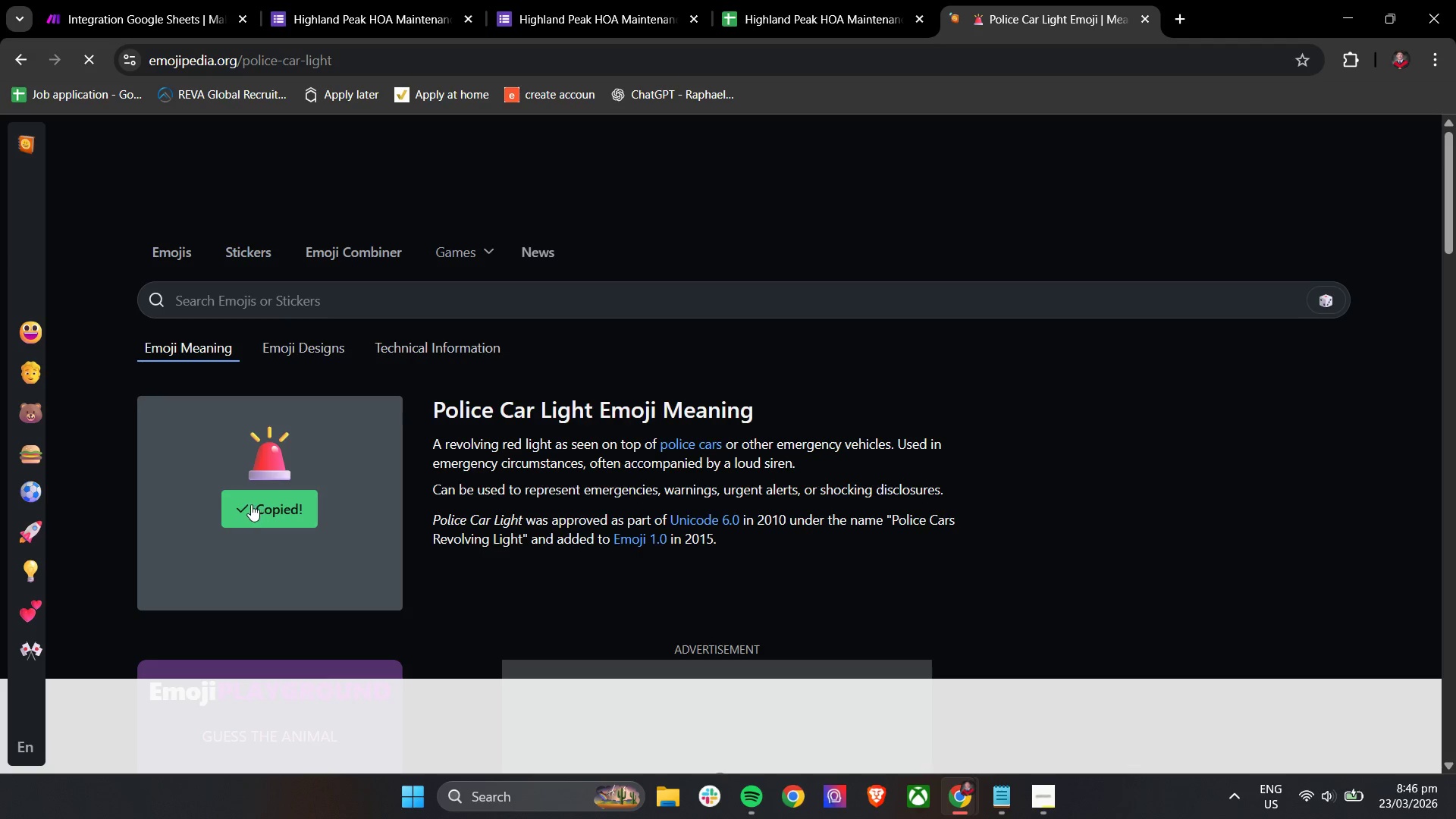 
left_click([776, 0])
 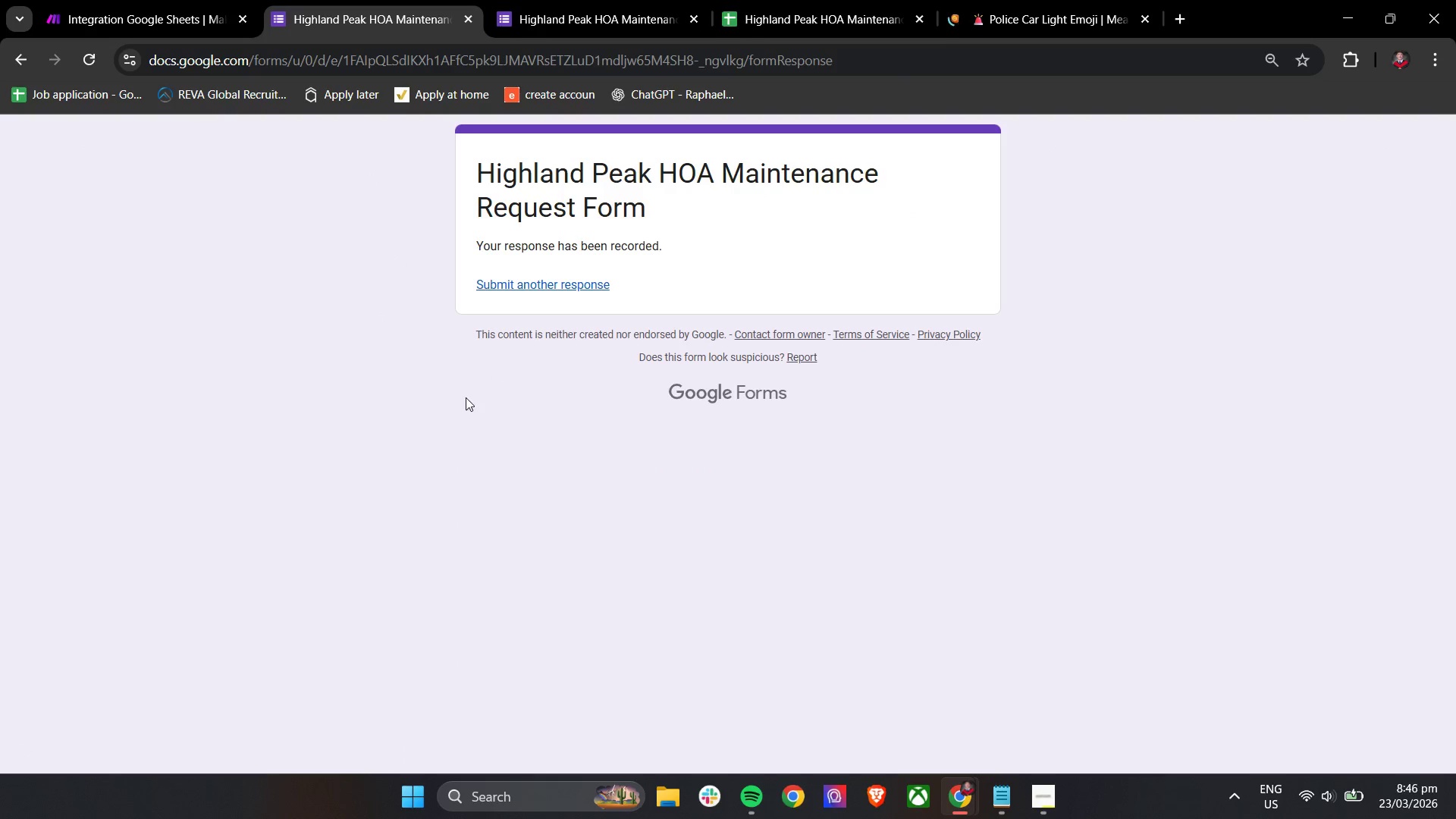 
left_click([87, 0])
 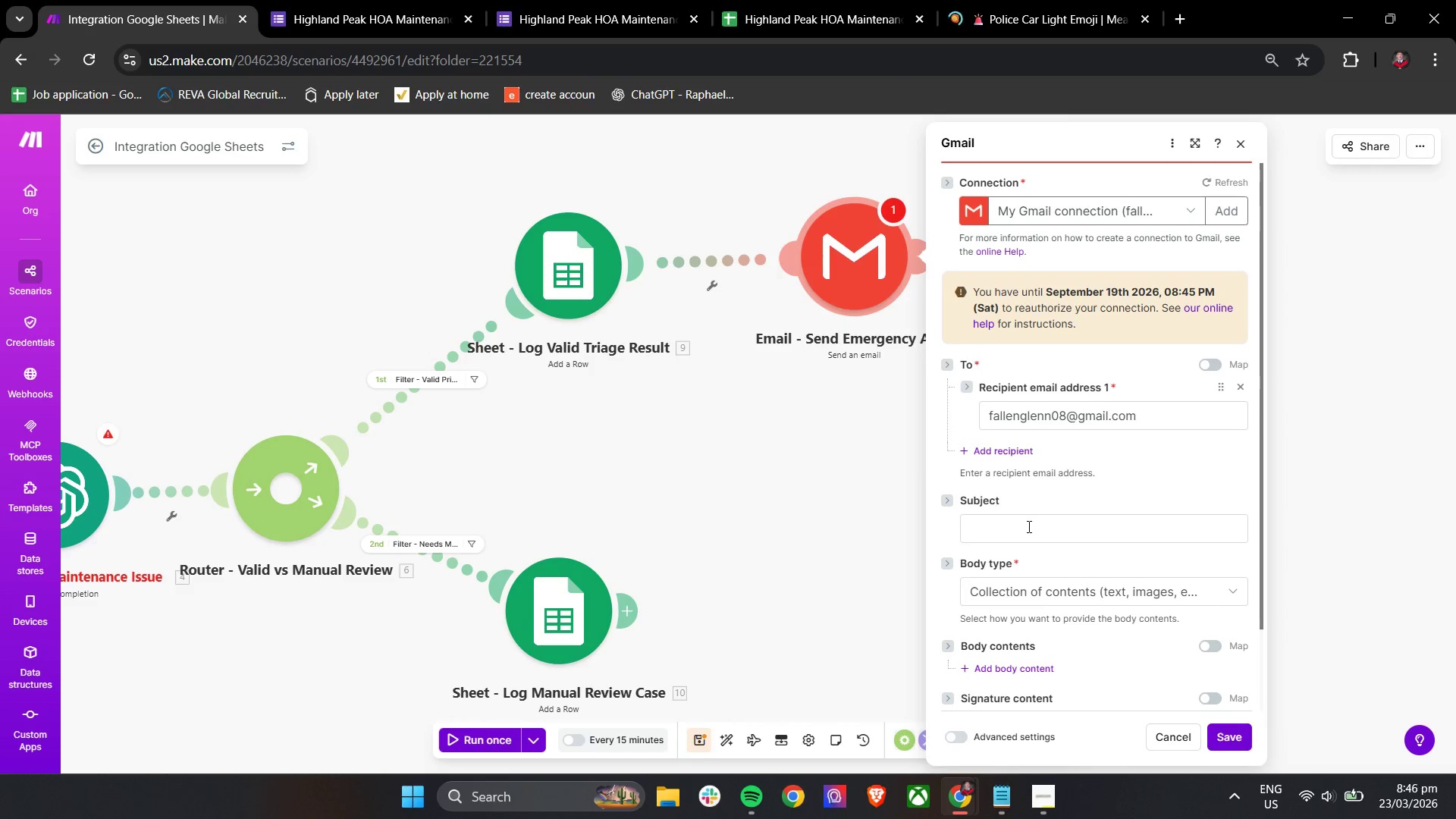 
key(Control+B)
 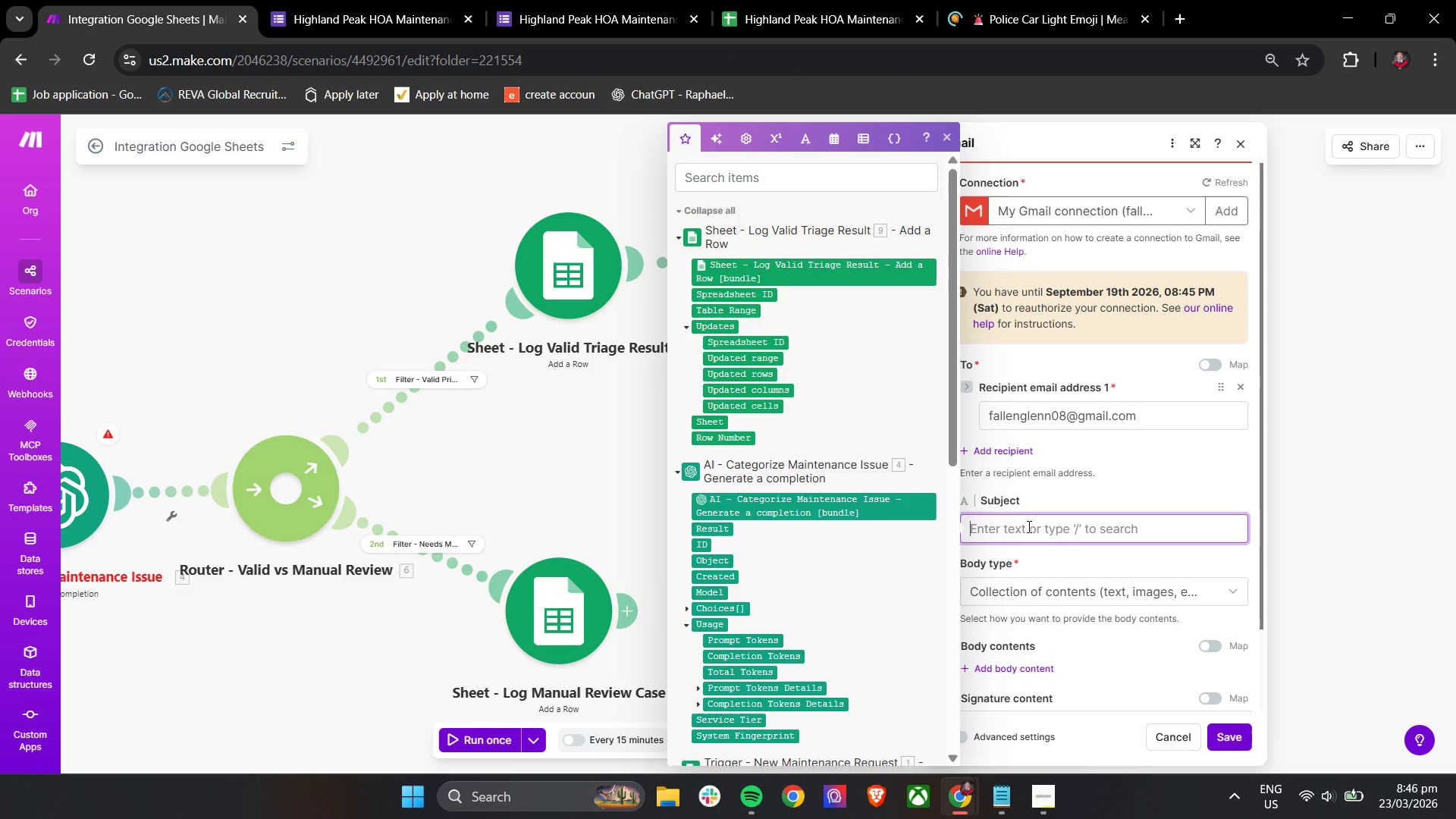 
key(Control+V)
 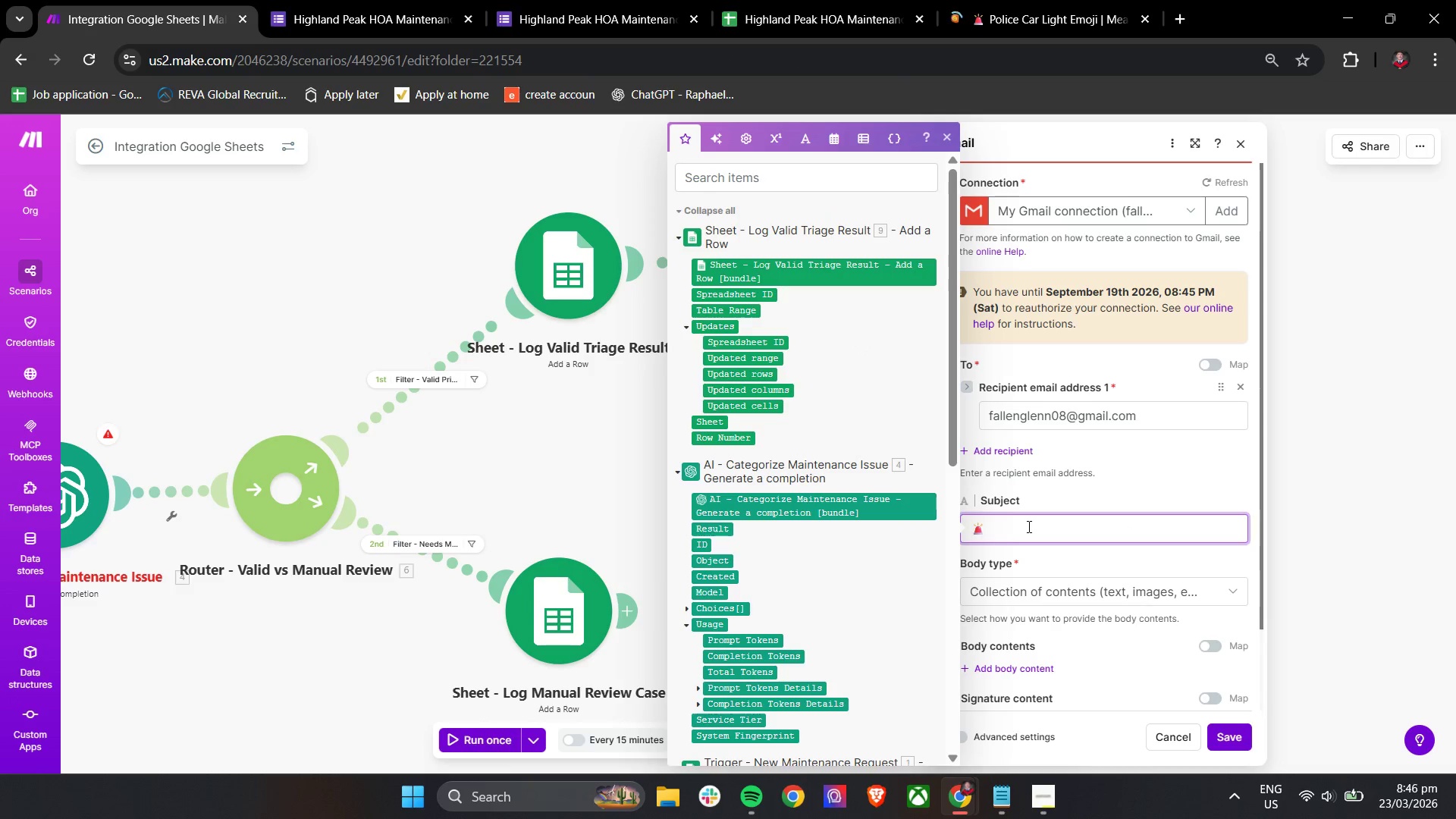 
type( Emegency mainte)
key(Backspace)
key(Backspace)
key(Backspace)
key(Backspace)
key(Backspace)
key(Backspace)
type(Maintenance Issue - Immediate Attend)
key(Backspace)
type(tion Required)
 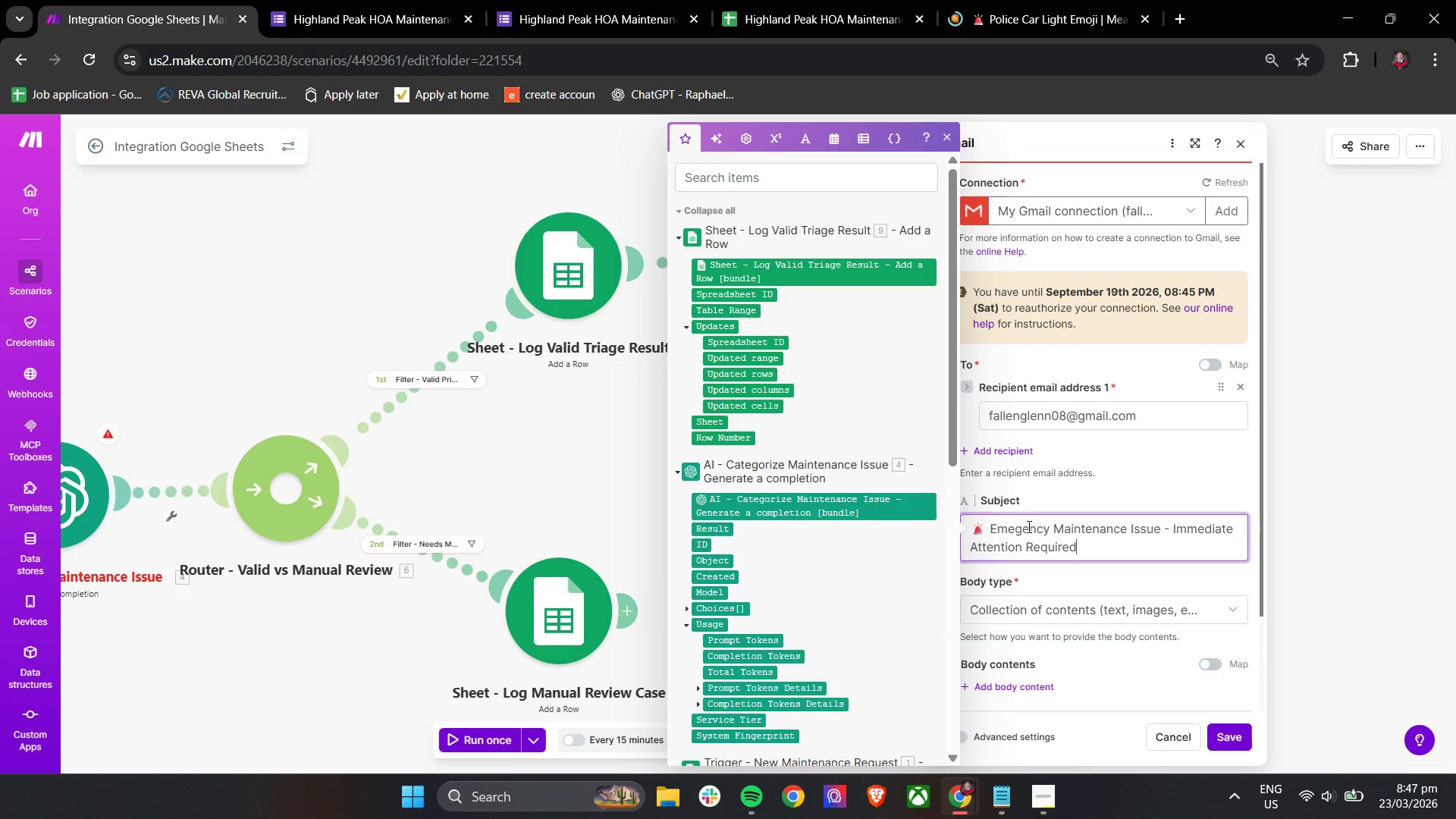 
scroll: coordinate [1077, 564], scroll_direction: down, amount: 3.0
 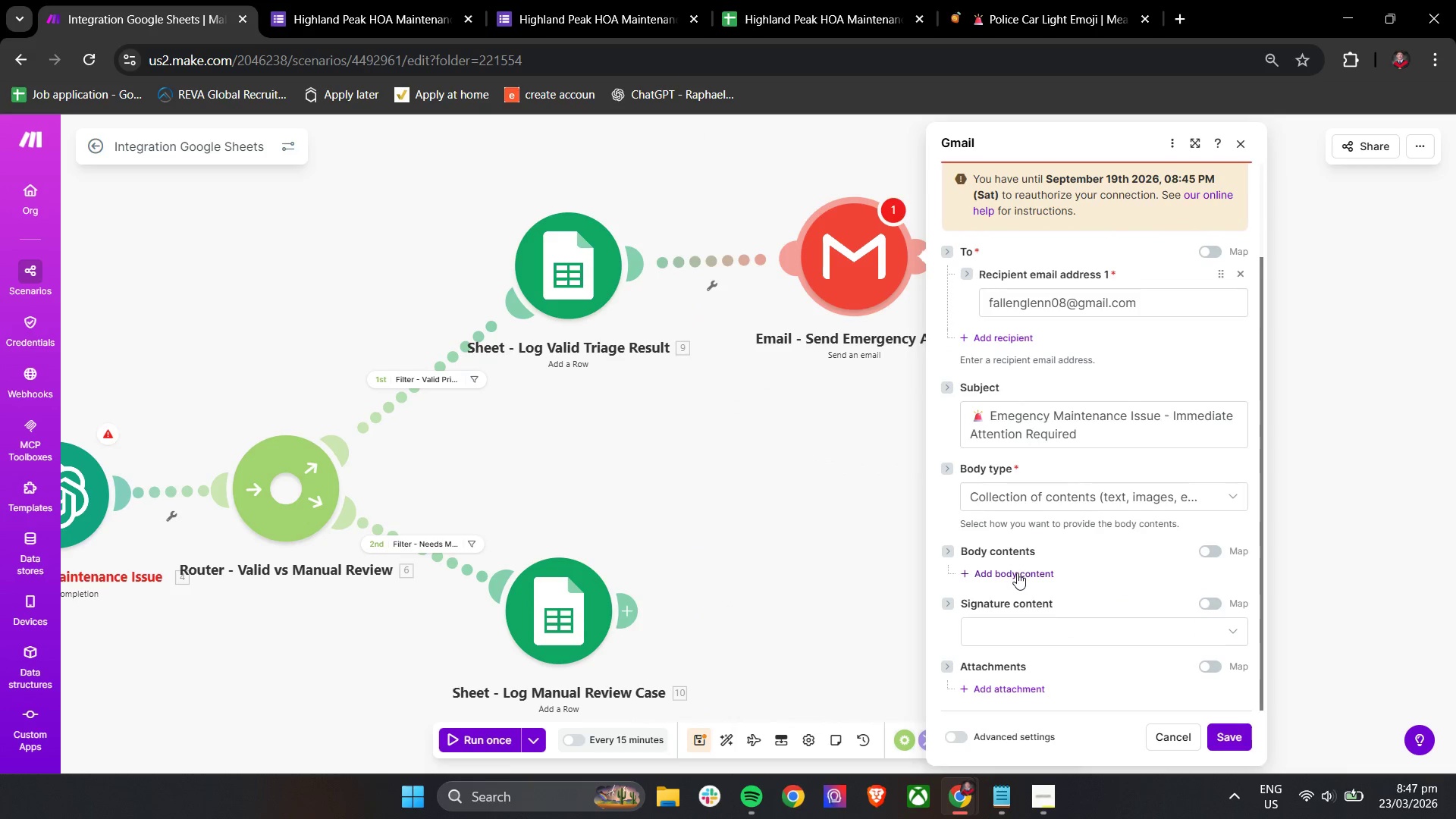 
left_click([1017, 573])
 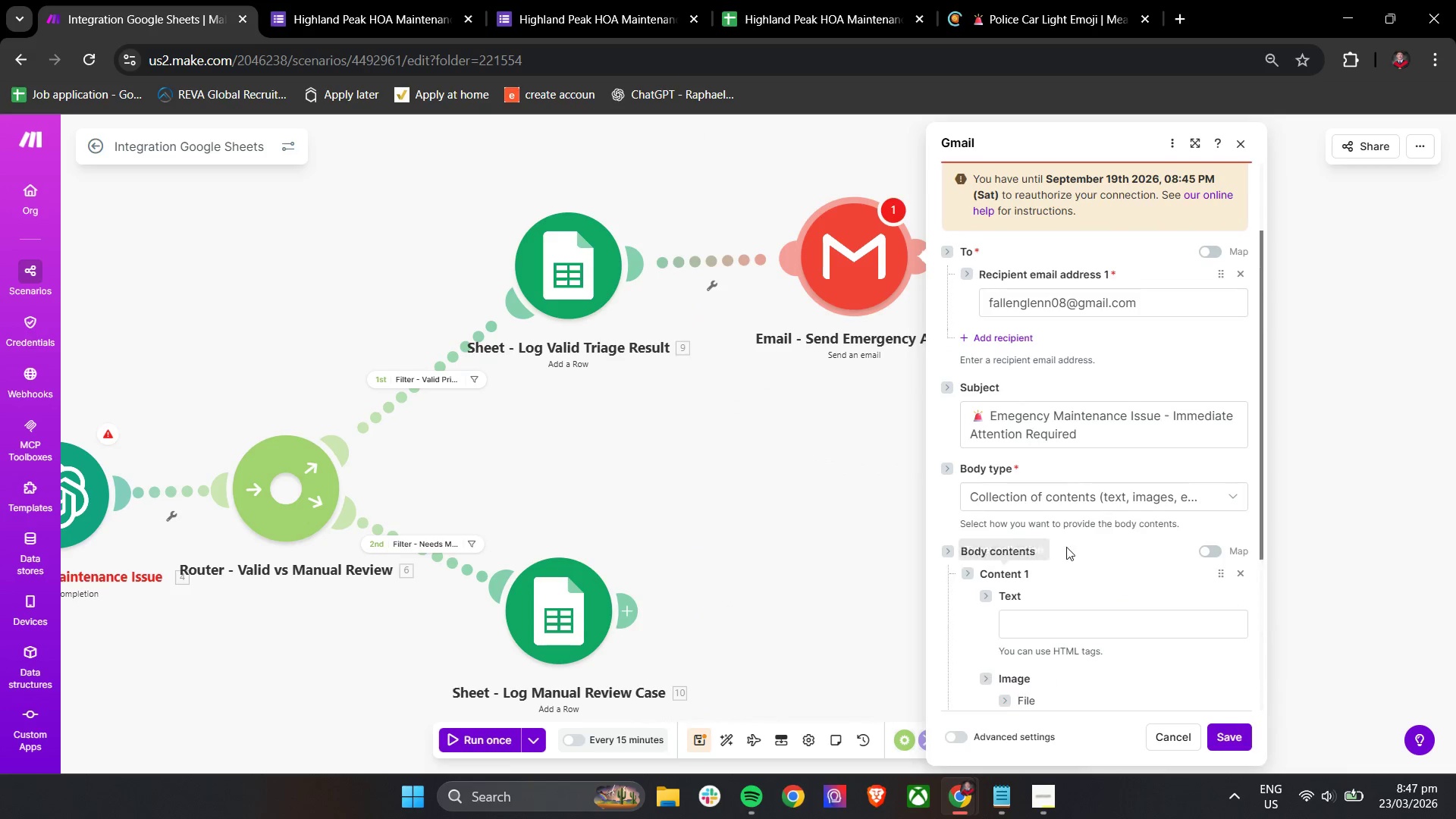 
scroll: coordinate [1089, 525], scroll_direction: down, amount: 2.0
 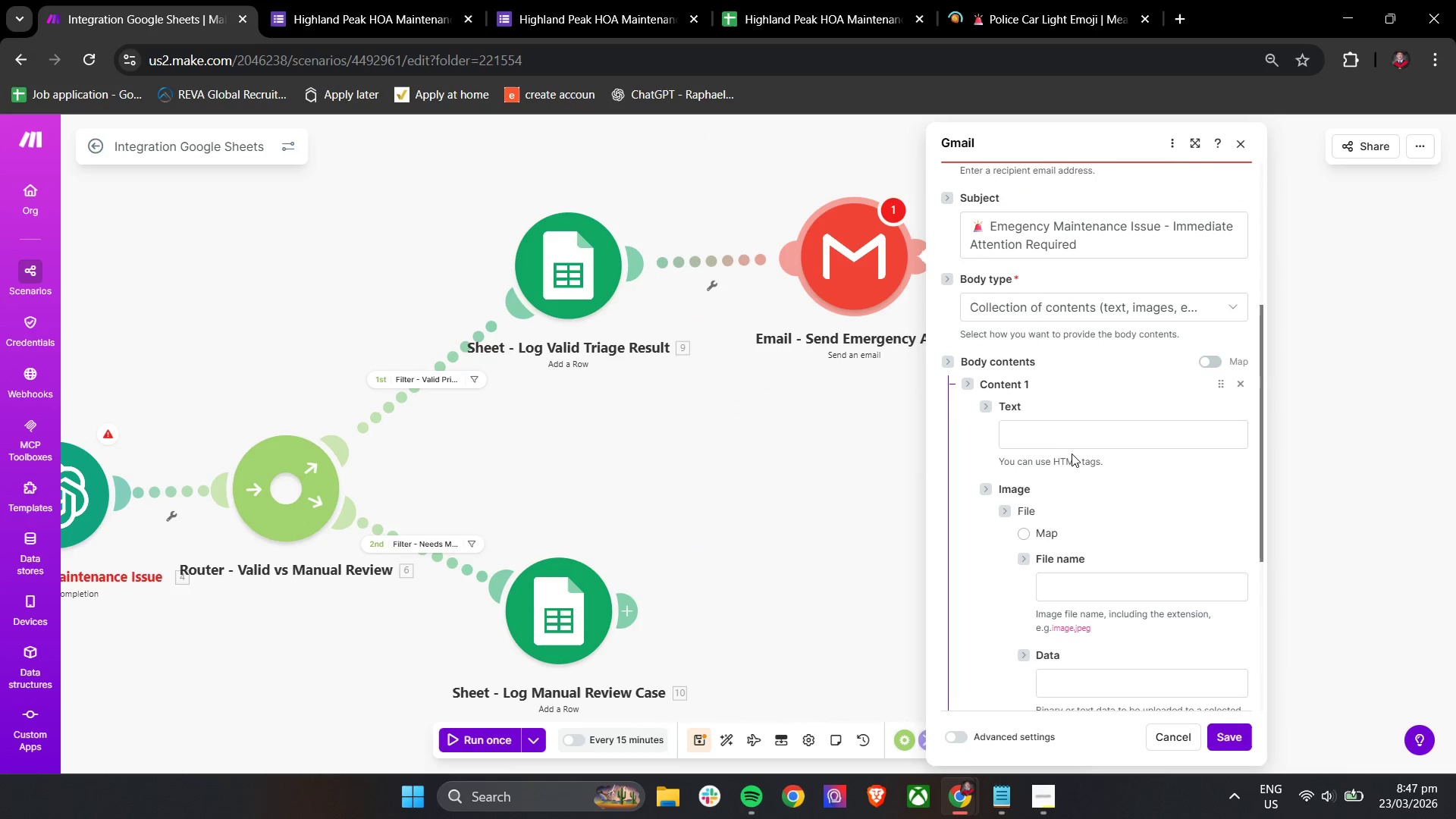 
left_click([1071, 438])
 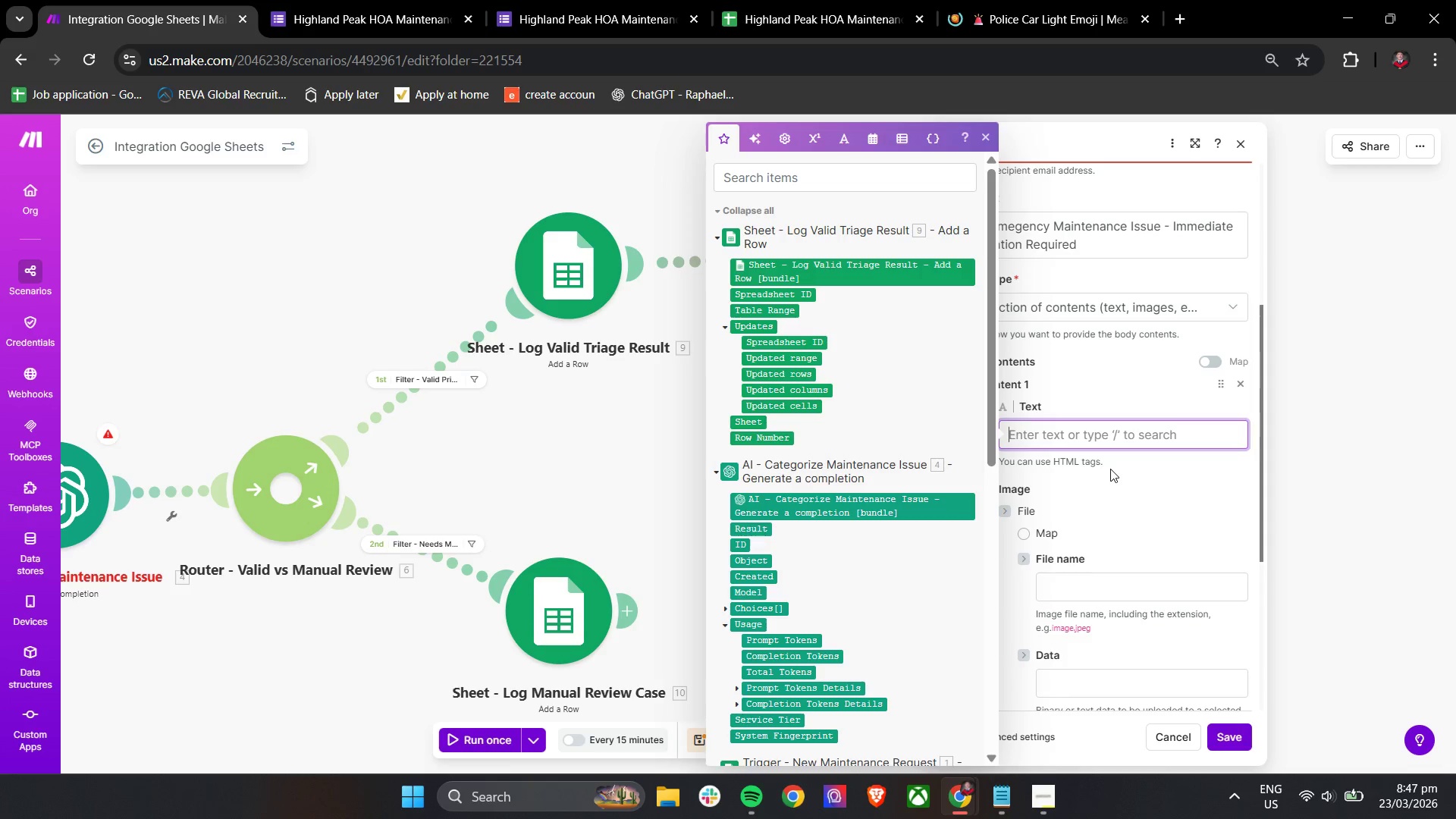 
type(An)
 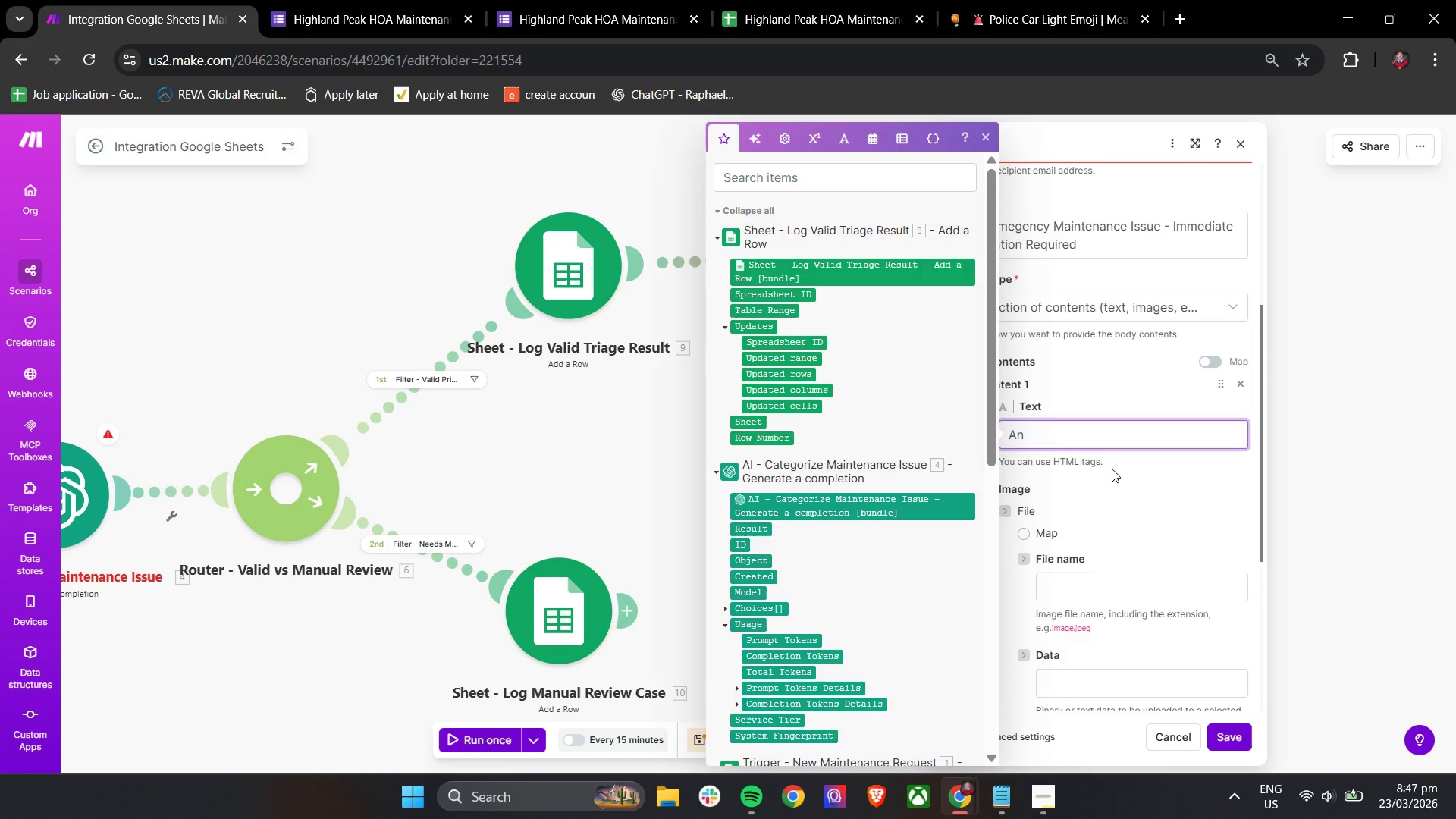 
scroll: coordinate [1109, 471], scroll_direction: down, amount: 2.0
 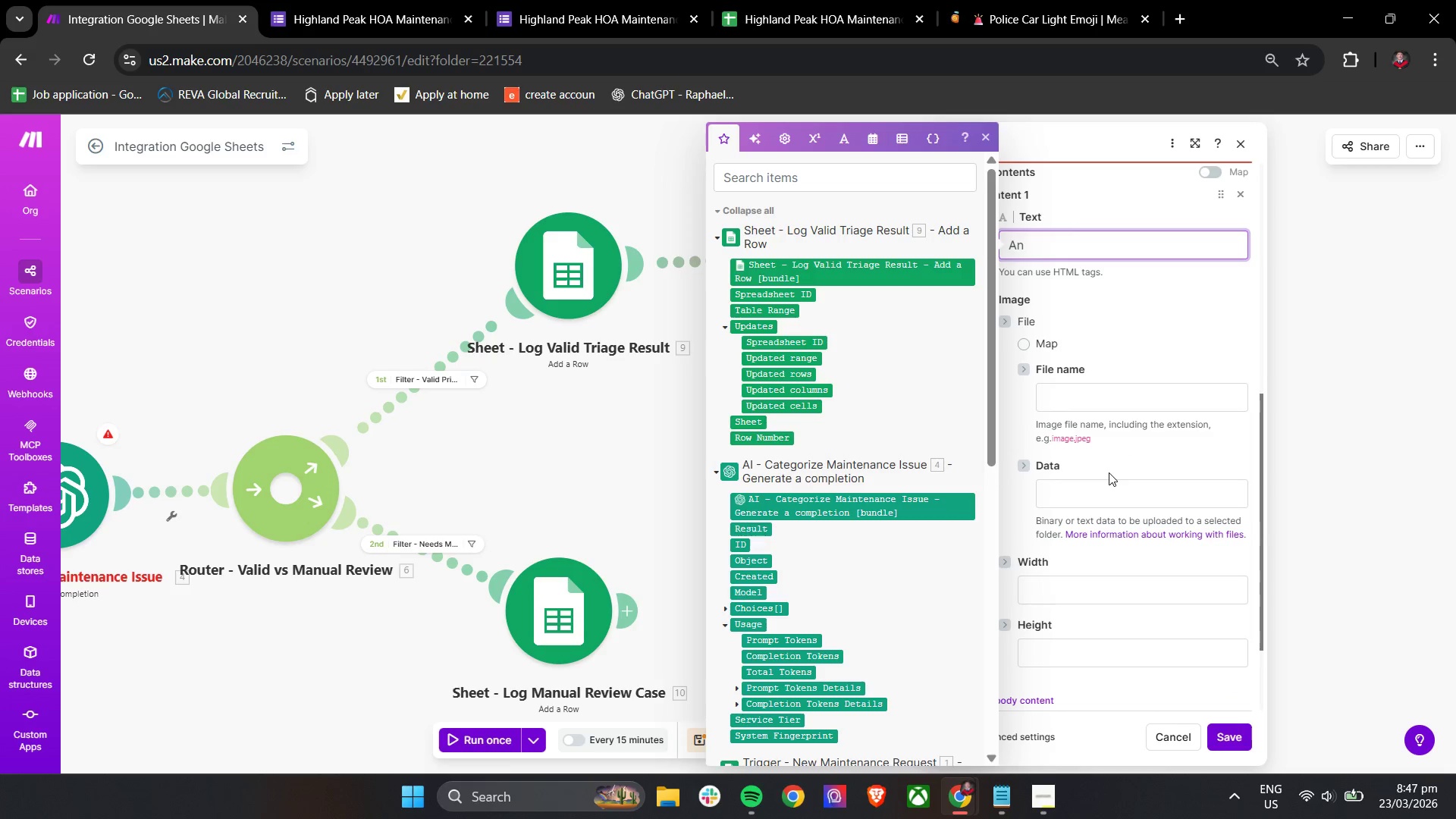 
scroll: coordinate [1109, 472], scroll_direction: up, amount: 1.0
 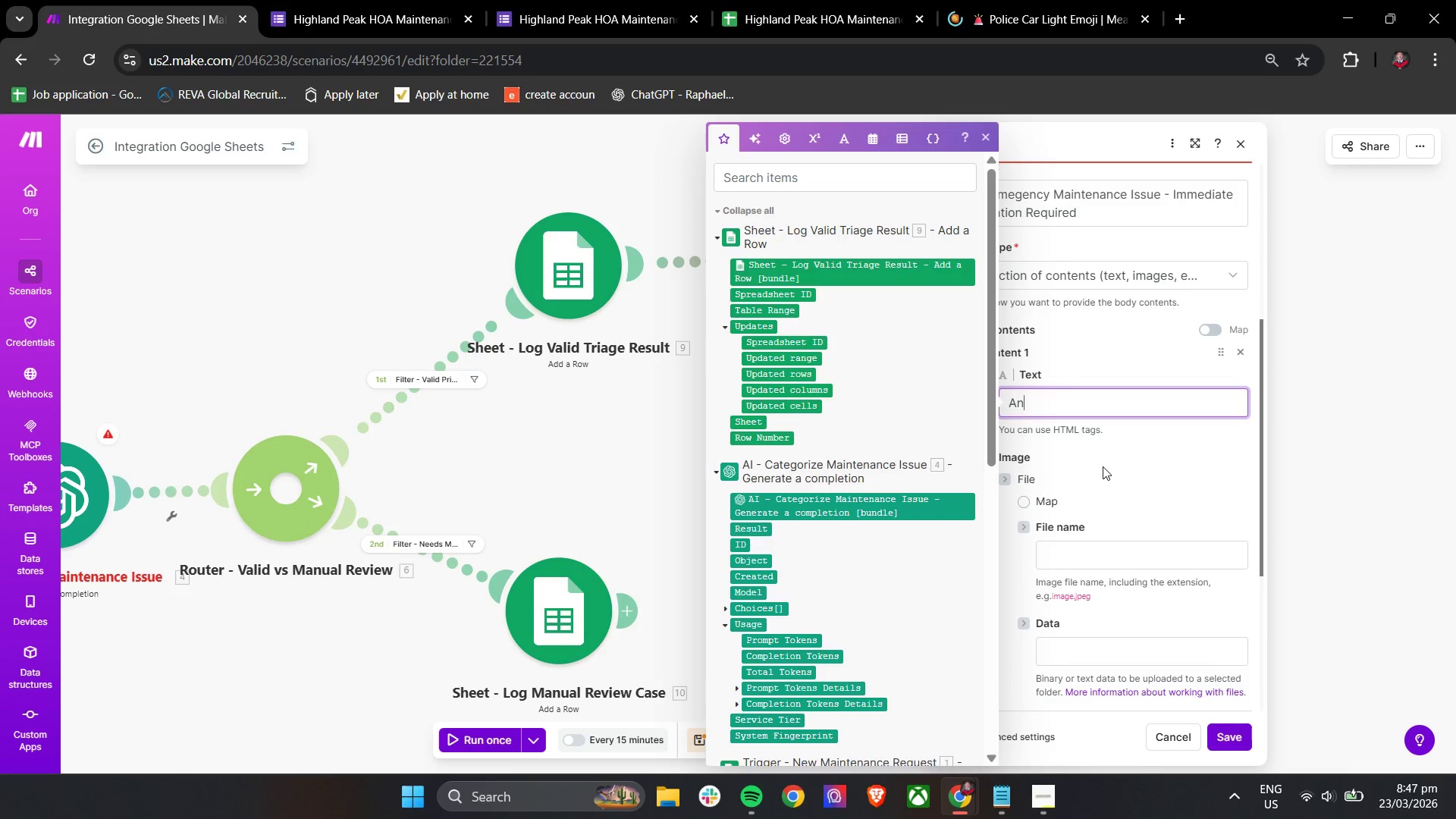 
type( E)
key(Backspace)
type(emergency maintene)
key(Backspace)
key(Backspace)
type(nance issue has been reported.)
 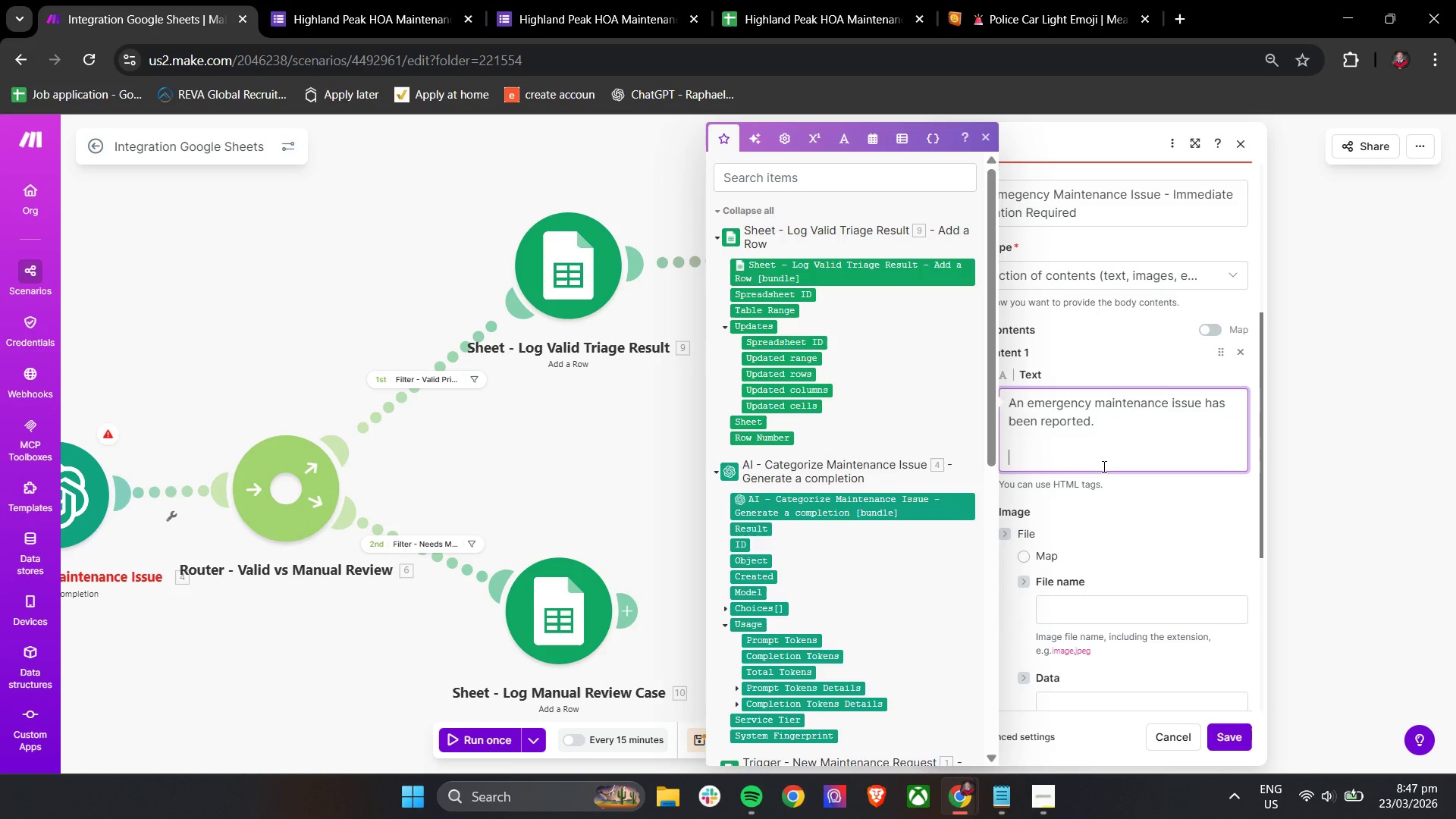 
 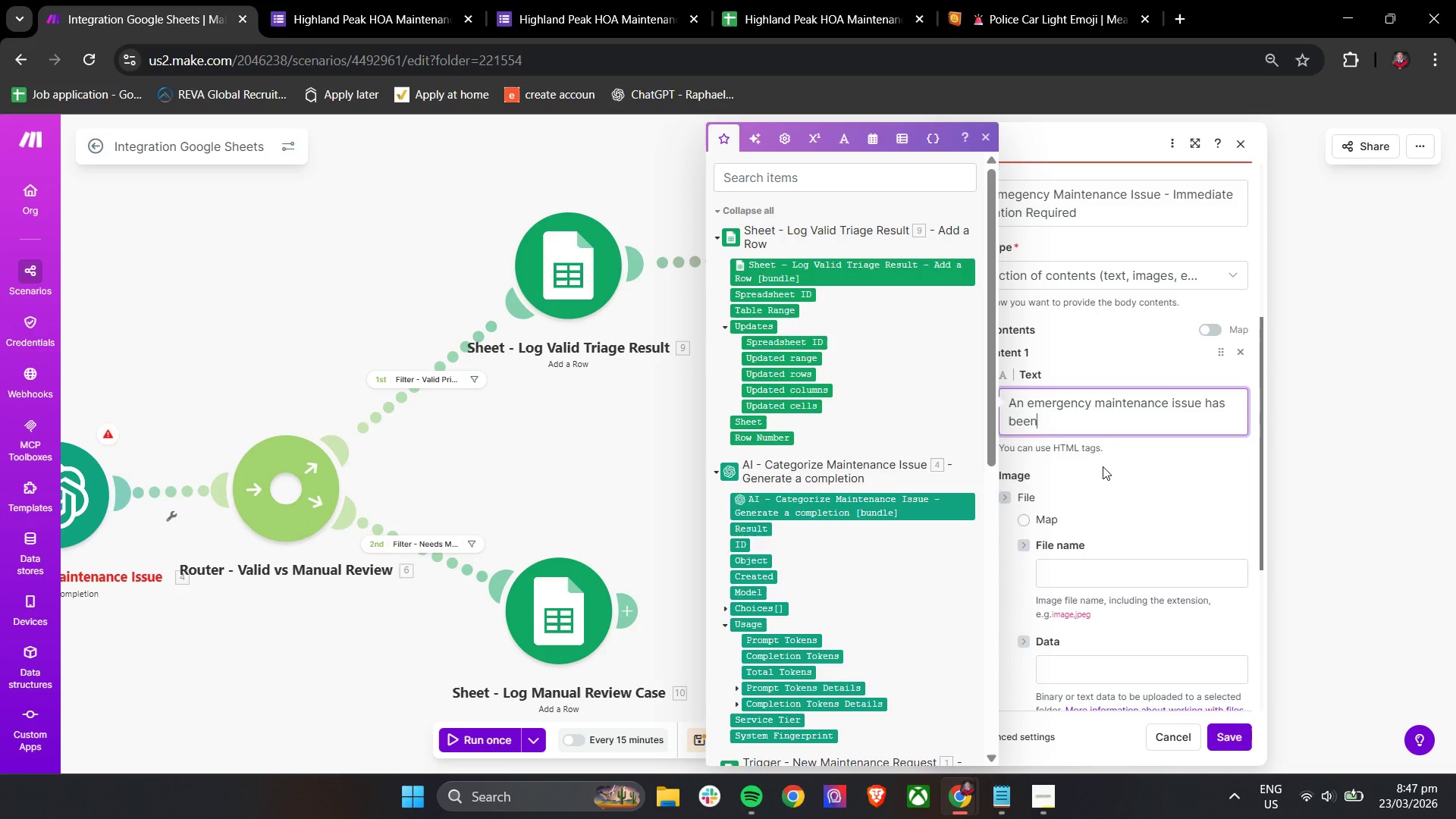 
key(Enter)
 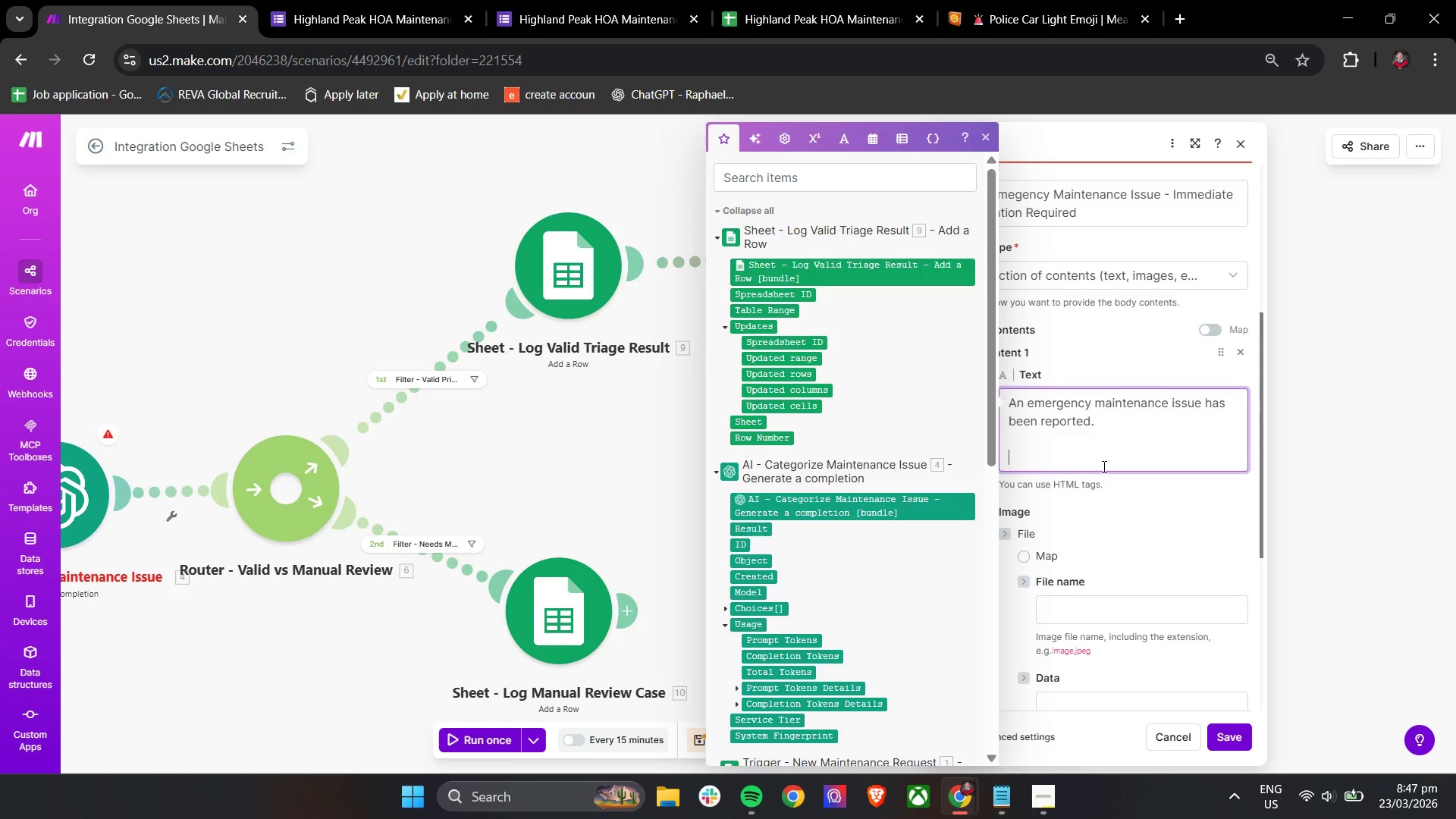 
key(Enter)
 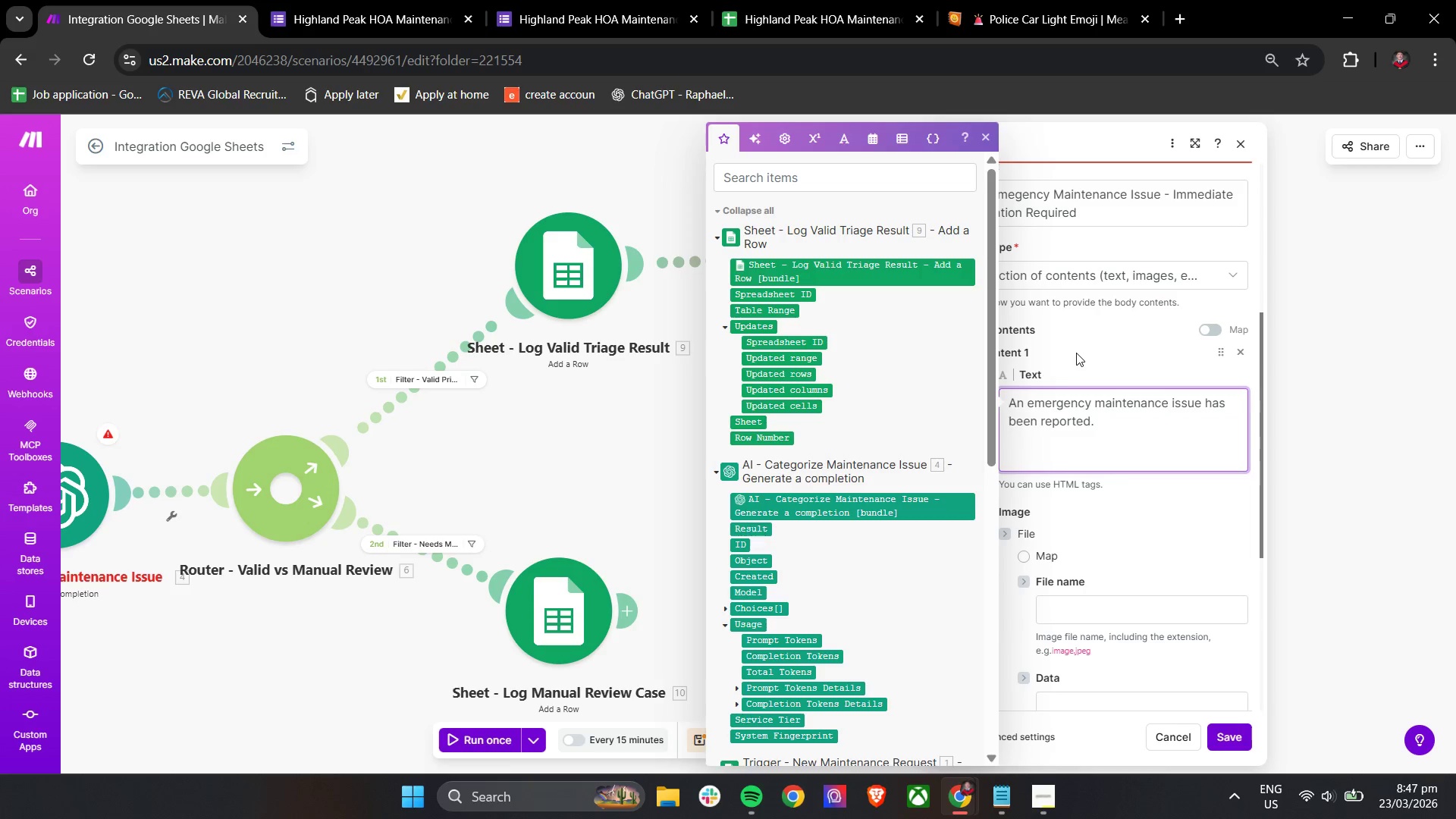 
type(Resident name)
key(Backspace)
key(Backspace)
key(Backspace)
key(Backspace)
type(Name: )
 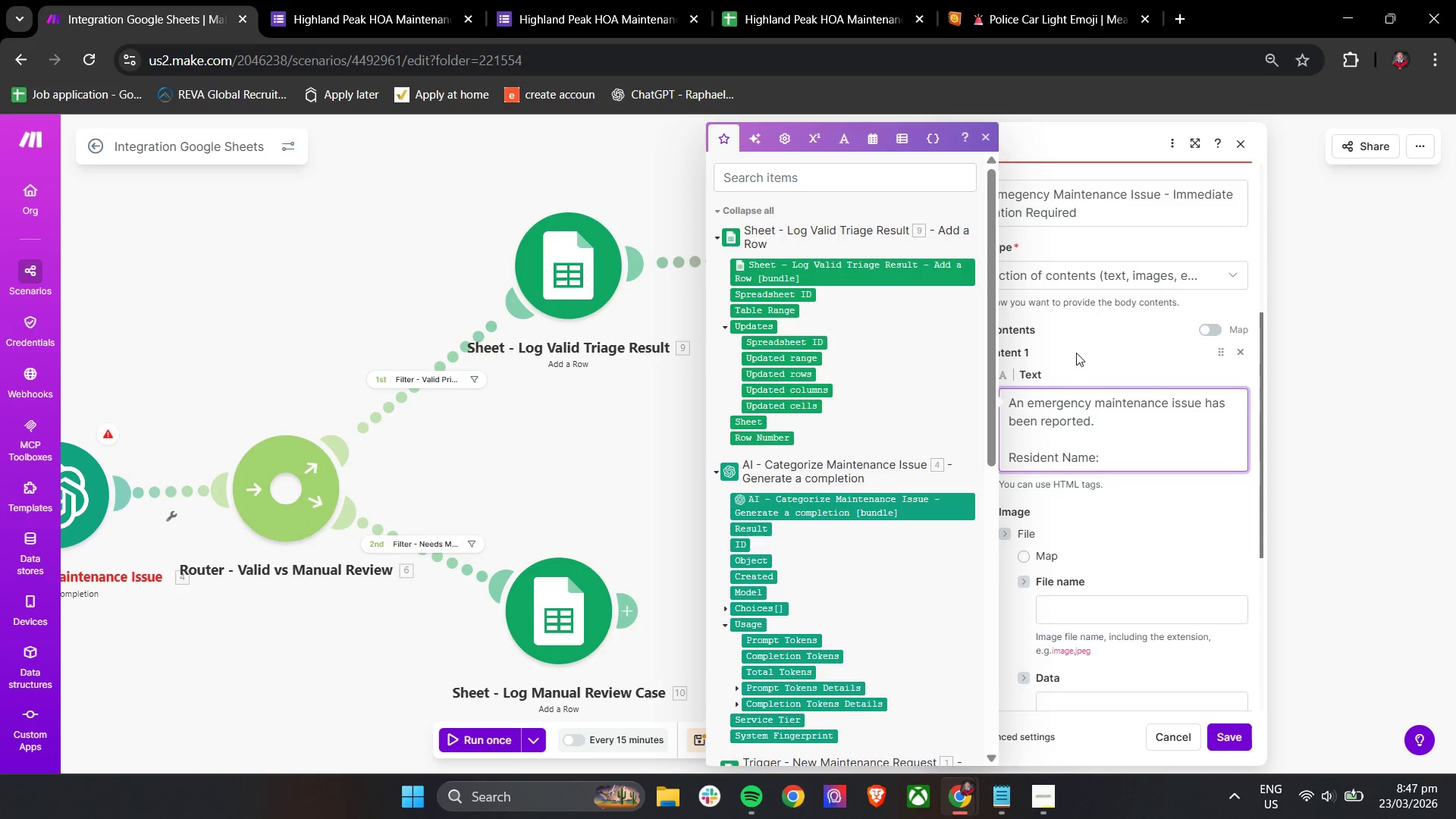 
scroll: coordinate [791, 494], scroll_direction: down, amount: 2.0
 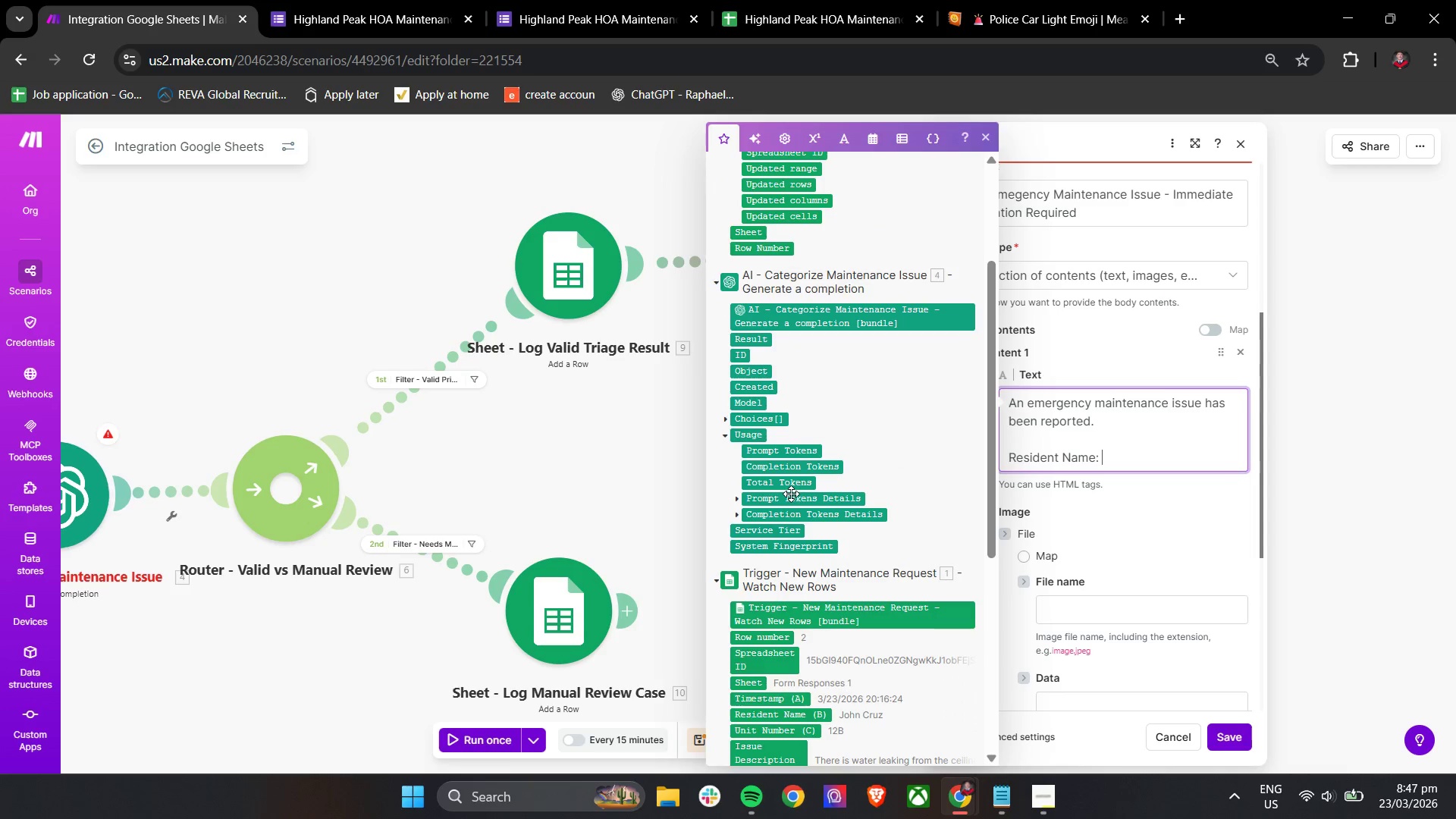 
scroll: coordinate [792, 485], scroll_direction: up, amount: 5.0
 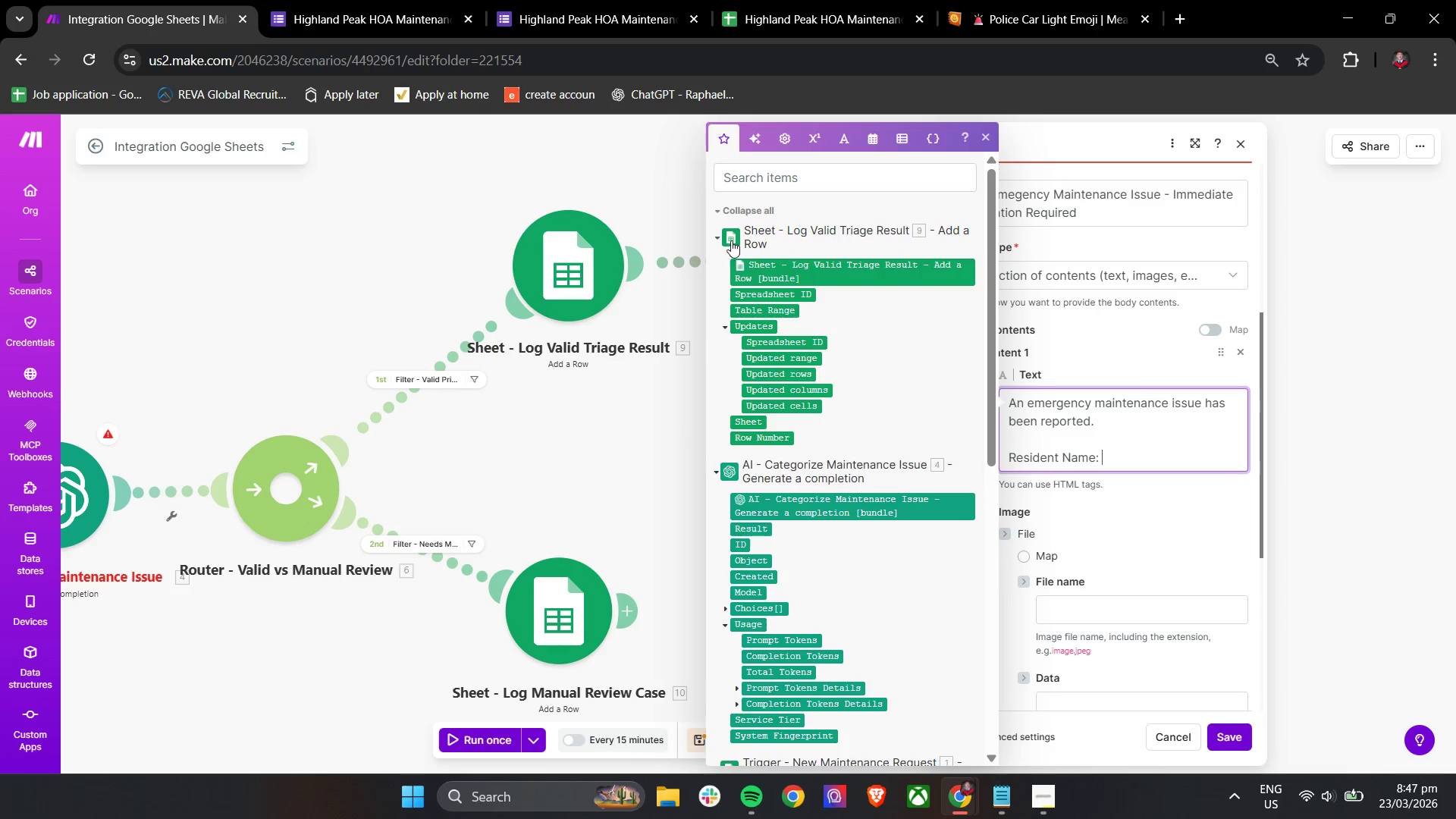 
left_click([721, 237])
 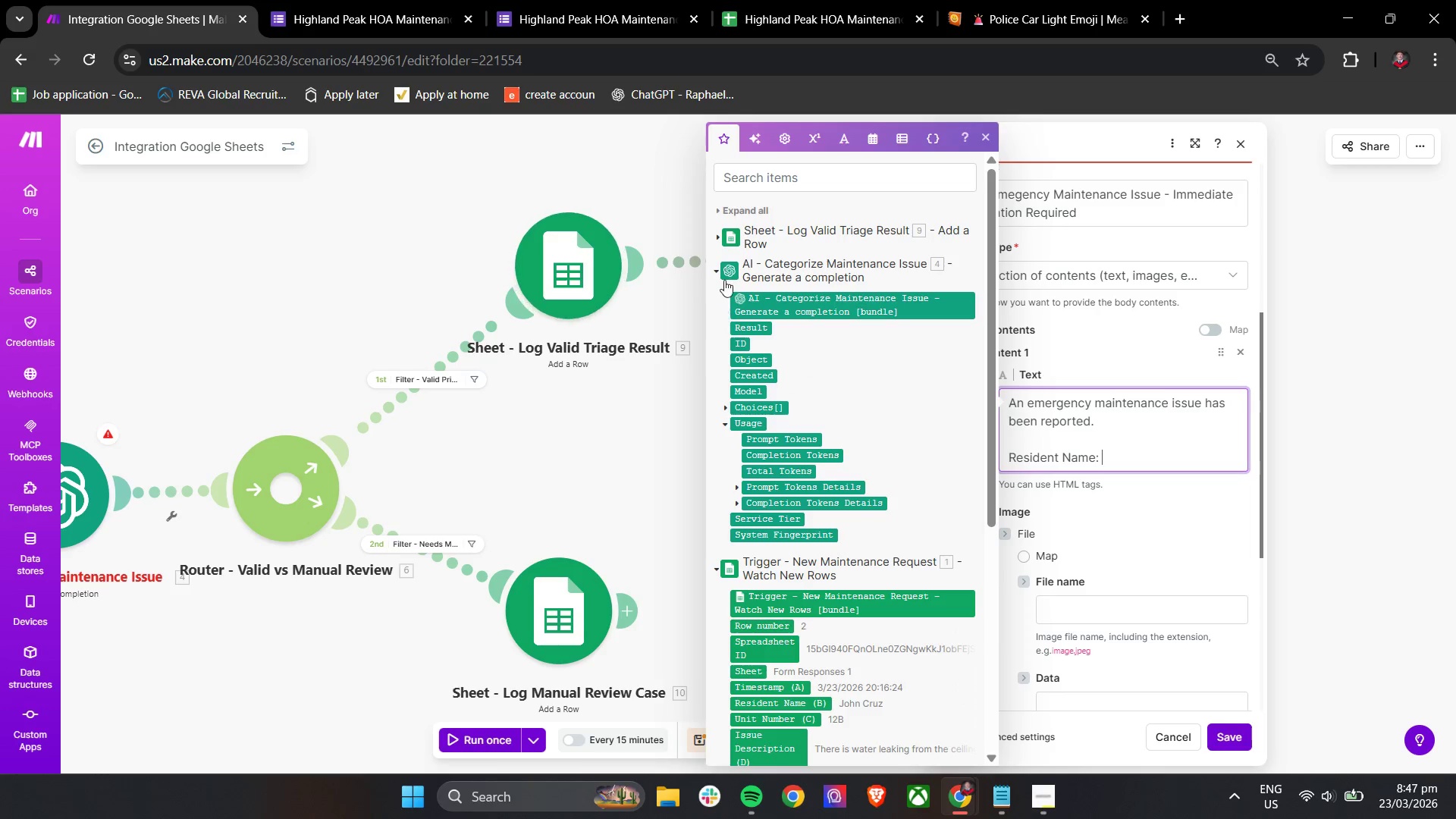 
left_click([720, 270])
 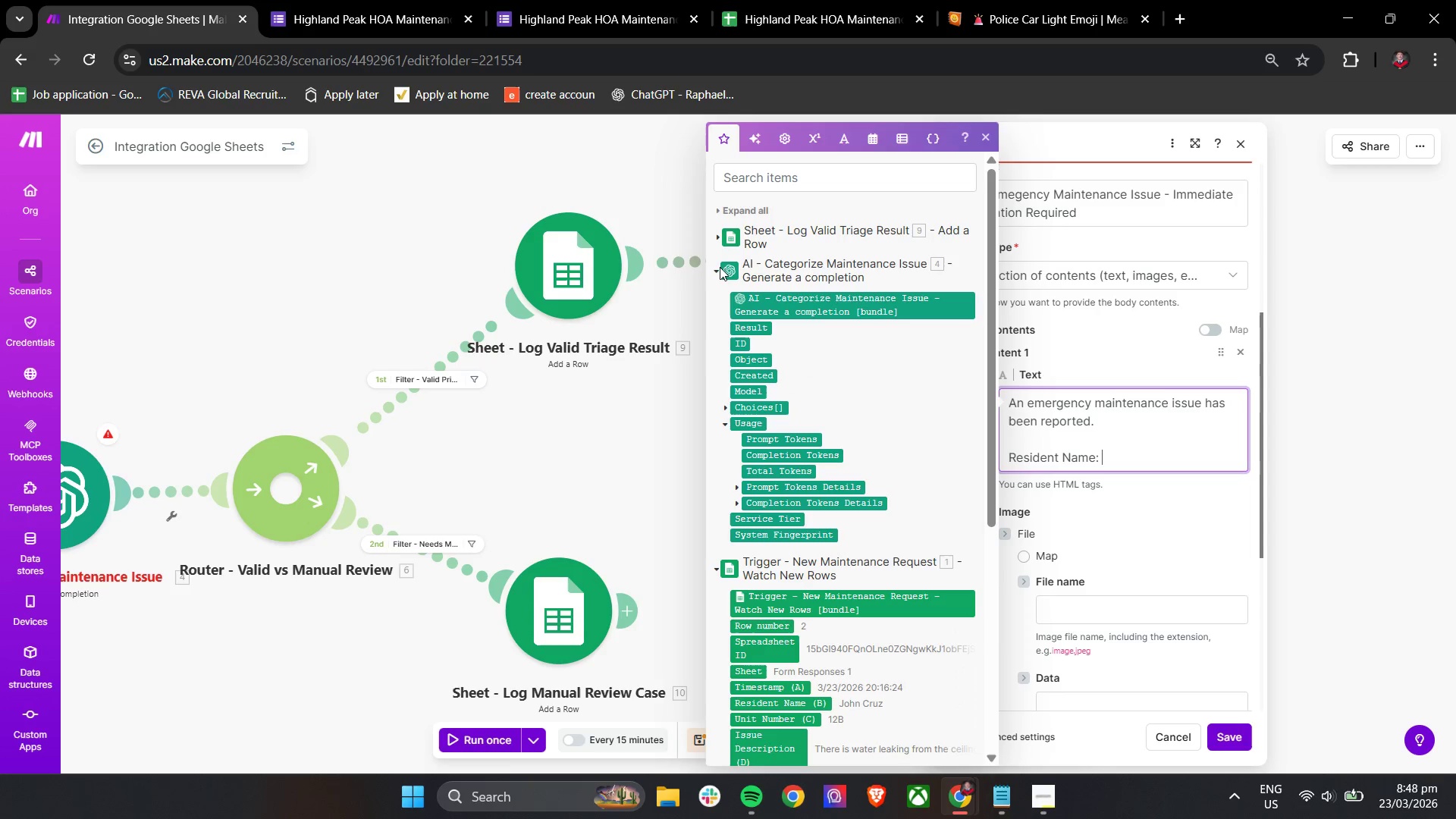 
left_click([718, 274])
 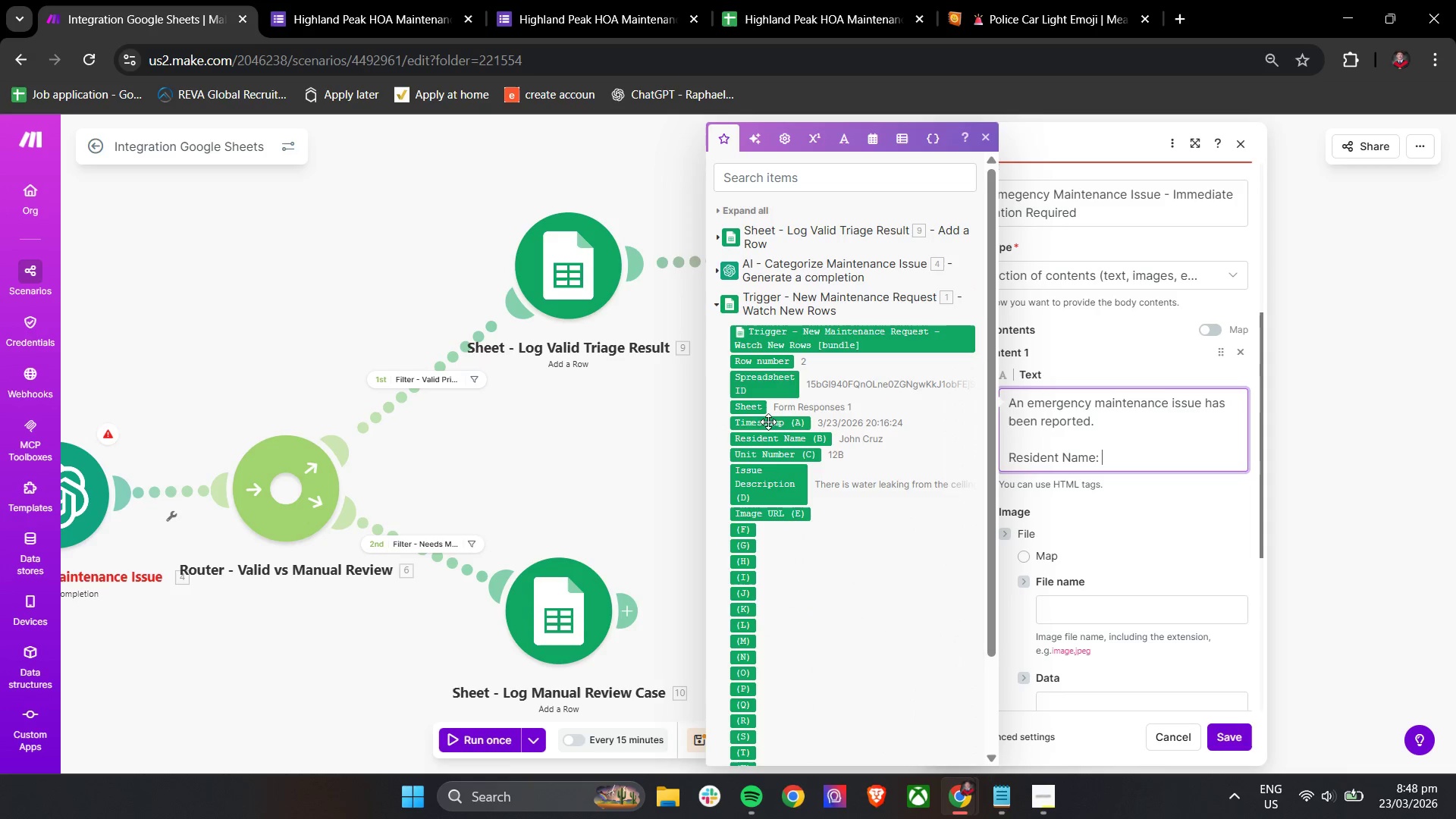 
left_click_drag(start_coordinate=[771, 438], to_coordinate=[1153, 462])
 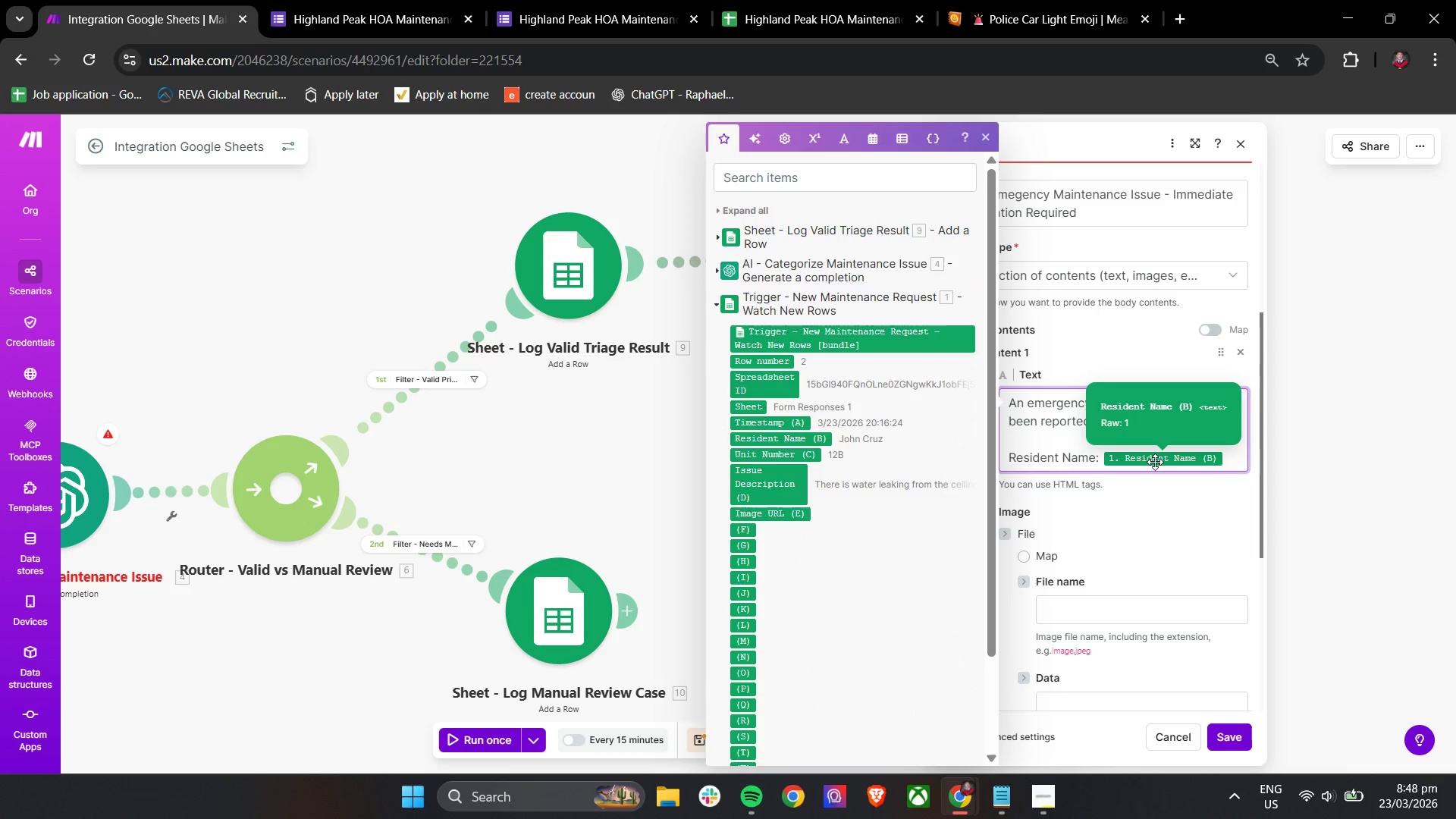 
key(Enter)
 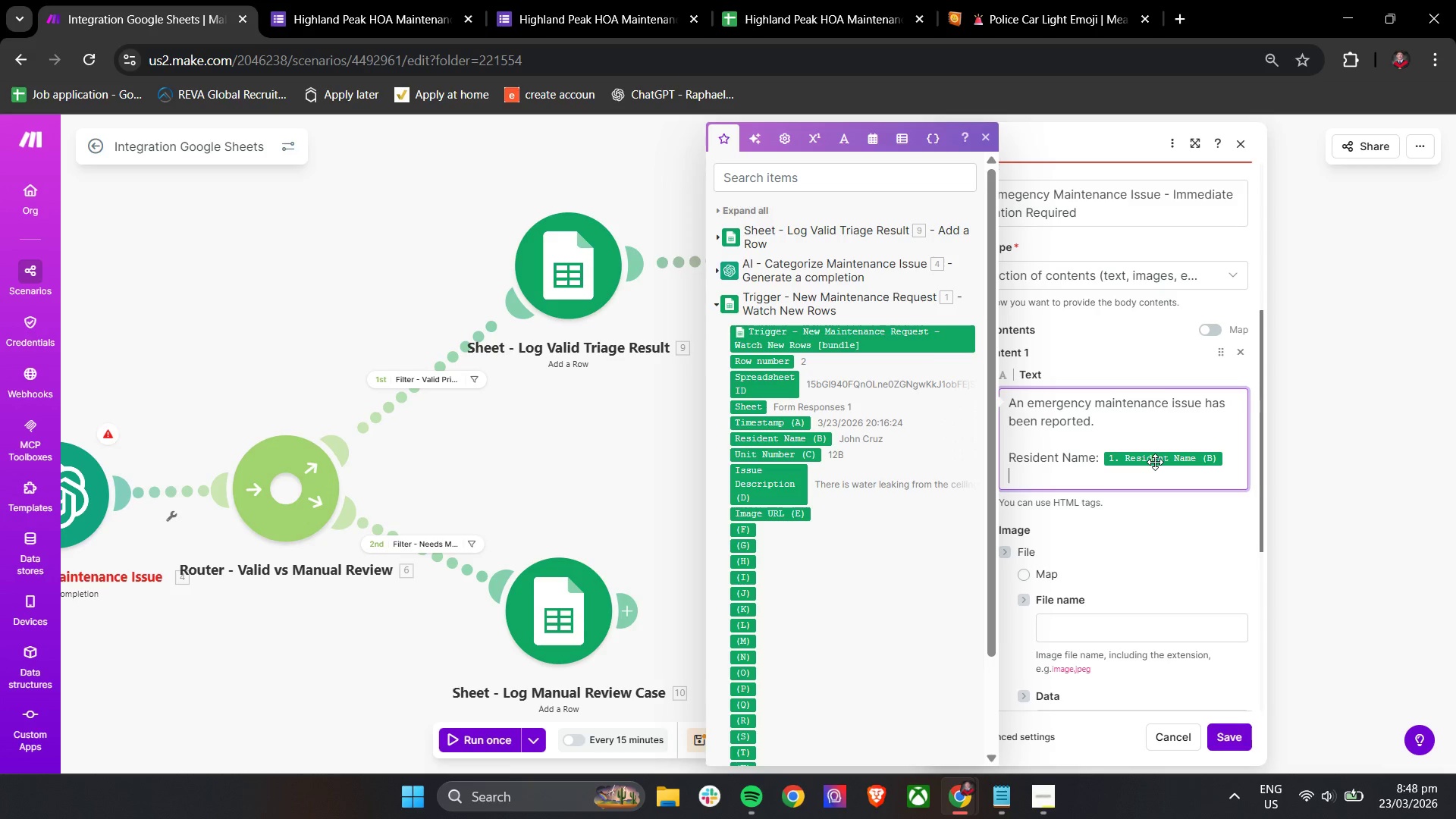 
hold_key(key=ShiftLeft, duration=0.31)
 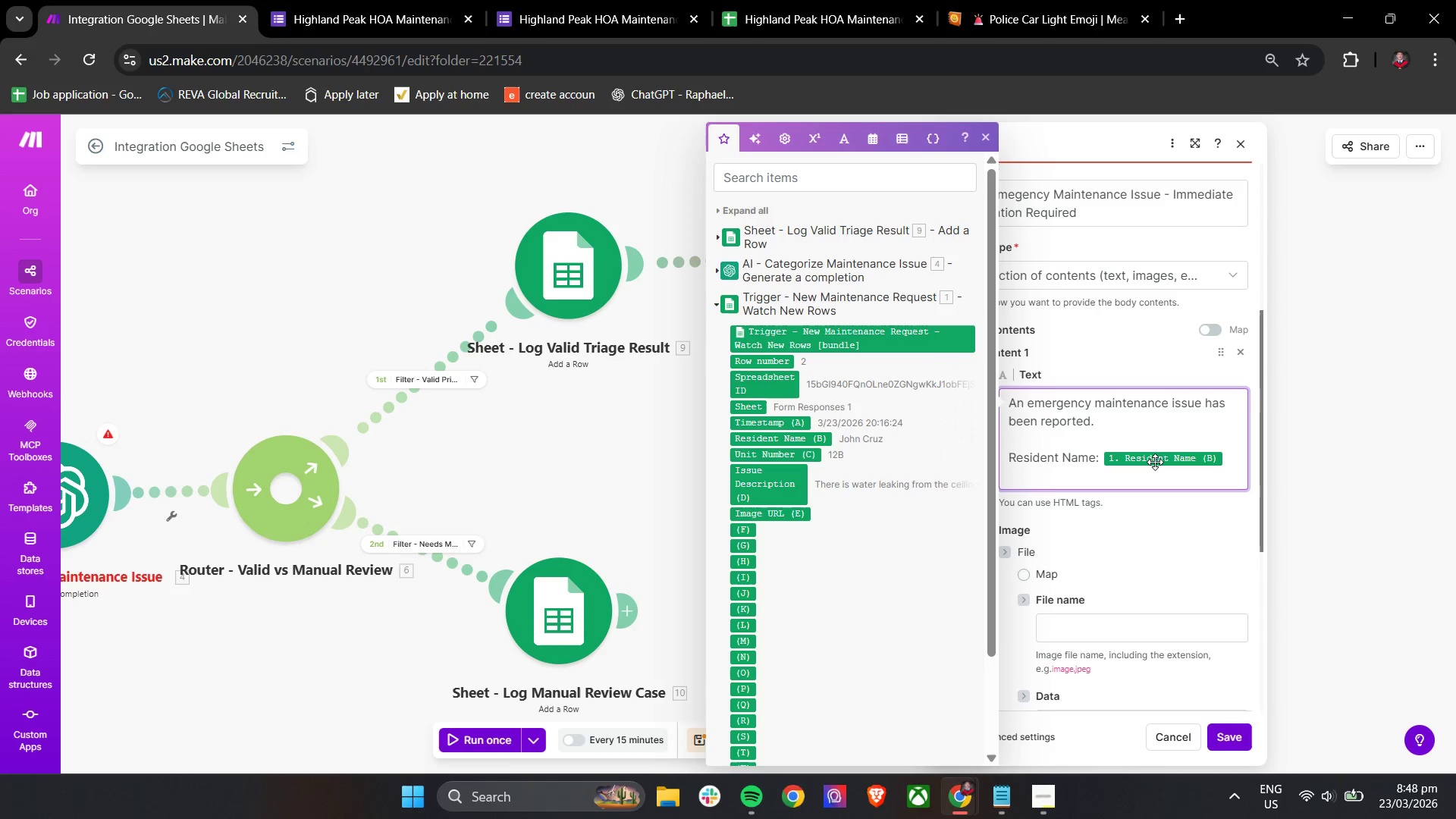 
type(Unit Nnum)
key(Backspace)
key(Backspace)
key(Backspace)
type(umber: )
 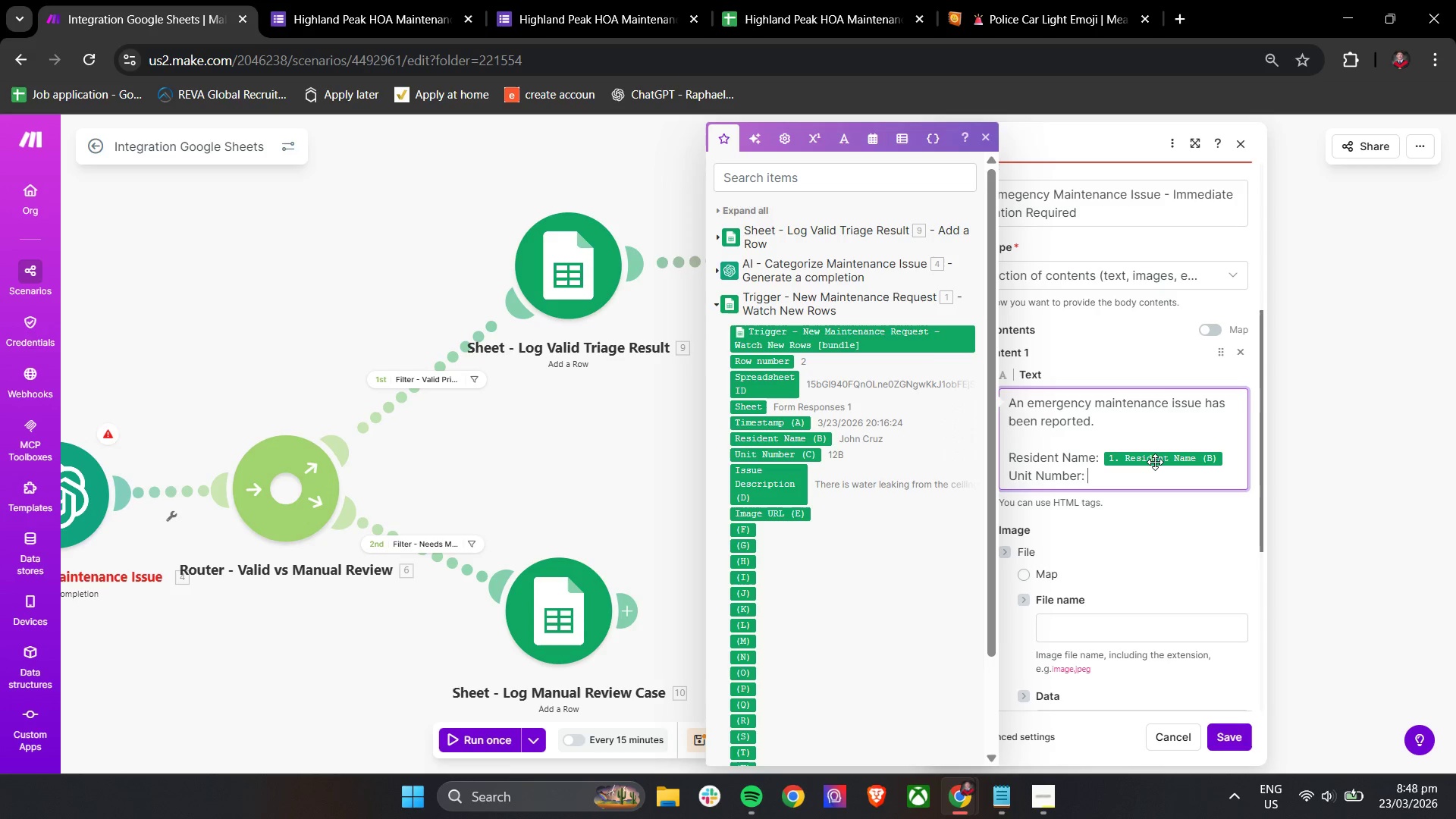 
left_click_drag(start_coordinate=[781, 451], to_coordinate=[1149, 475])
 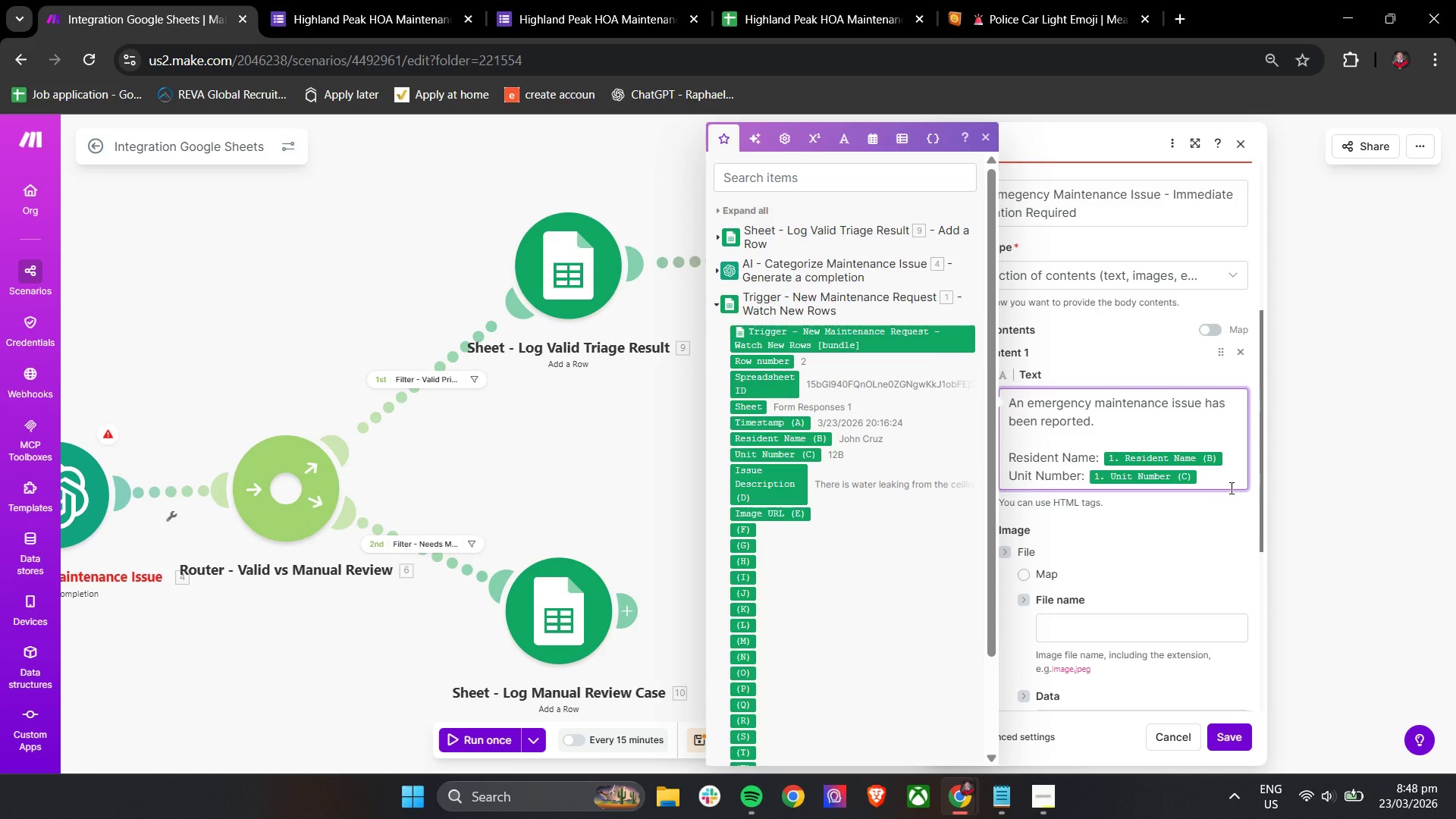 
key(Enter)
 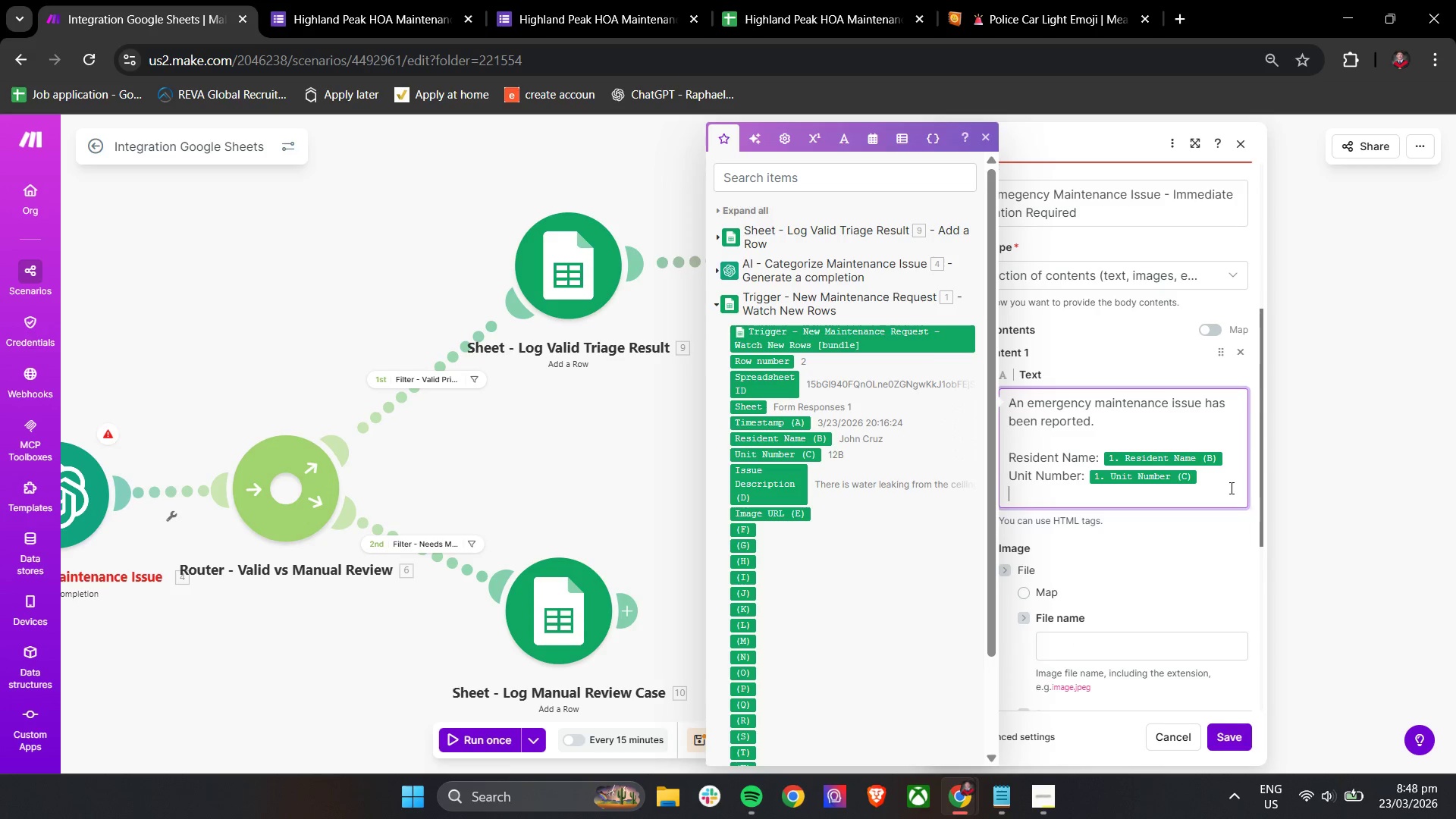 
key(Enter)
 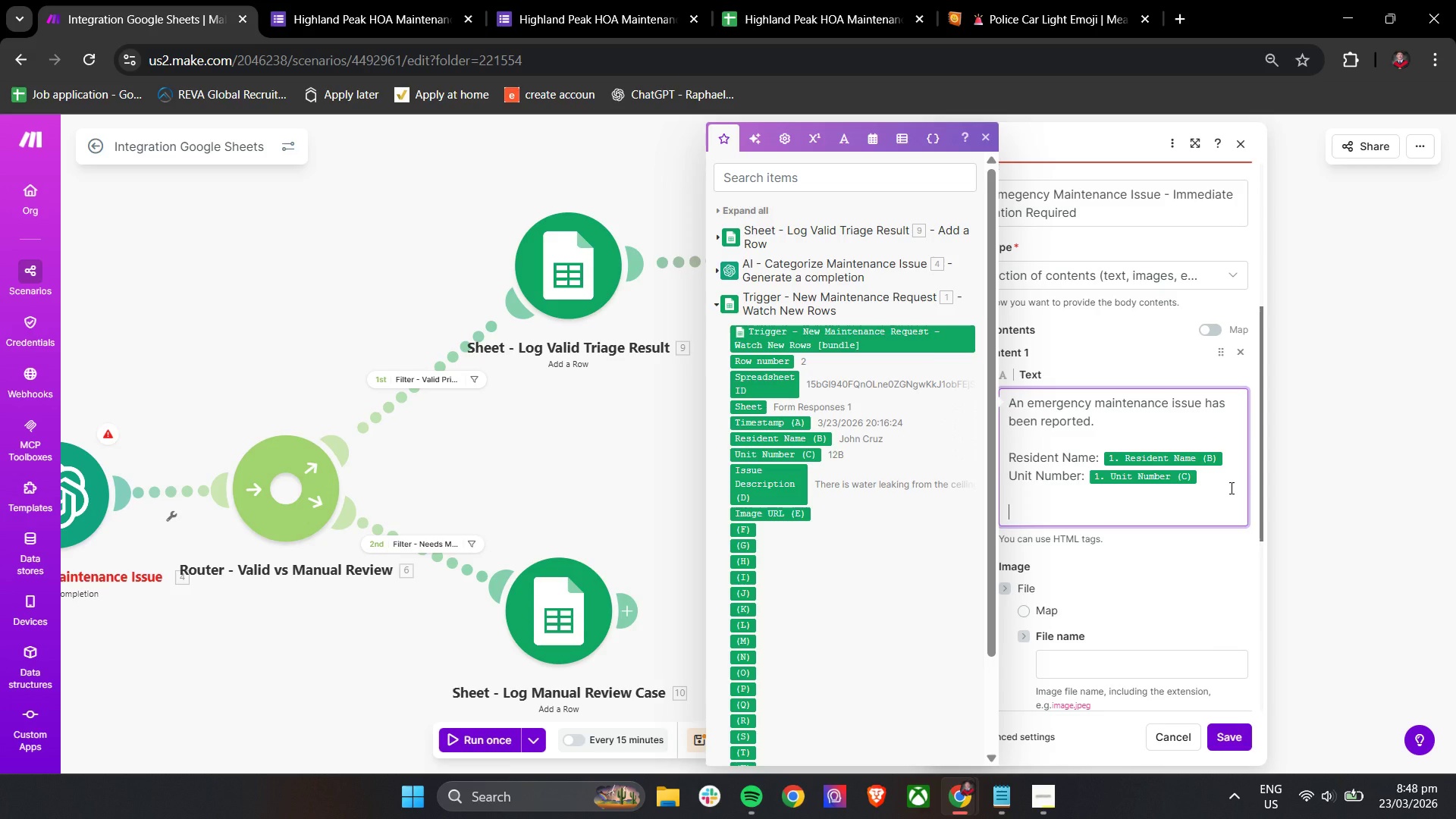 
type(Issue Description:)
 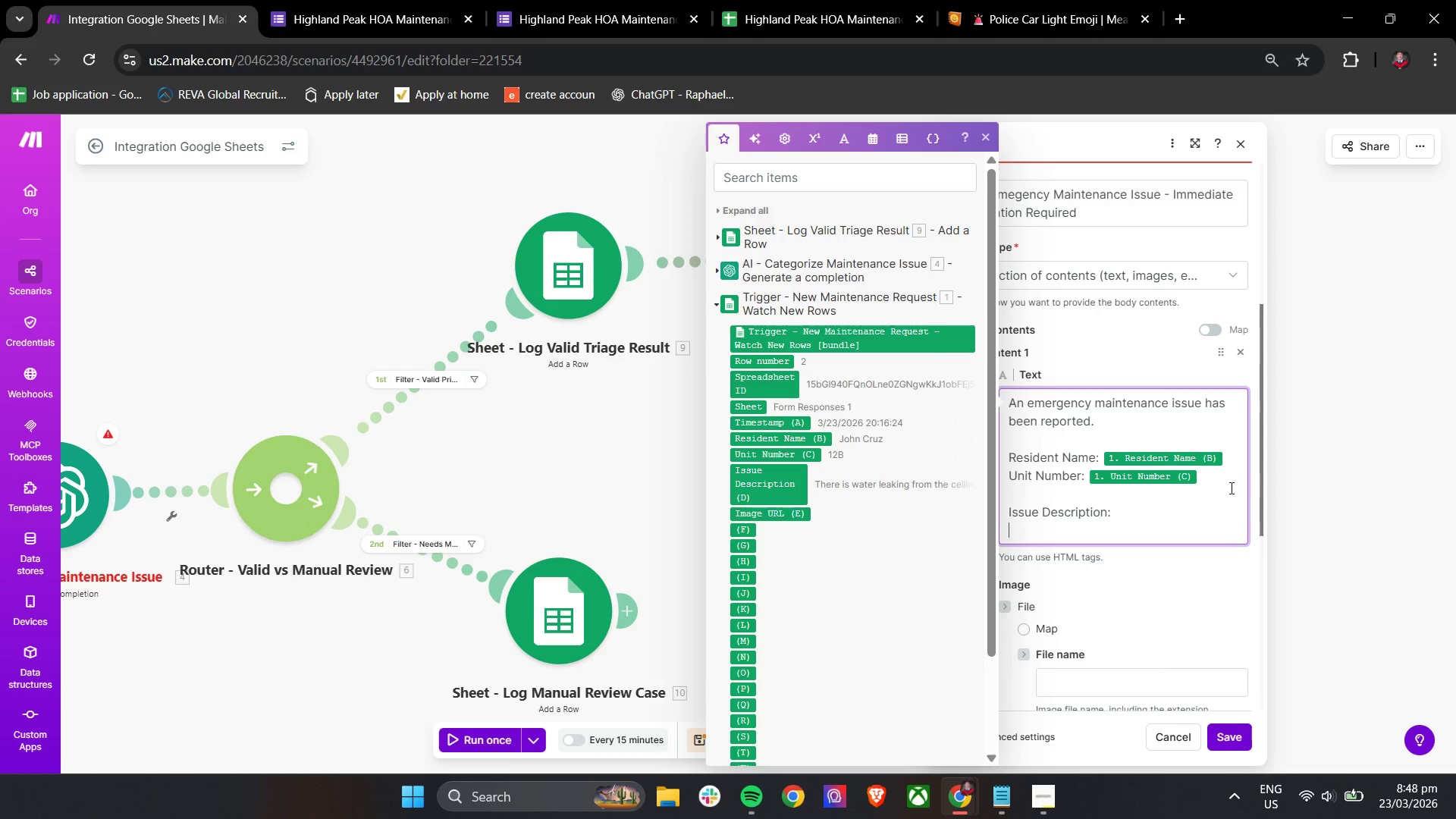 
 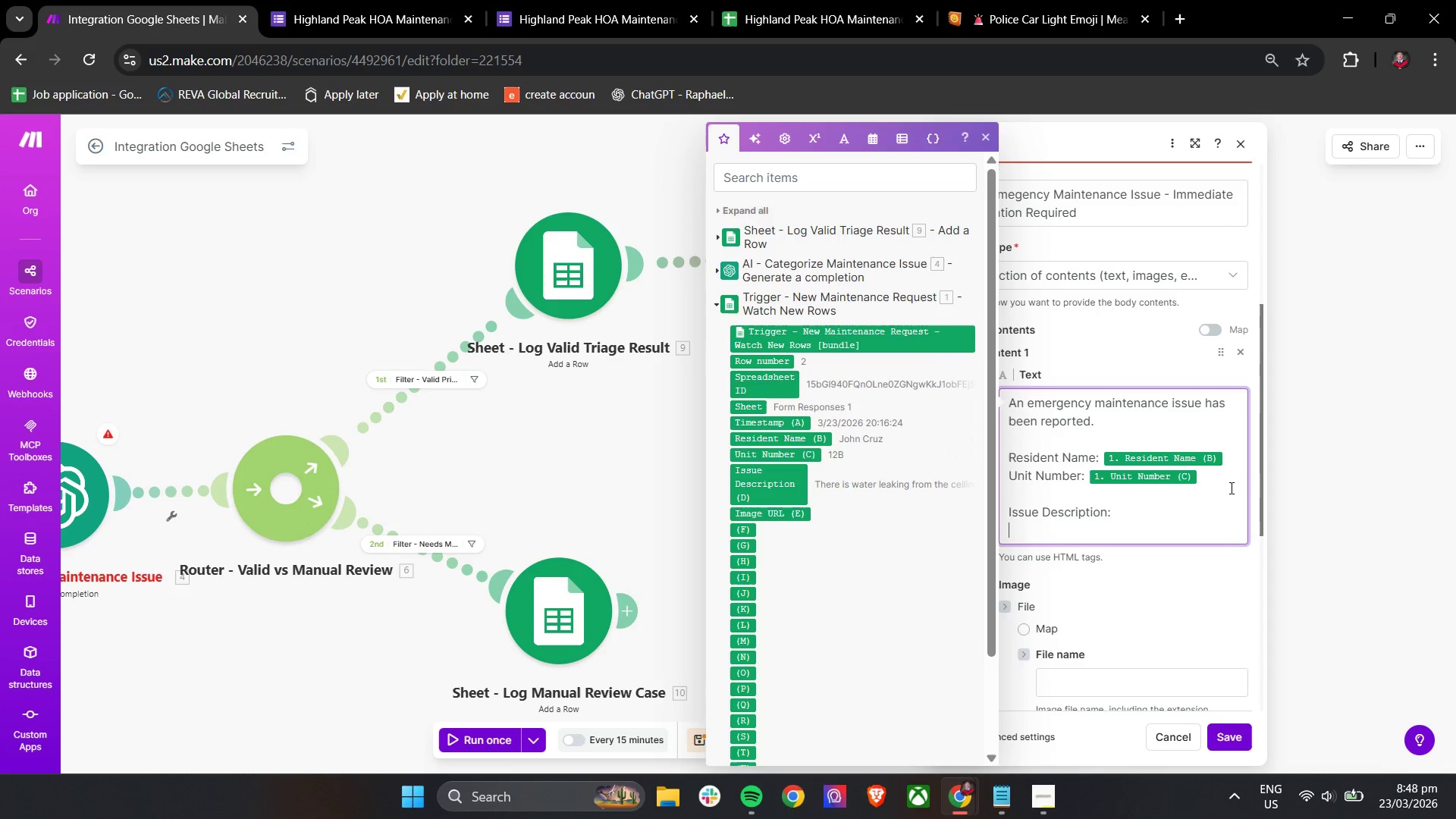 
key(Enter)
 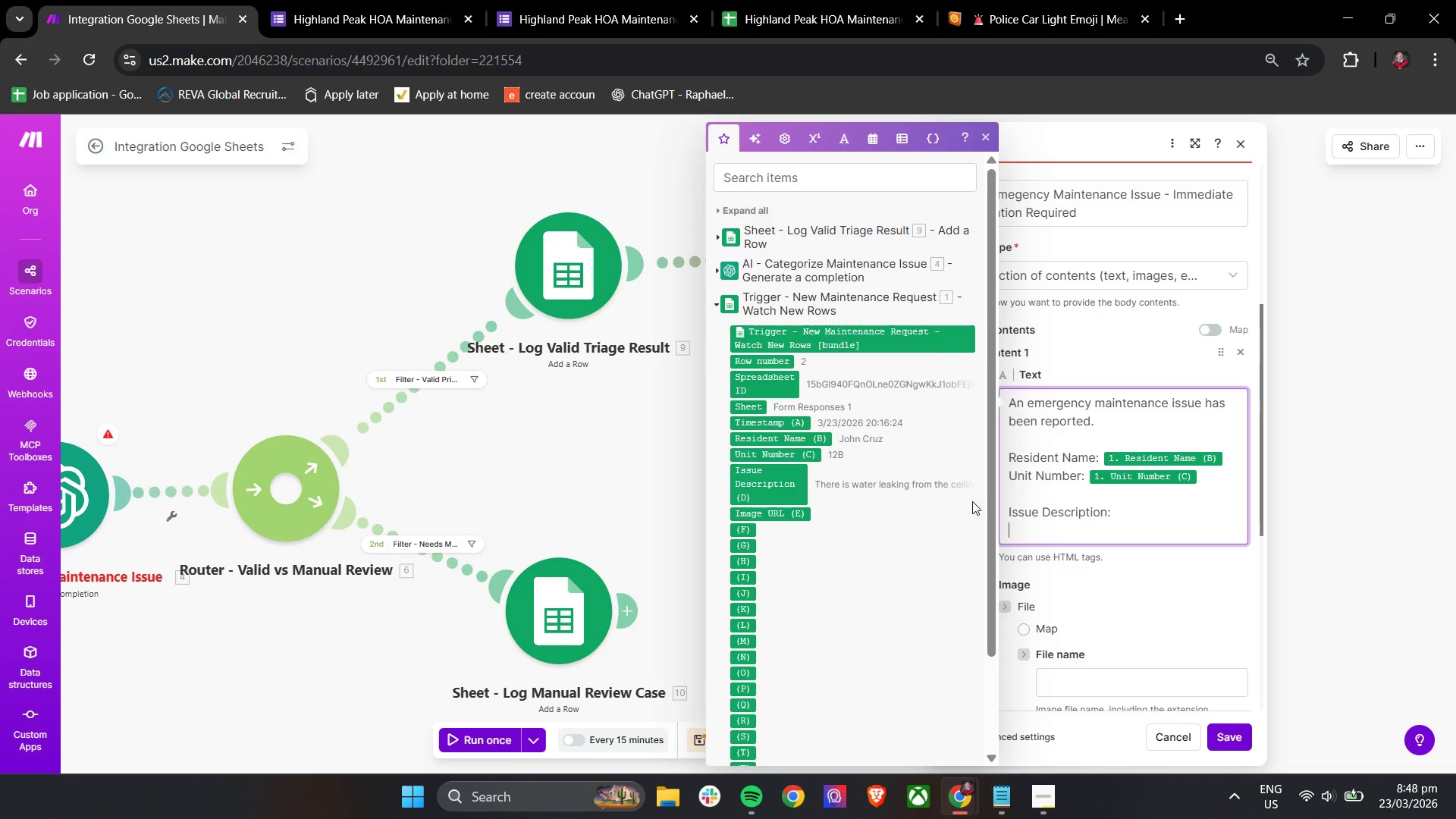 
left_click_drag(start_coordinate=[756, 474], to_coordinate=[1043, 529])
 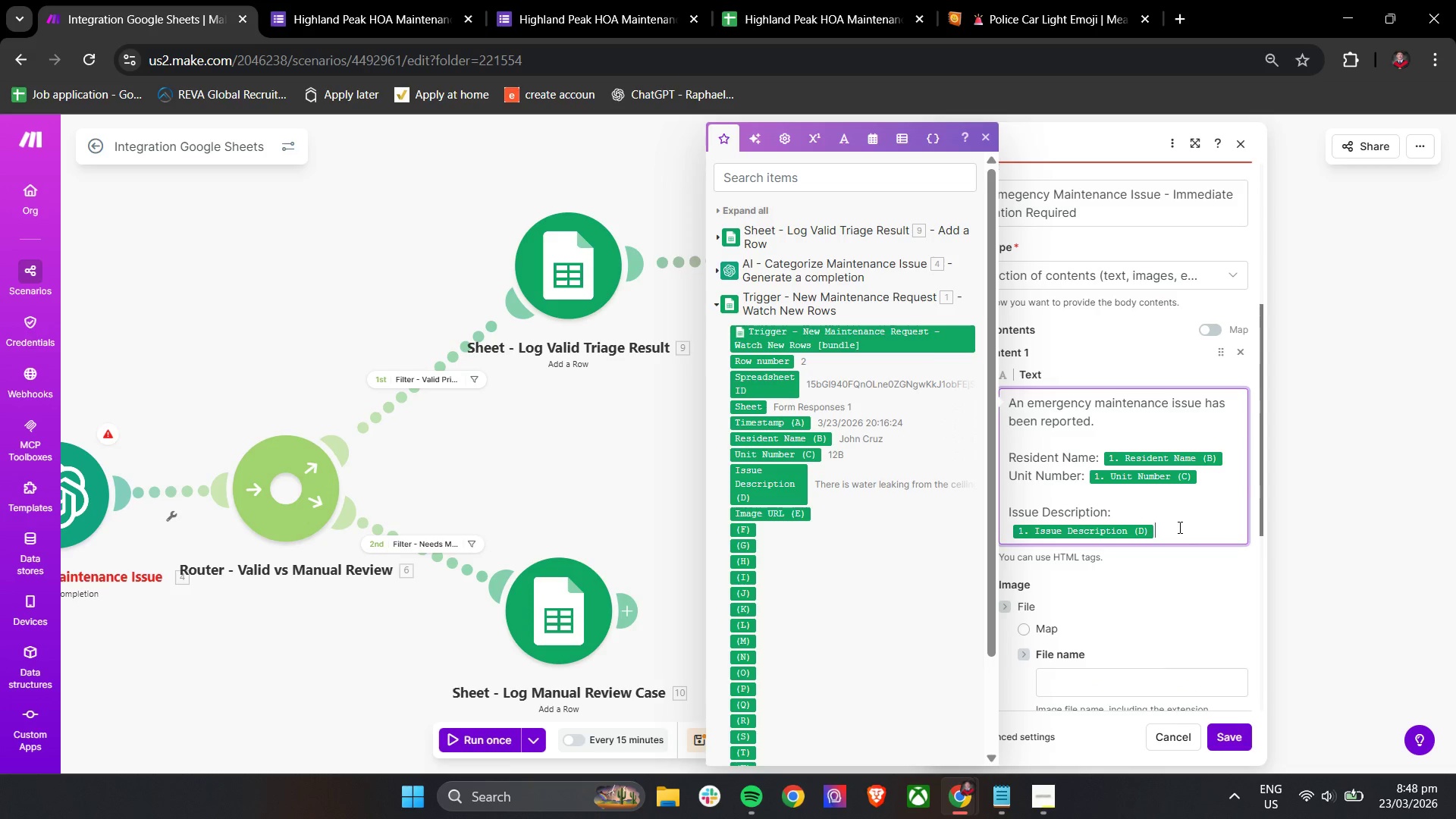 
key(Enter)
 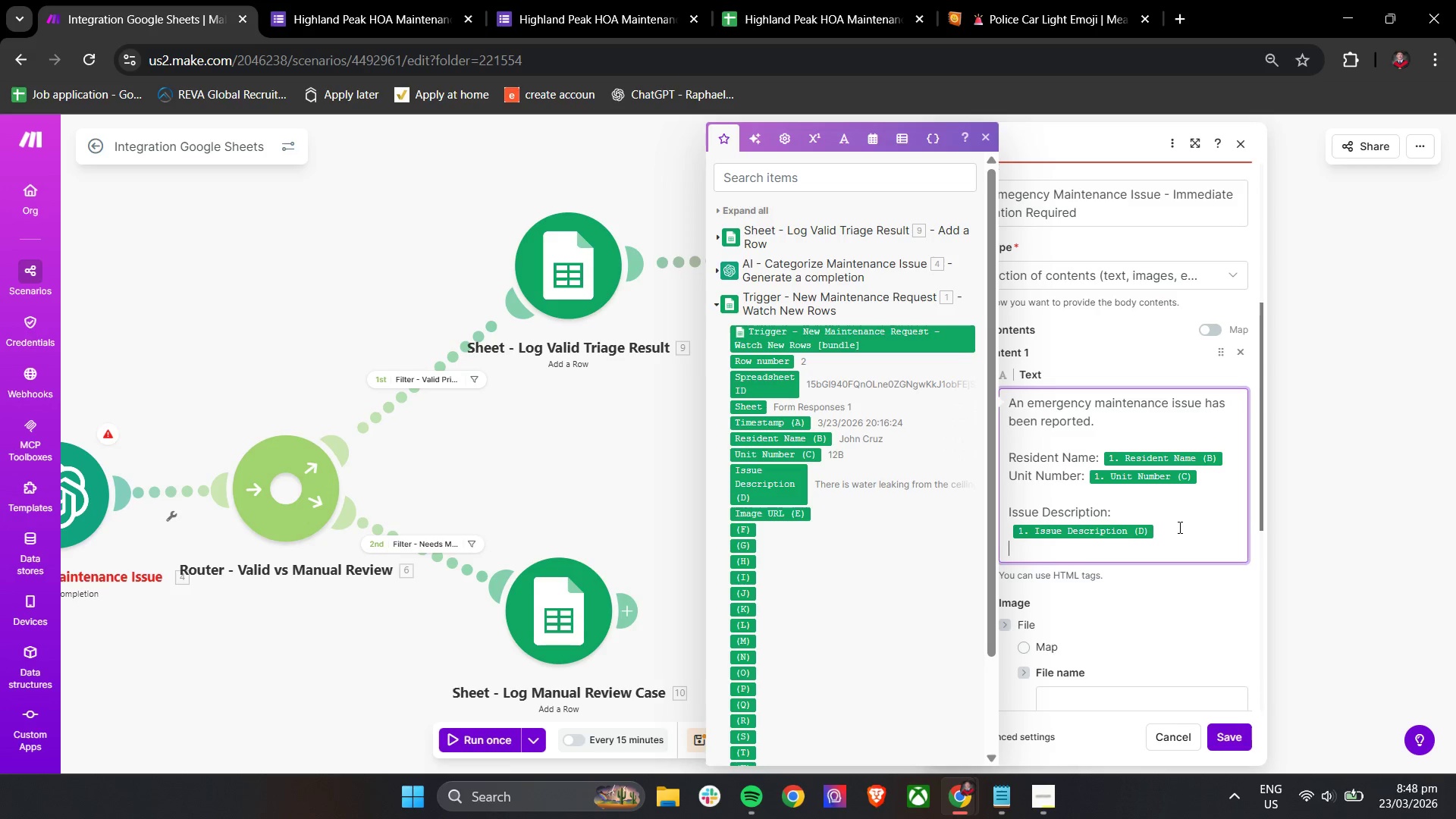 
key(Enter)
 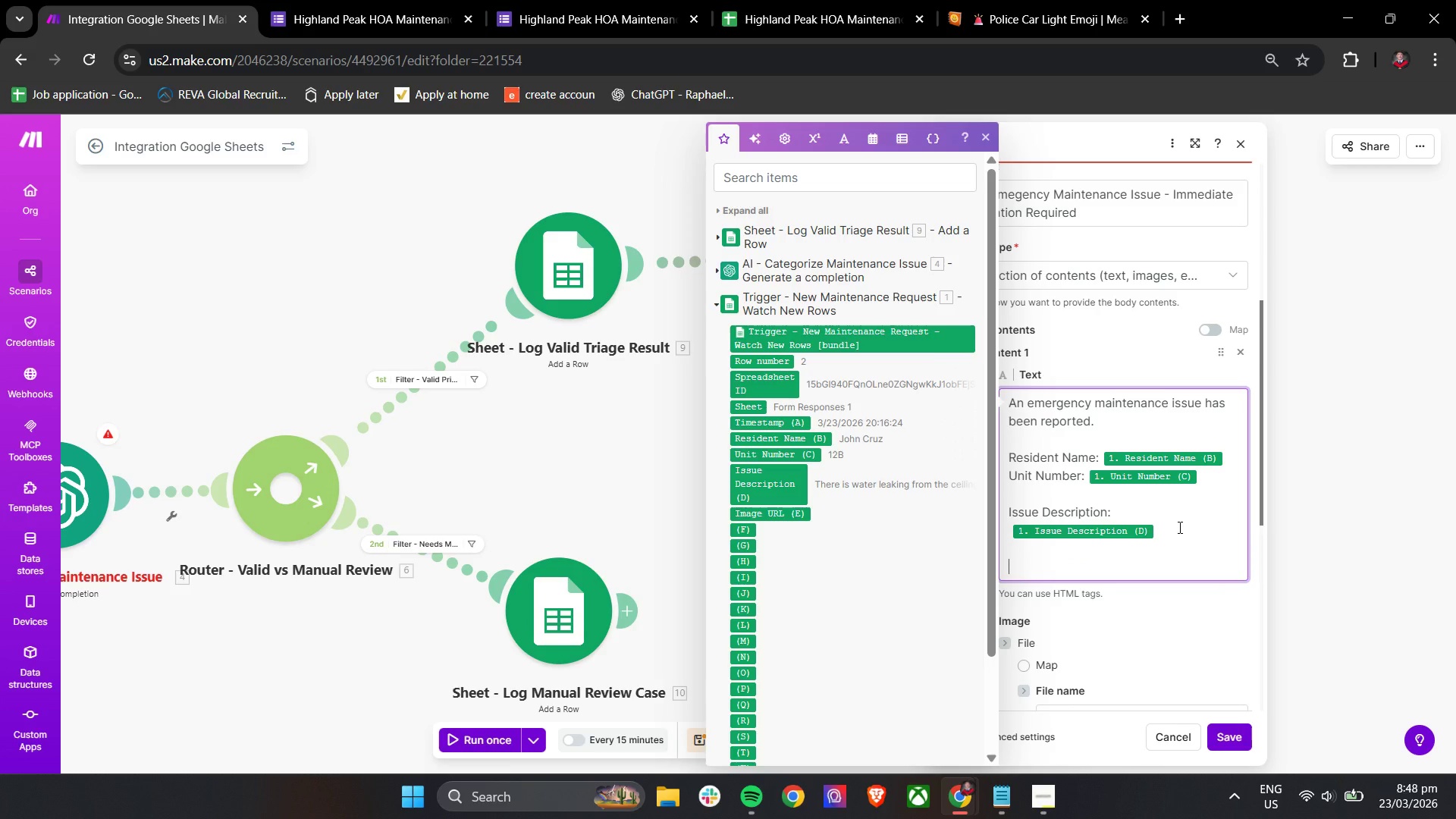 
type(Priority : )
key(Backspace)
key(Backspace)
key(Backspace)
type(: Emergency )
 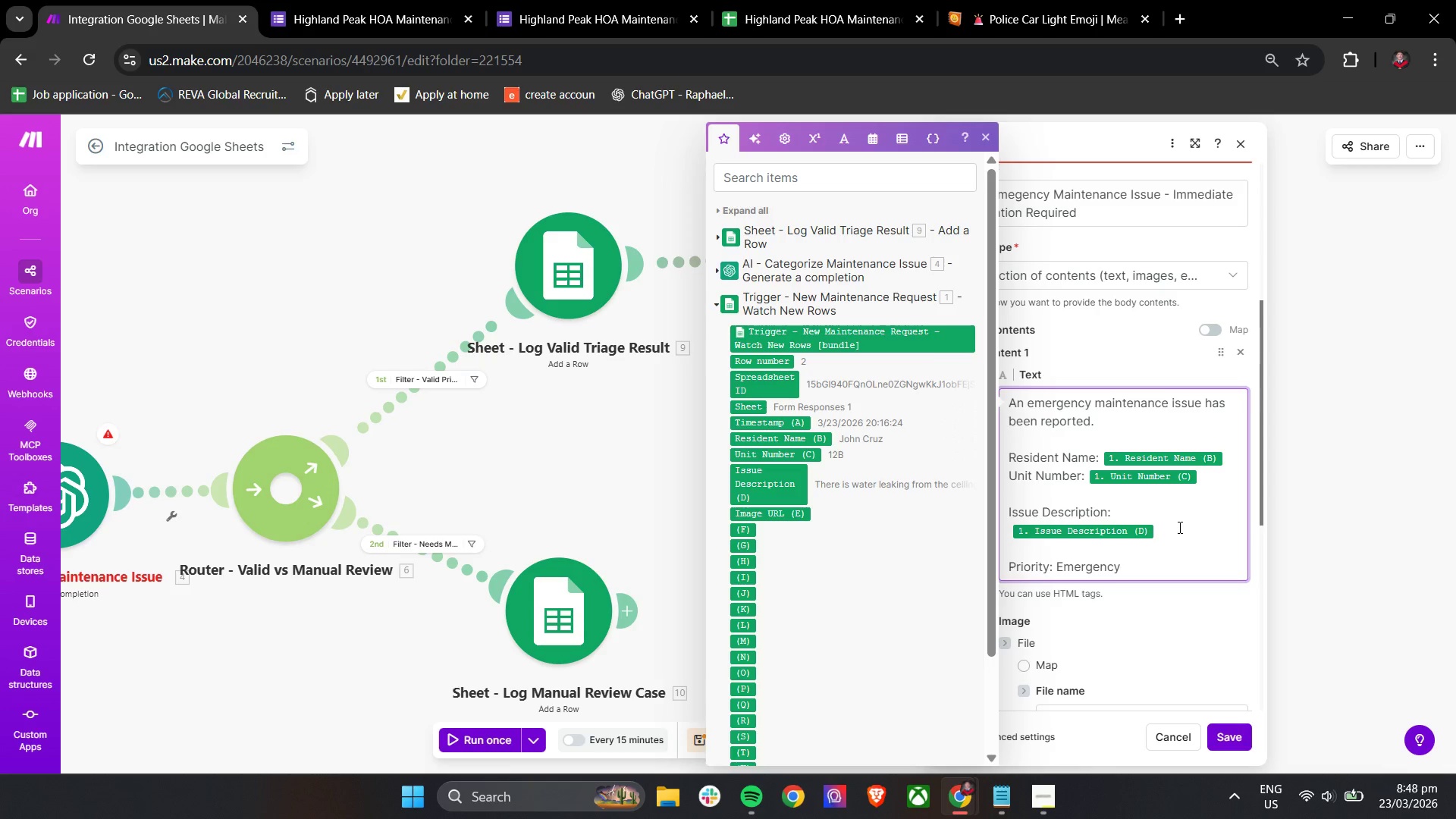 
key(Enter)
 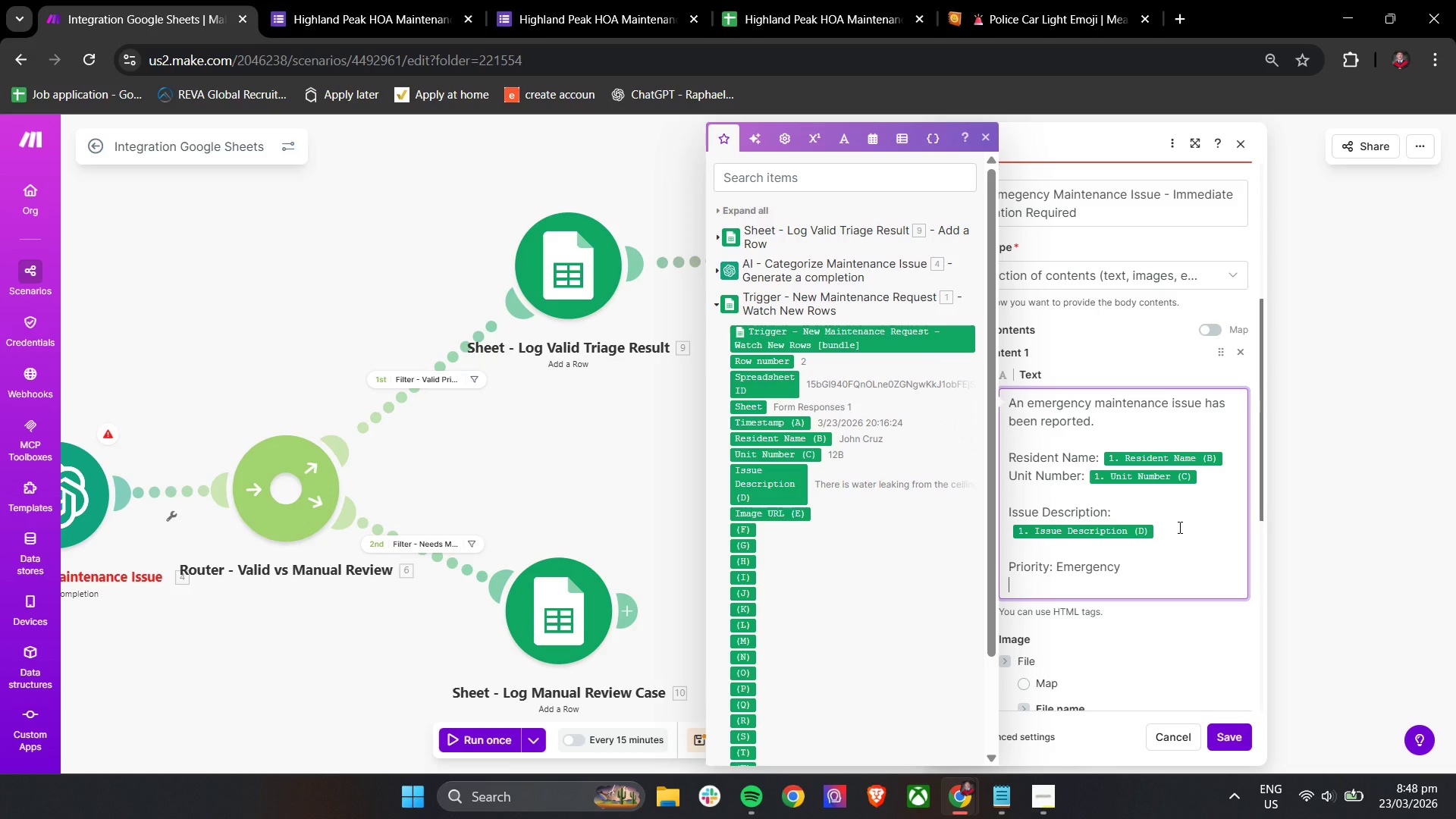 
hold_key(key=ShiftLeft, duration=0.53)
 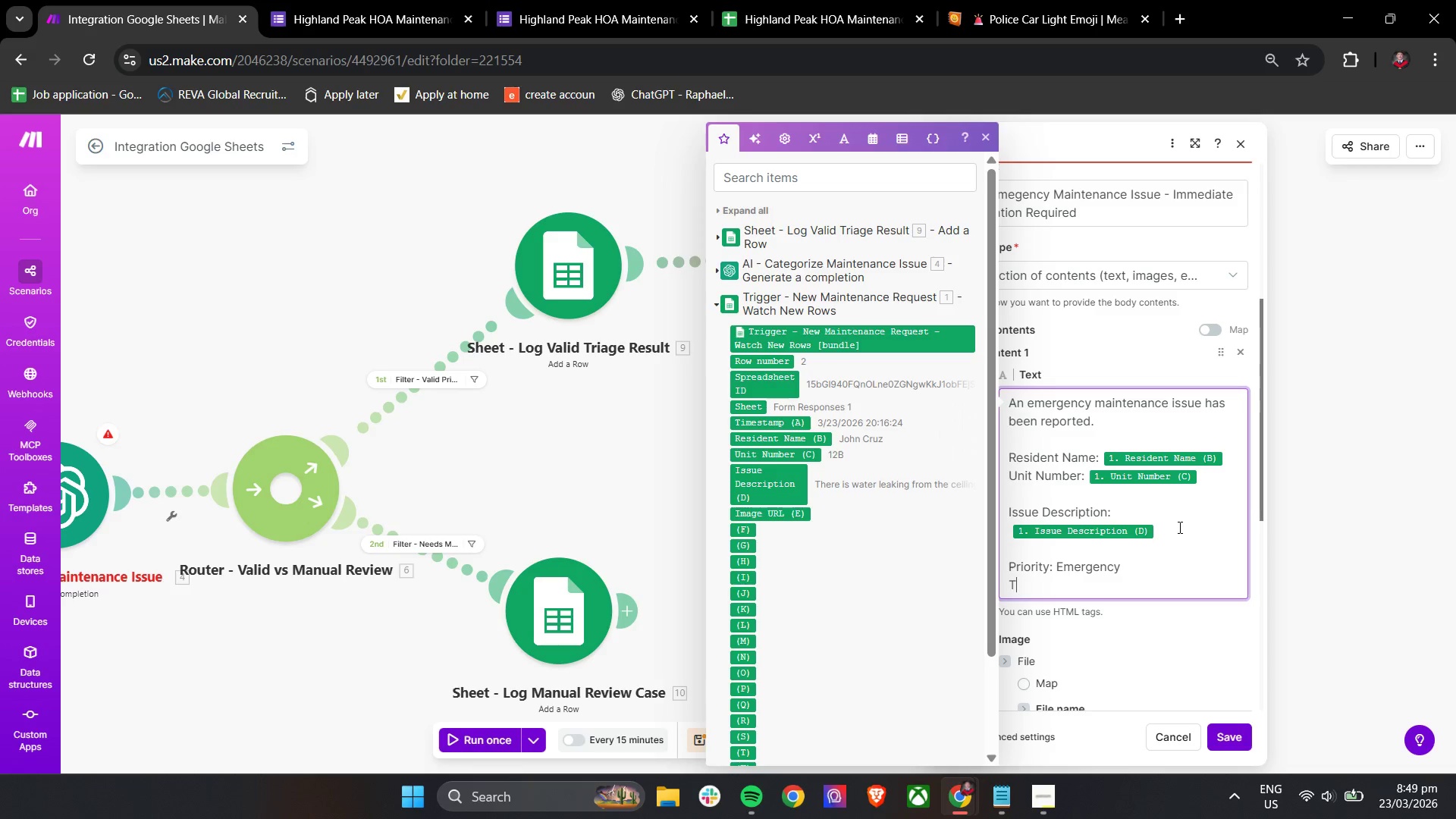 
type(Trade: )
key(Backspace)
key(Backspace)
type( Categorfy)
key(Backspace)
key(Backspace)
key(Backspace)
key(Backspace)
type(ory: Plumbing)
 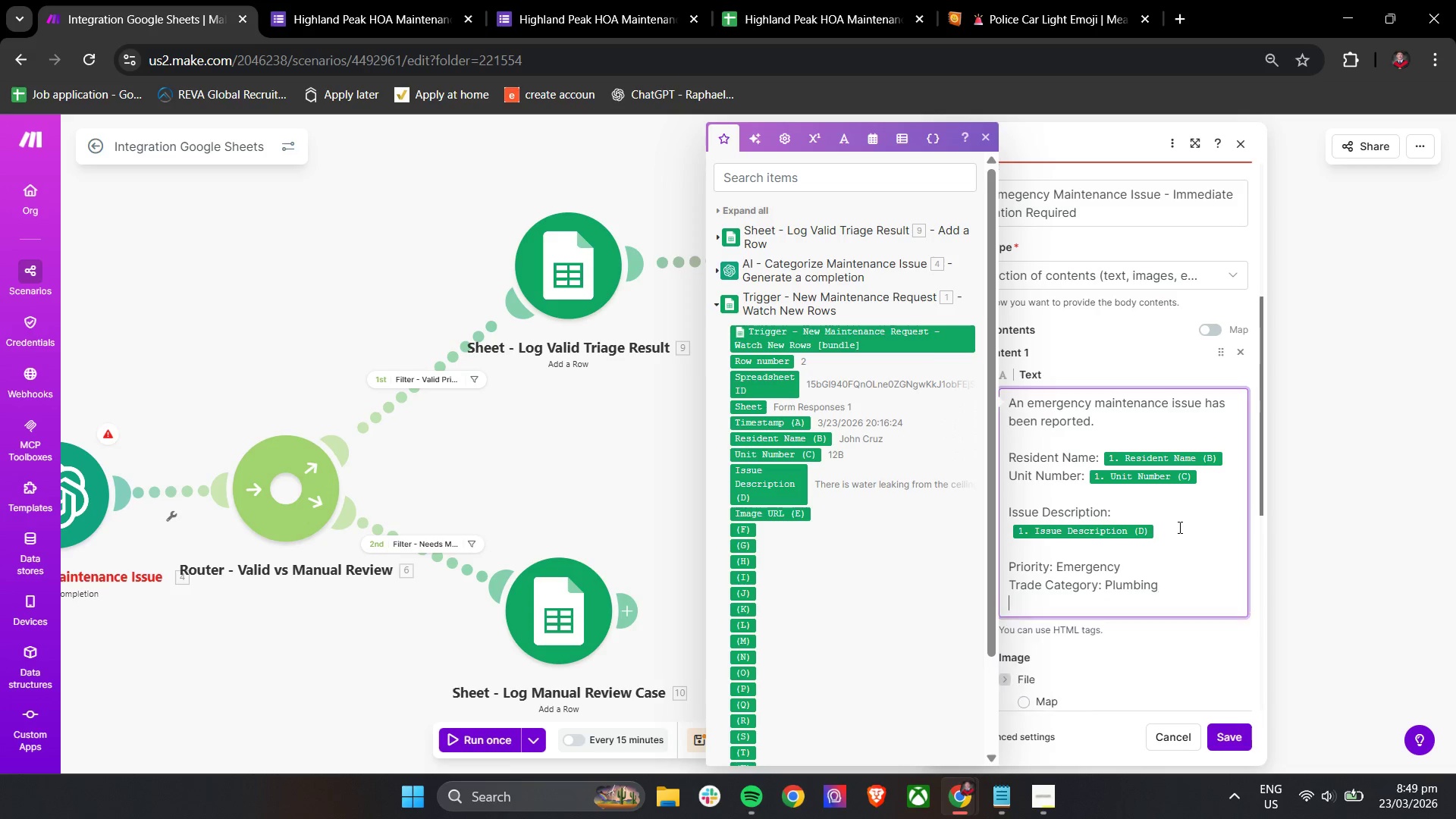 
 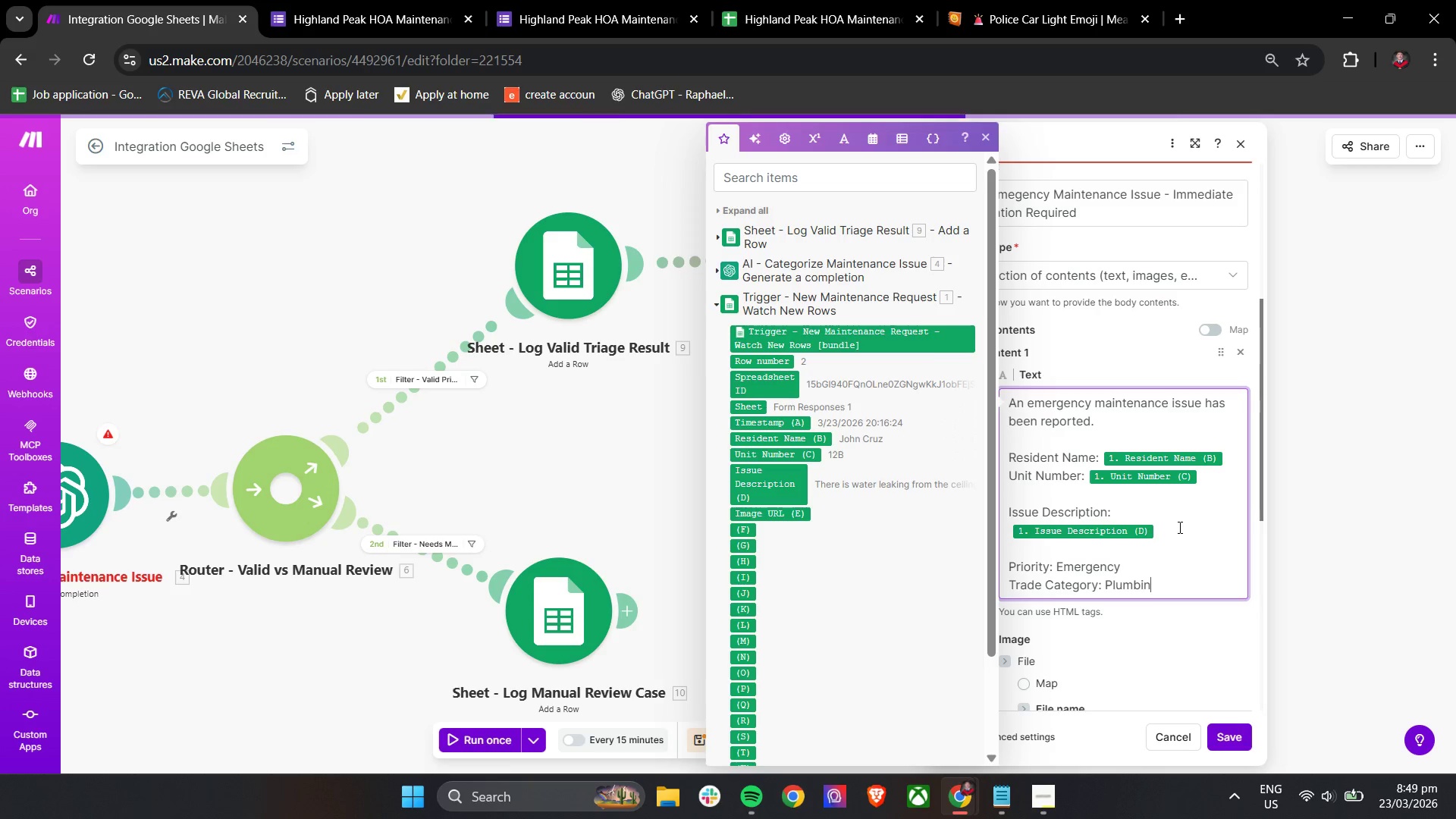 
key(Enter)
 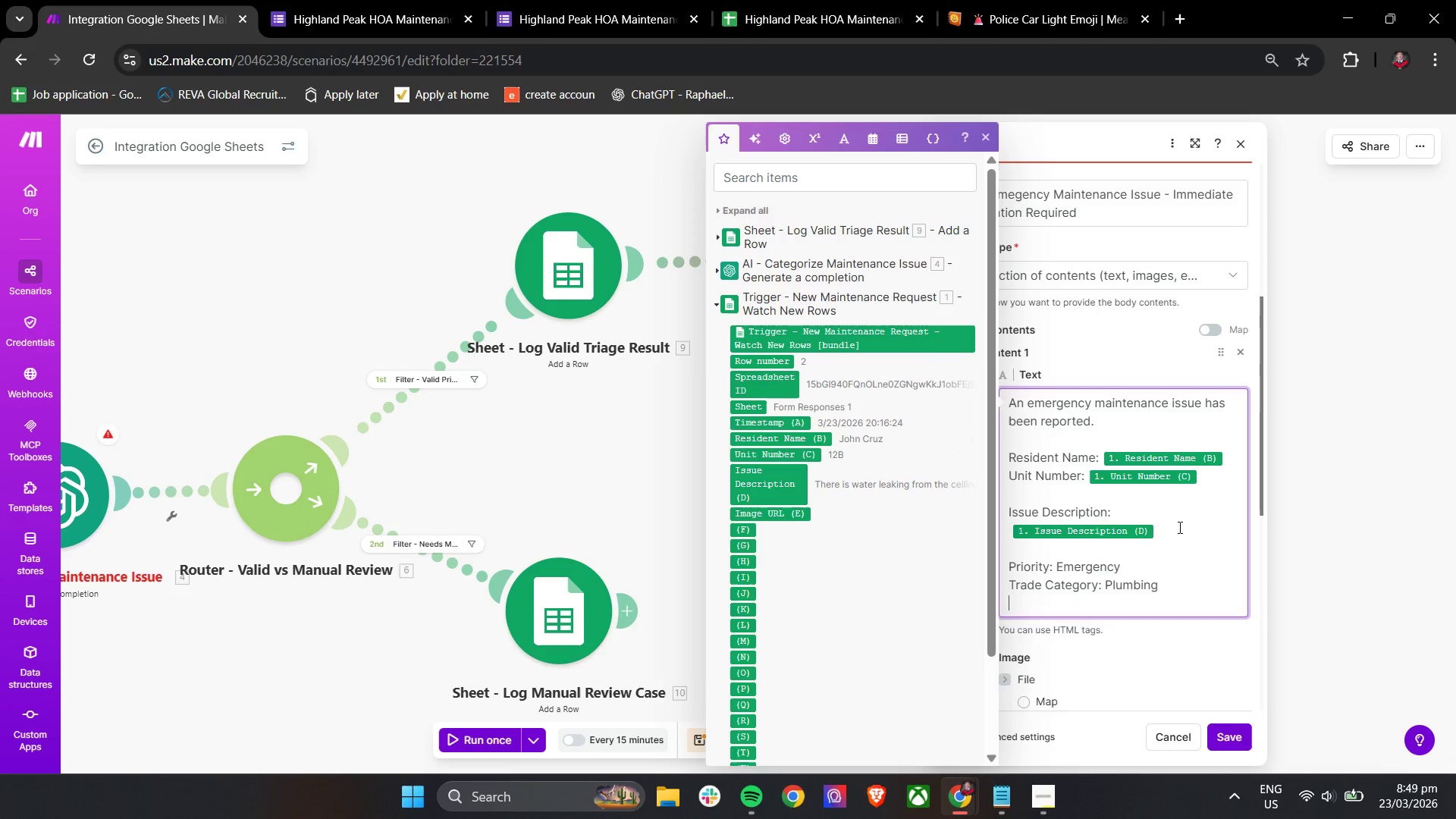 
key(Enter)
 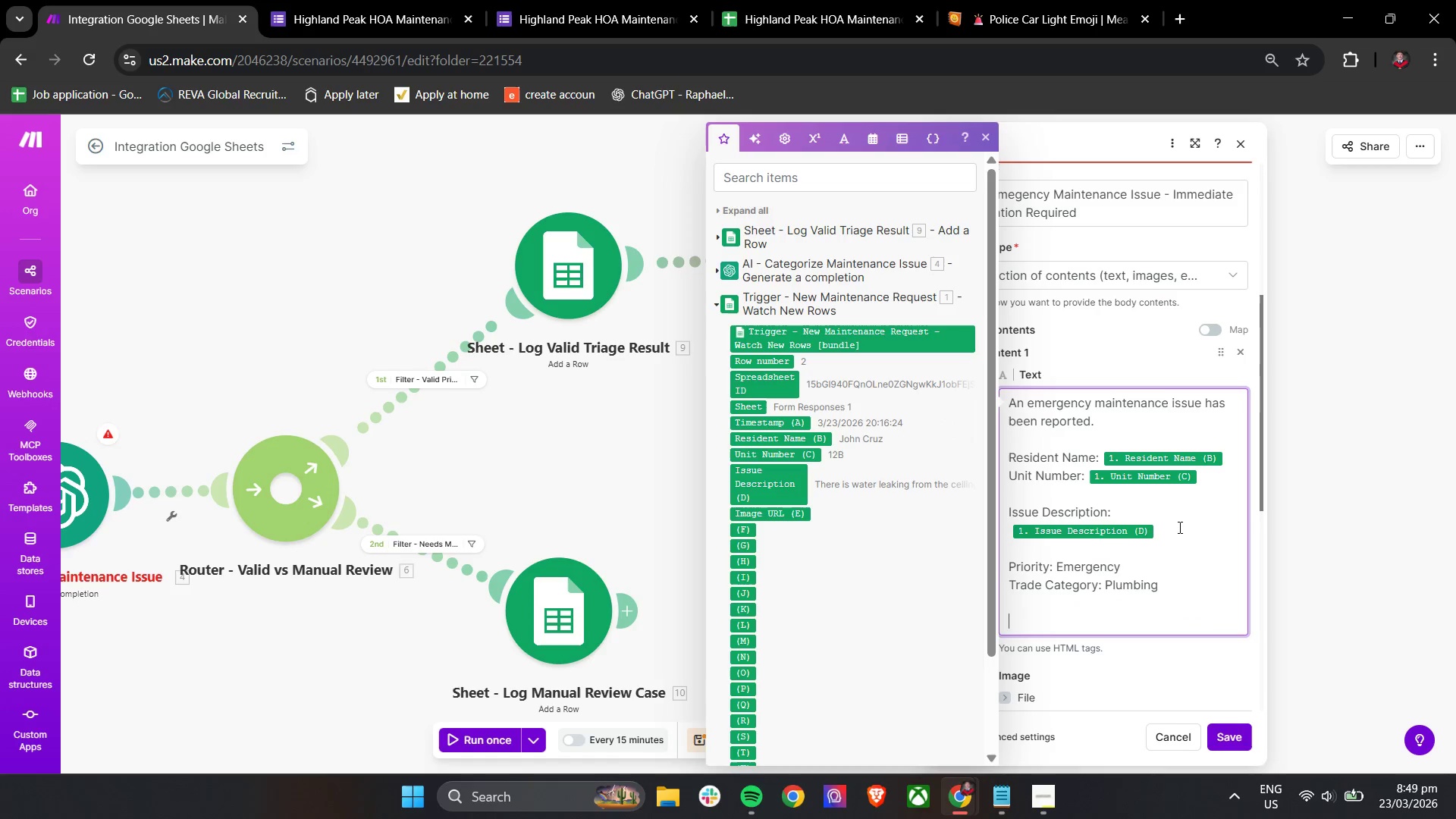 
type(Please take o)
key(Backspace)
type(immediate action.)
 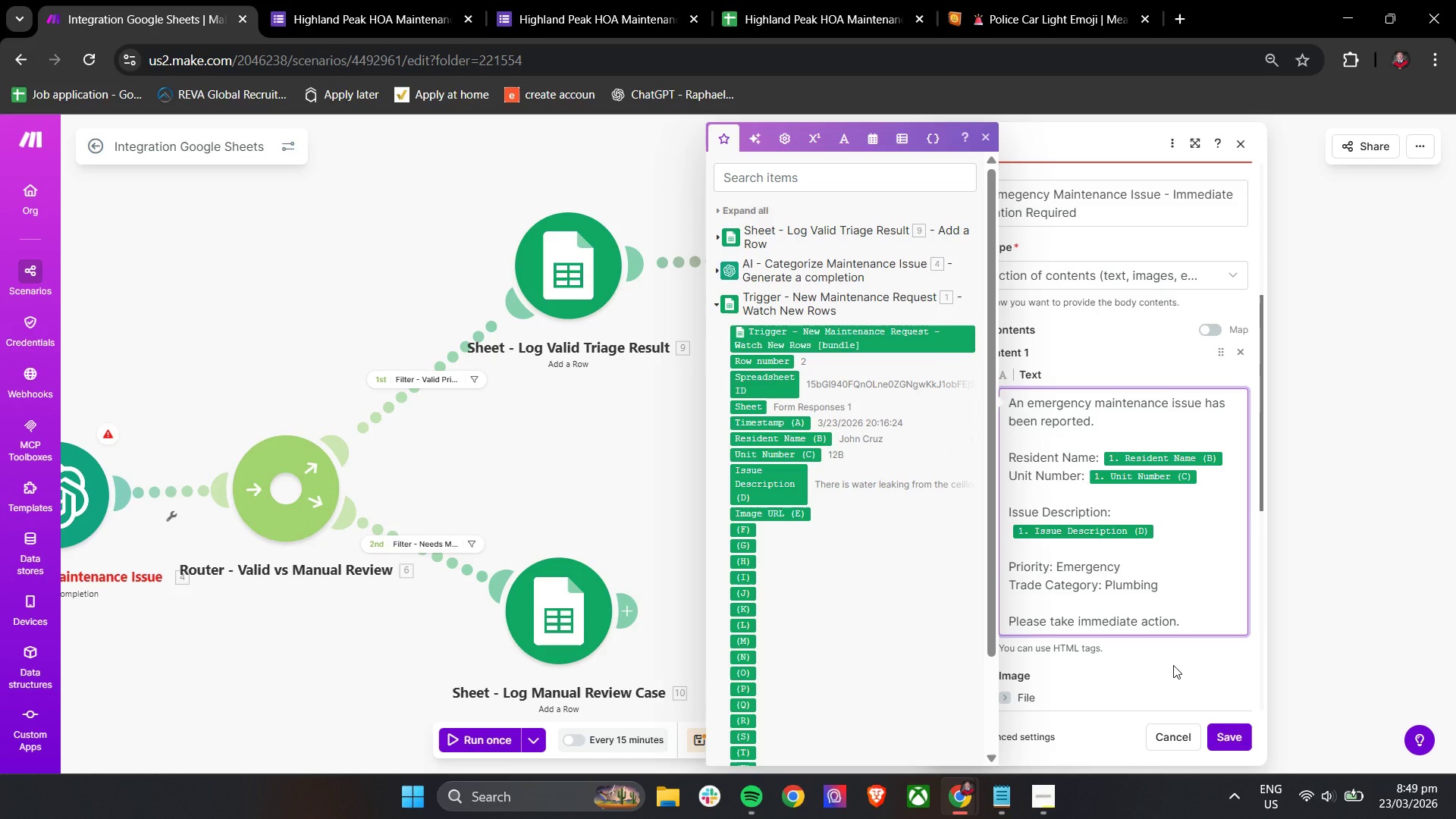 
wait(24.88)
 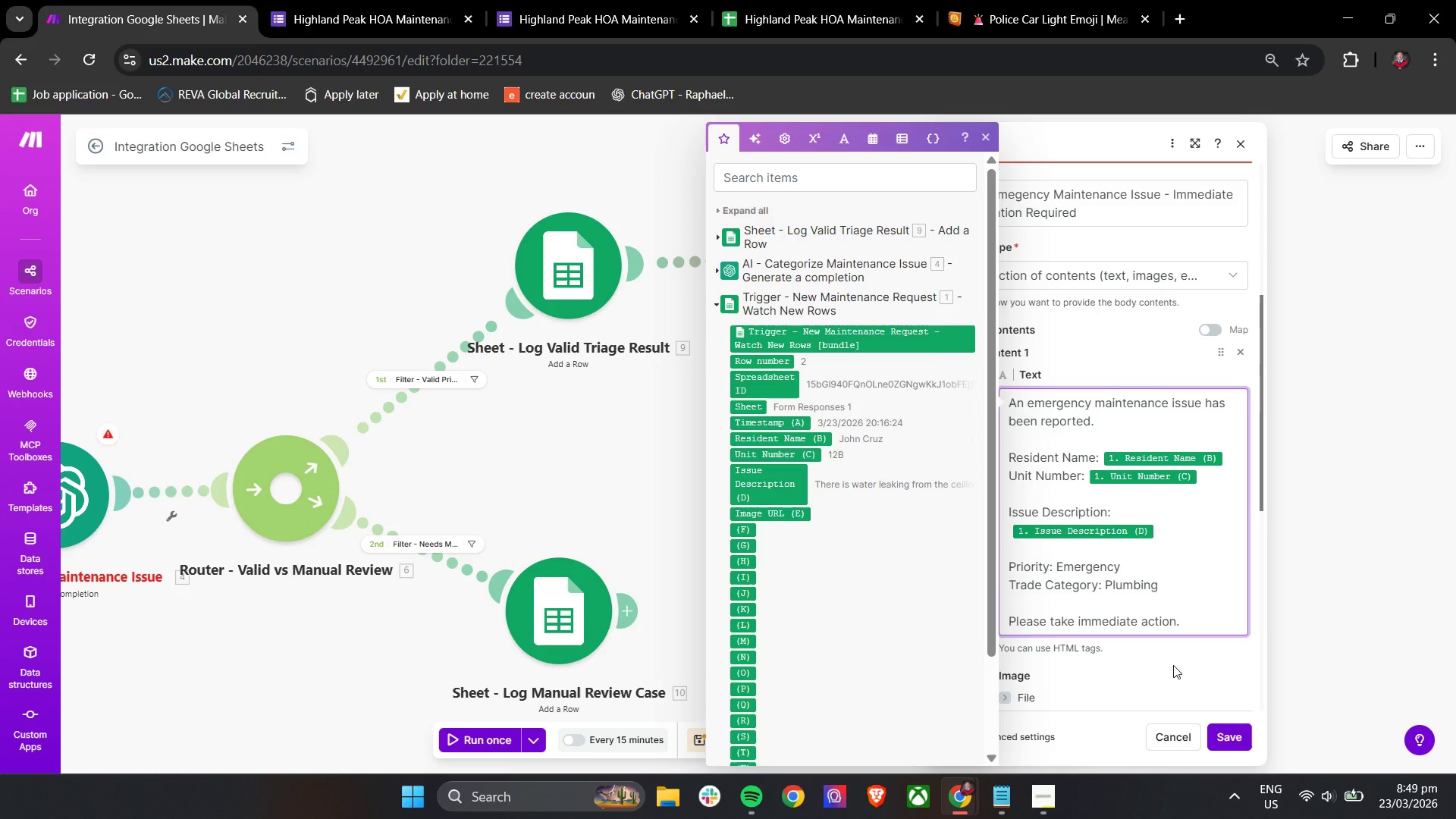 
left_click([717, 287])
 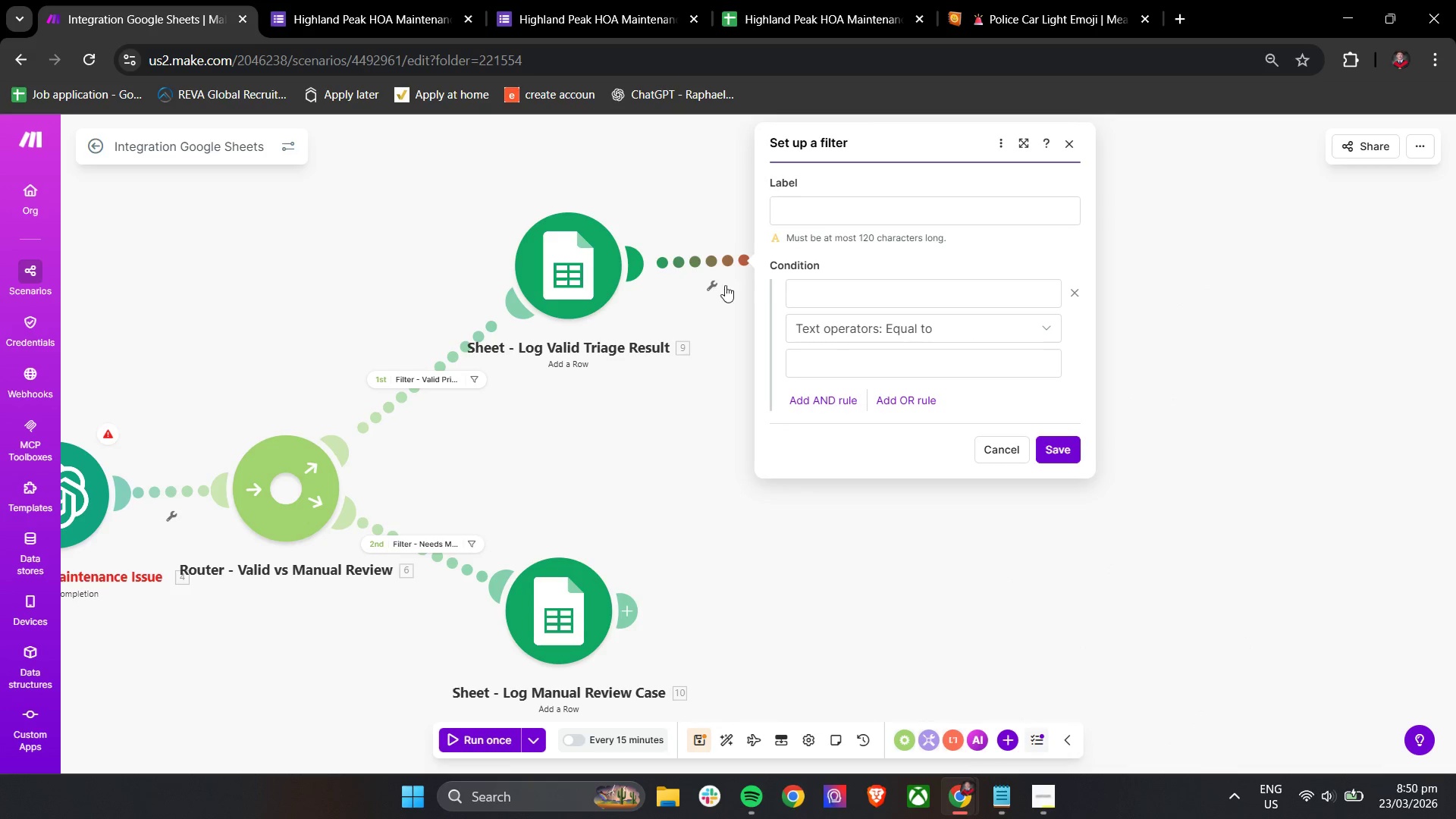 
left_click([858, 216])
 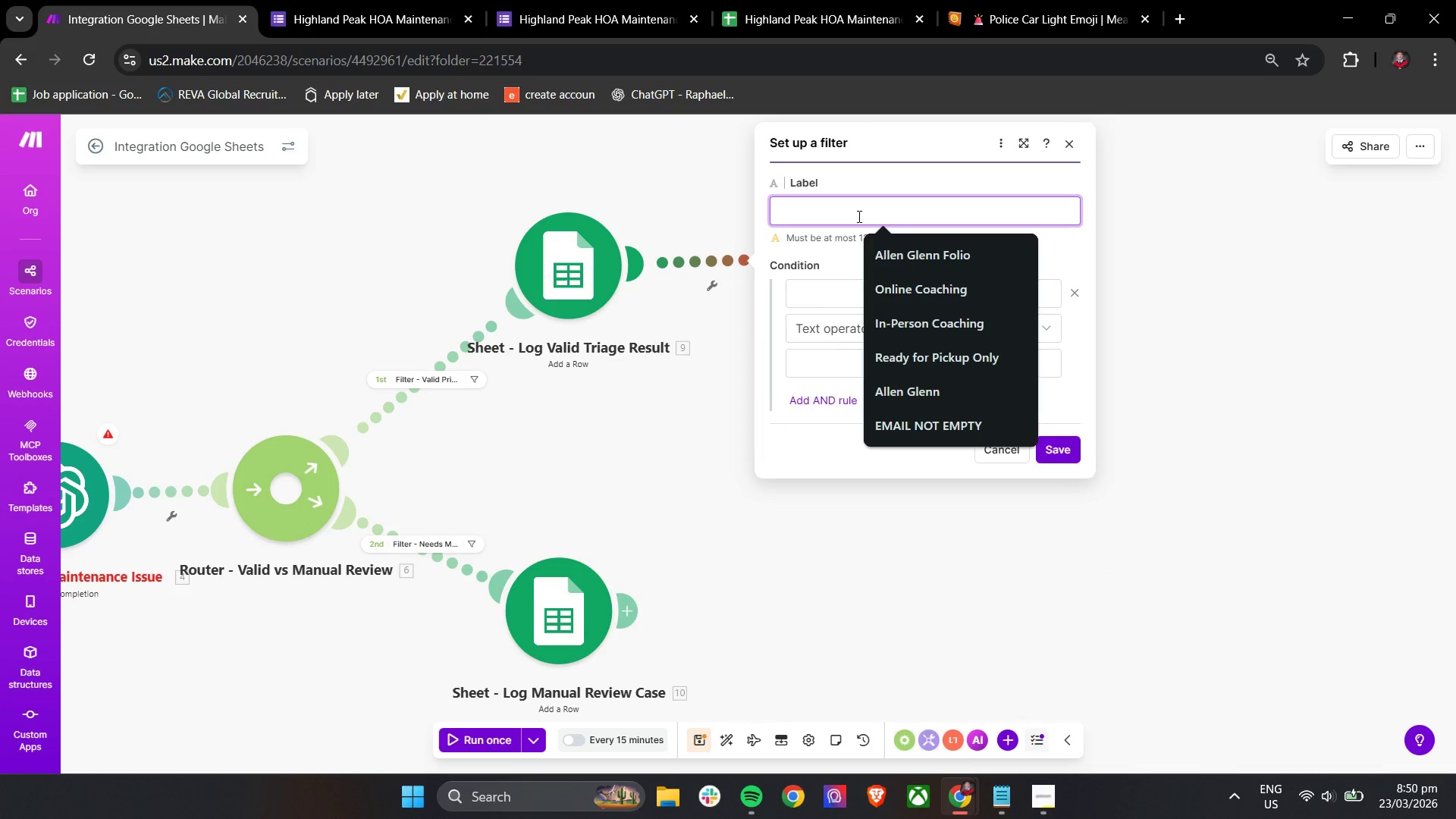 
type(File)
key(Backspace)
type(ter - Emergency Only)
 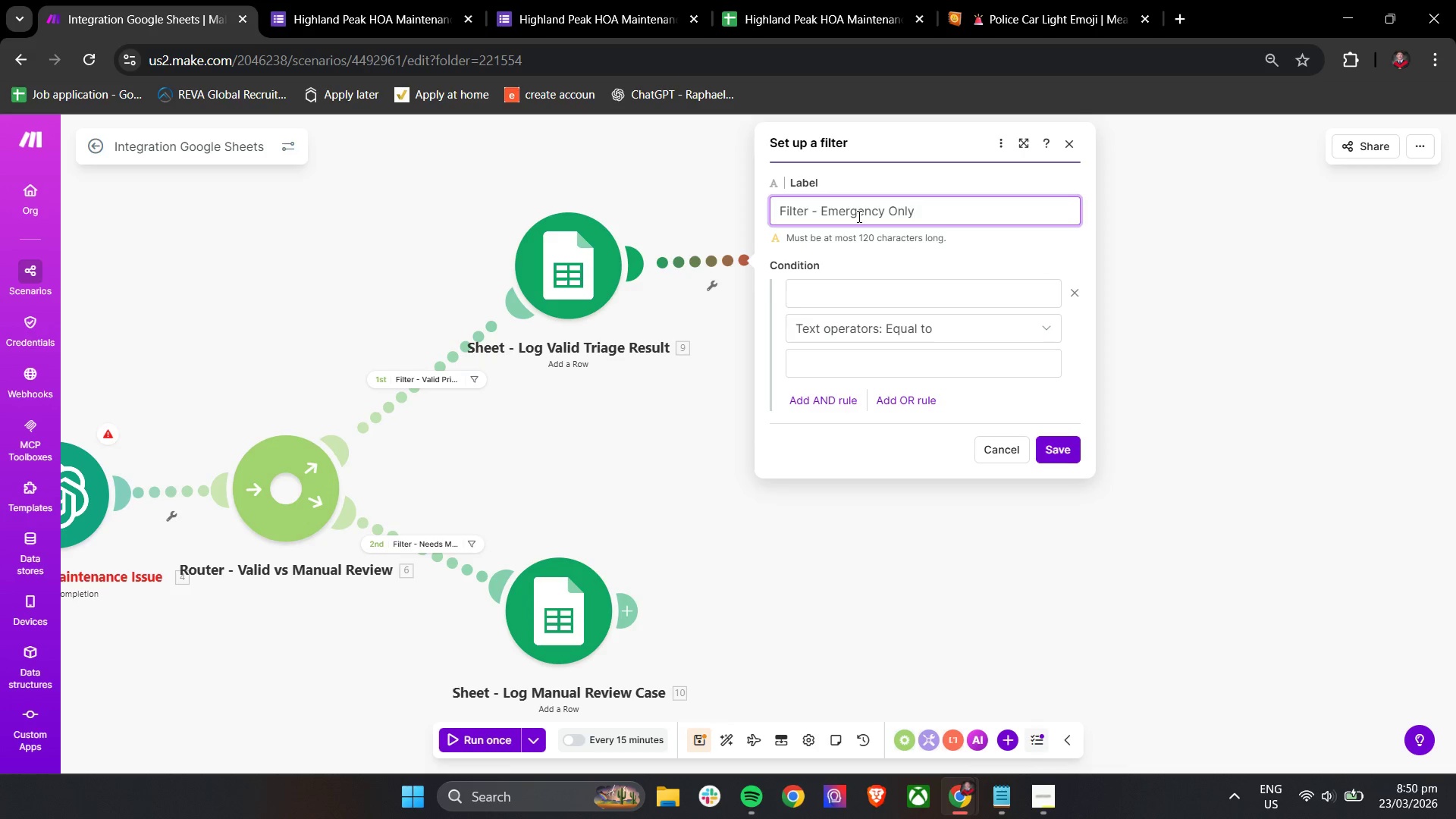 
left_click([727, 369])
 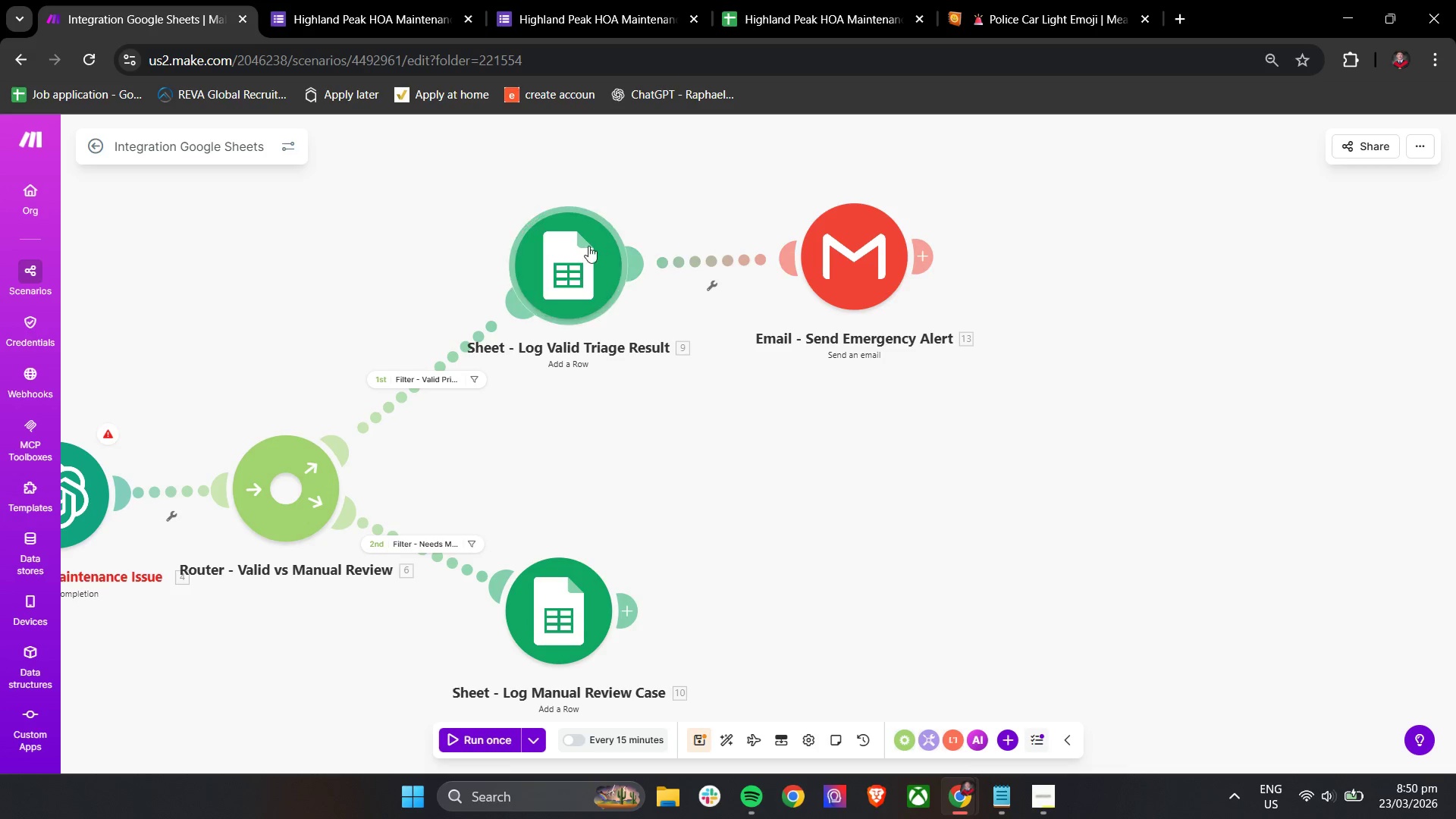 
left_click_drag(start_coordinate=[579, 257], to_coordinate=[620, 271])
 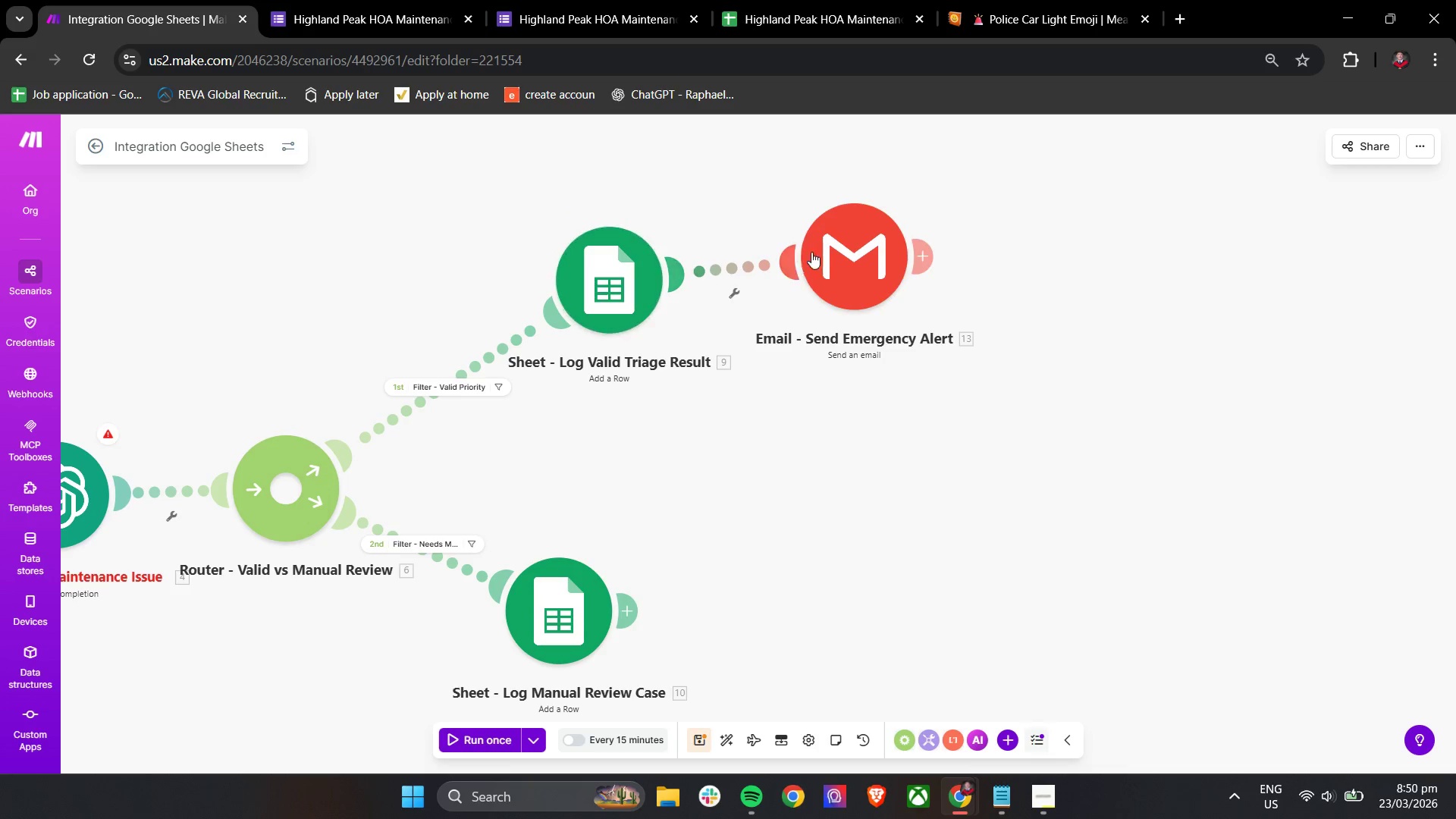 
left_click_drag(start_coordinate=[817, 249], to_coordinate=[930, 293])
 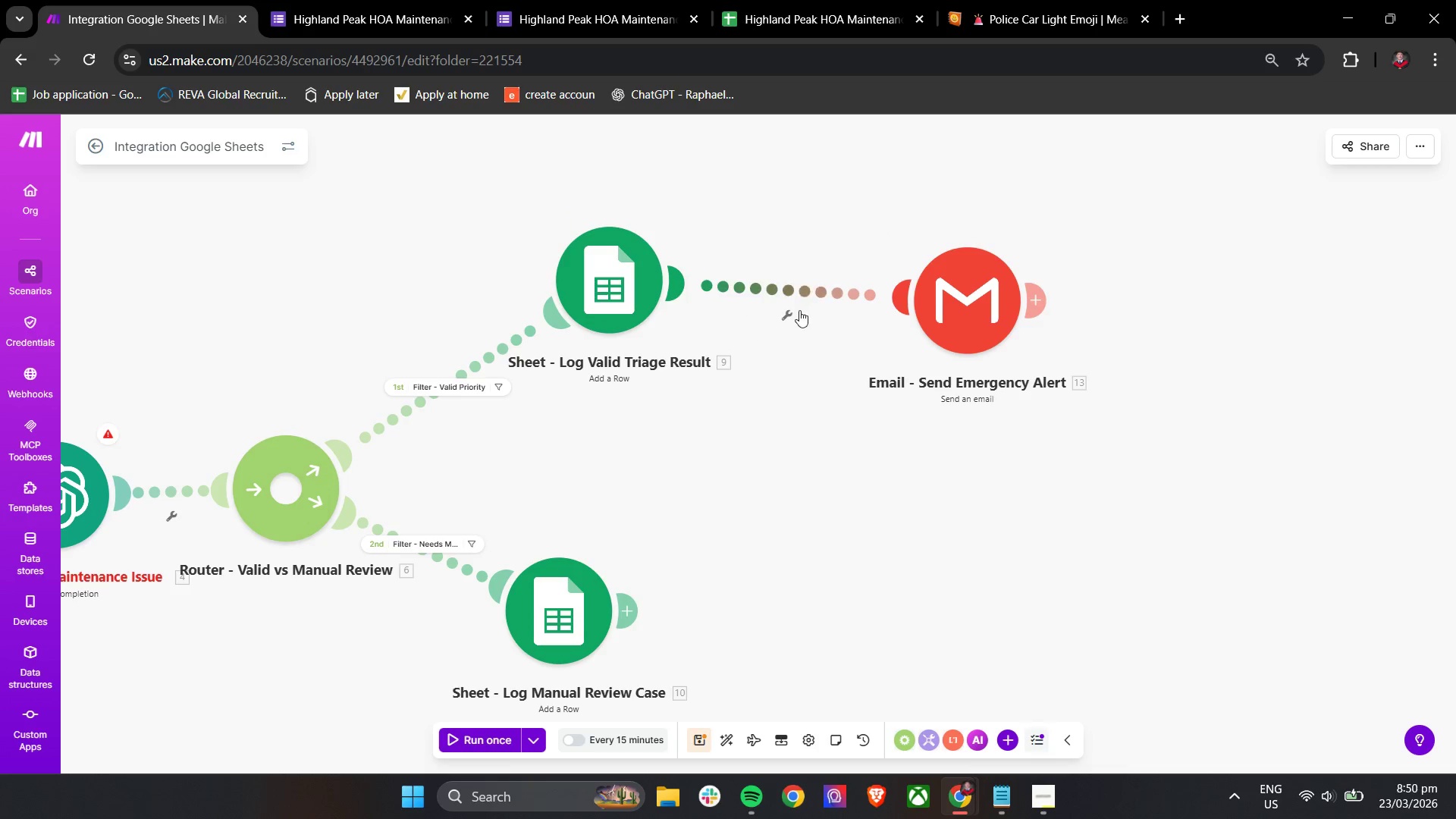 
left_click([785, 318])
 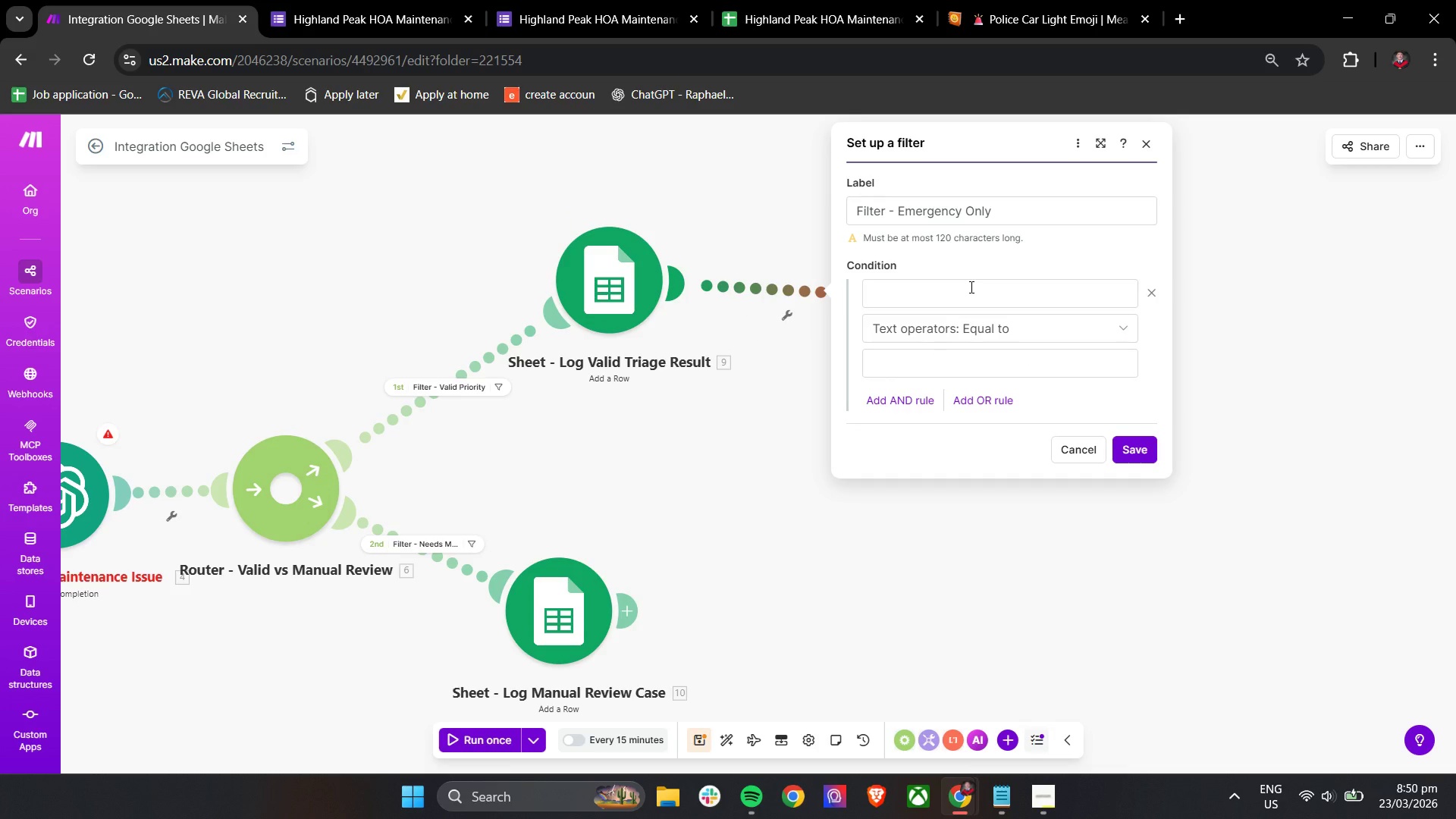 
left_click([971, 284])
 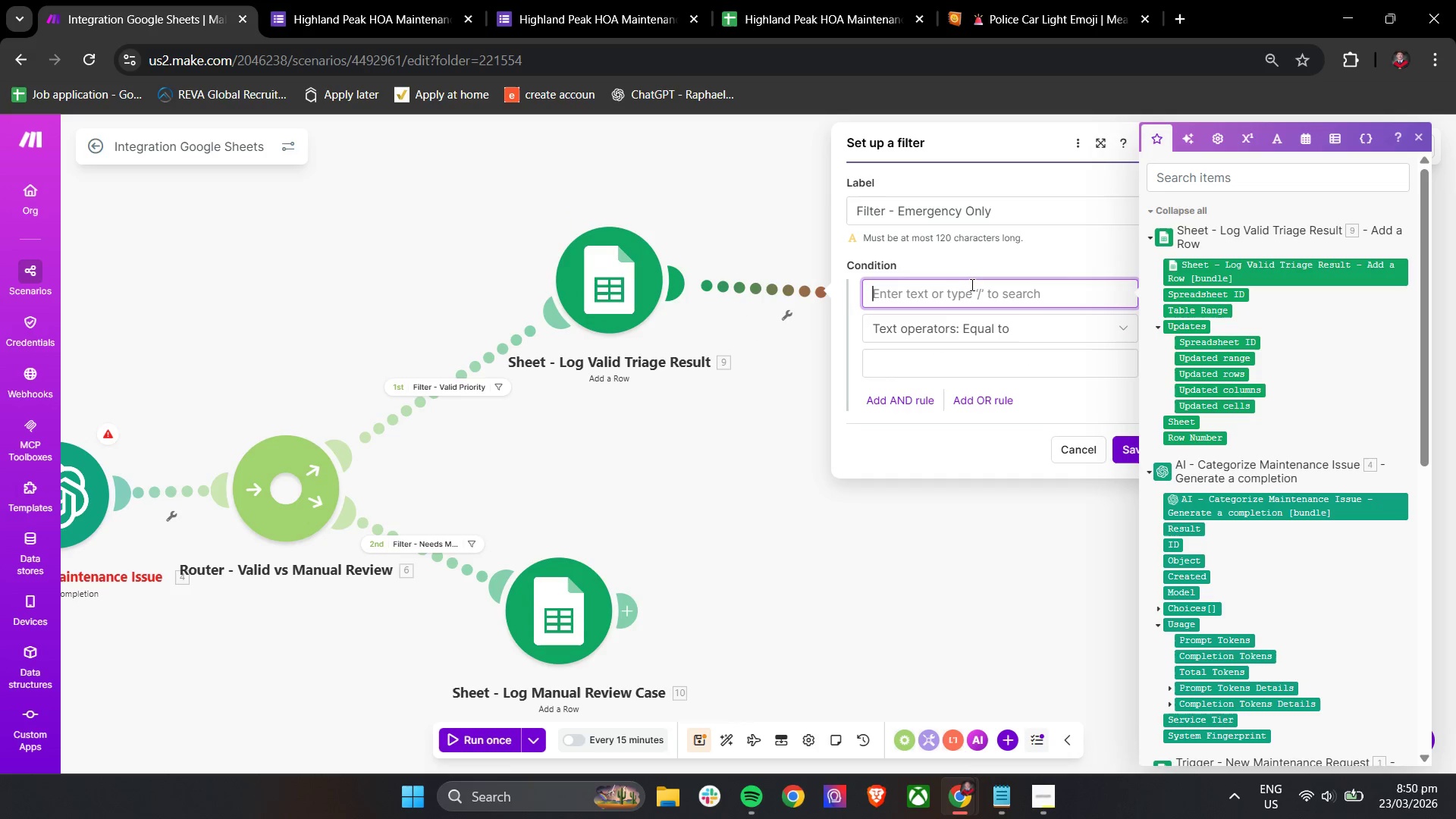 
type(Emergency)
 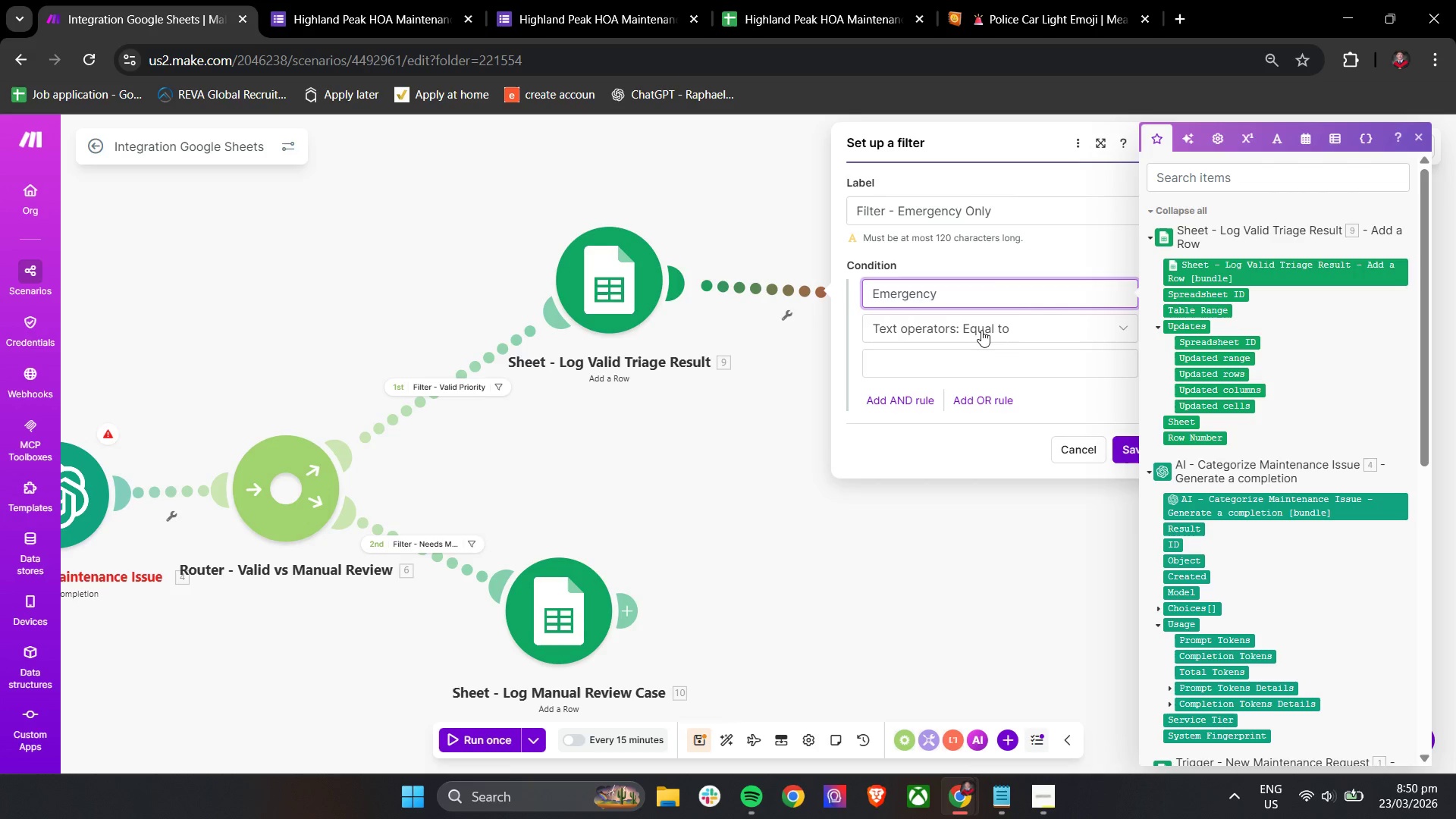 
left_click([984, 329])
 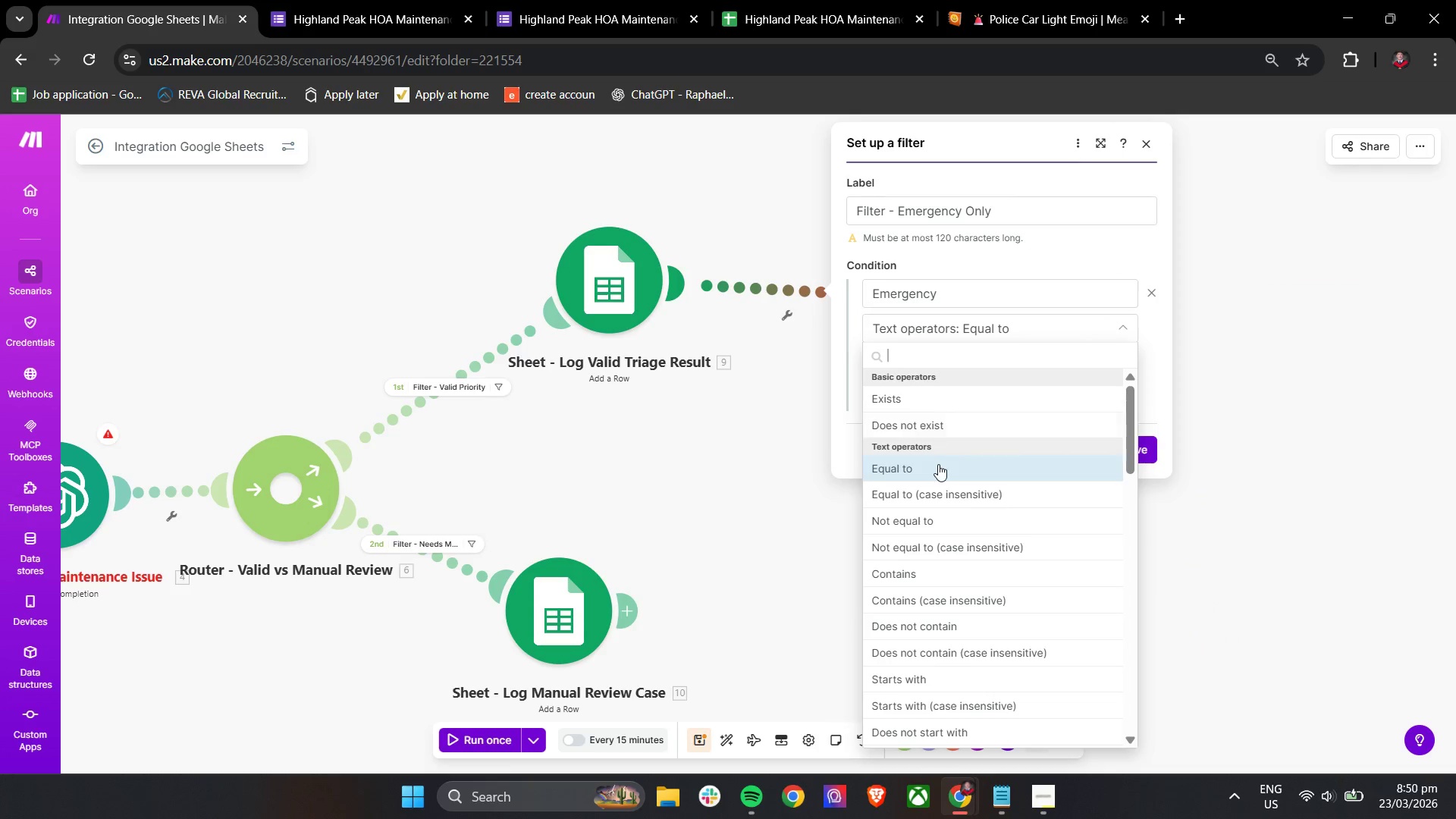 
left_click([937, 469])
 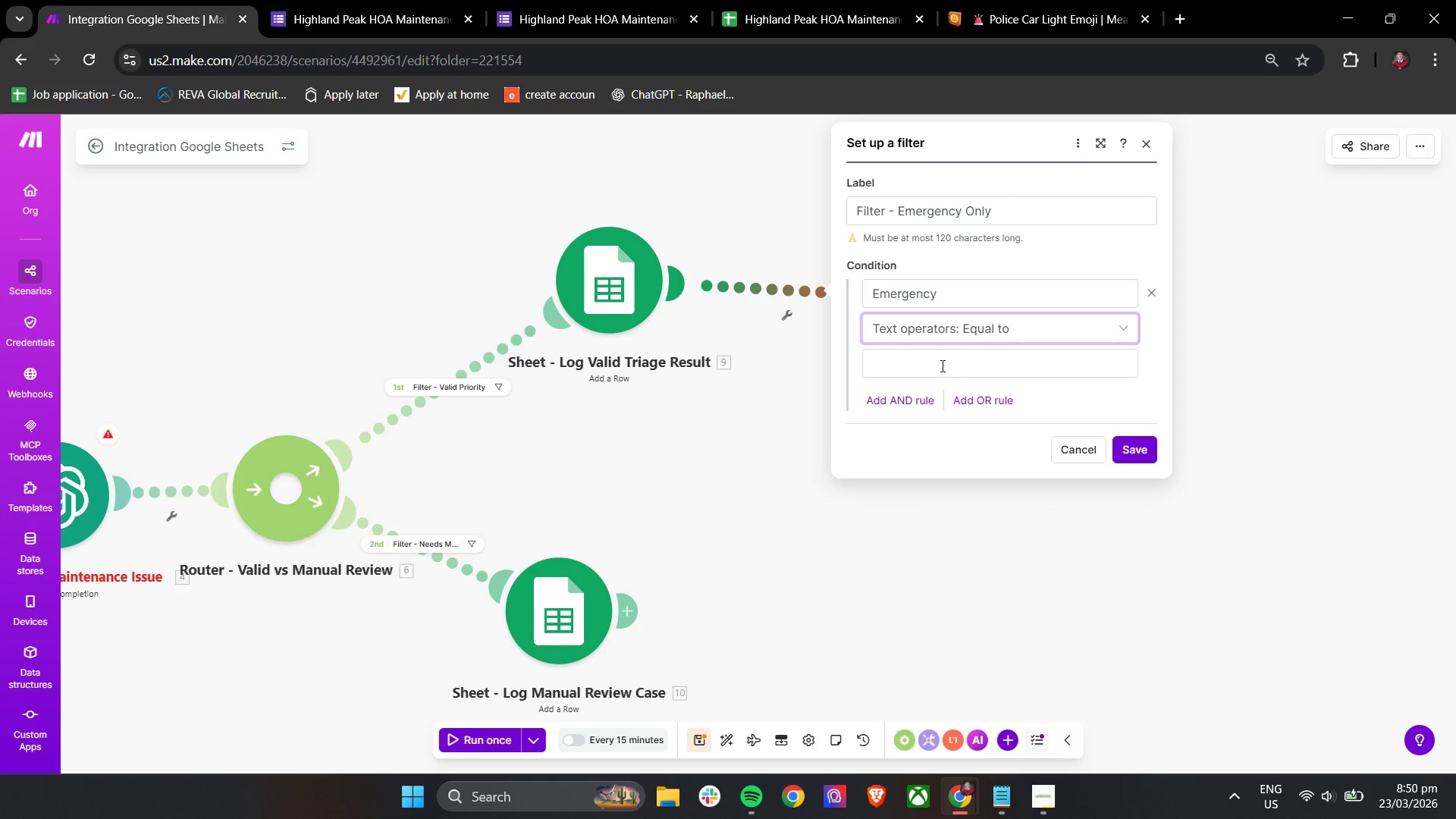 
left_click([943, 363])
 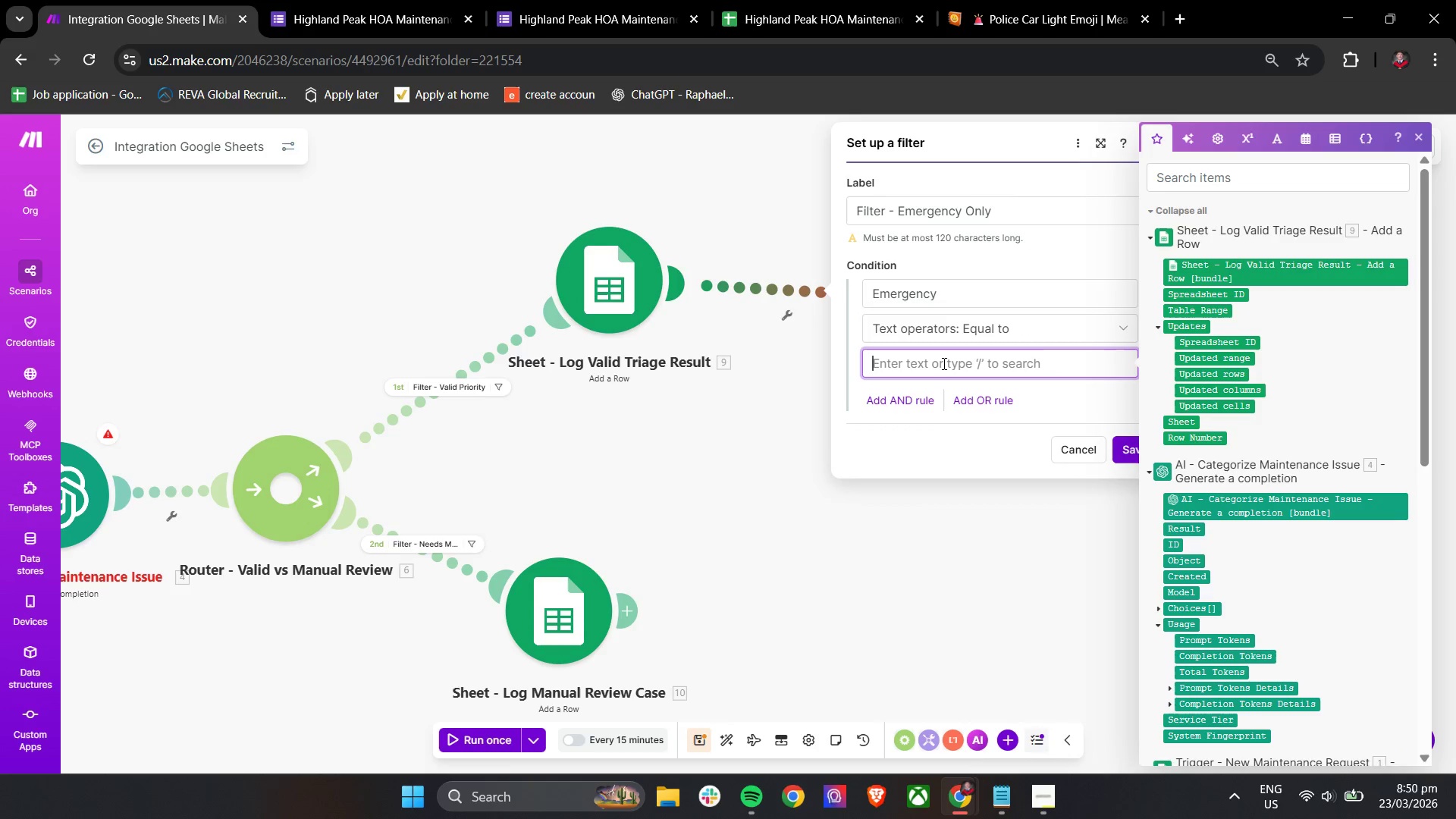 
type(Emergency)
 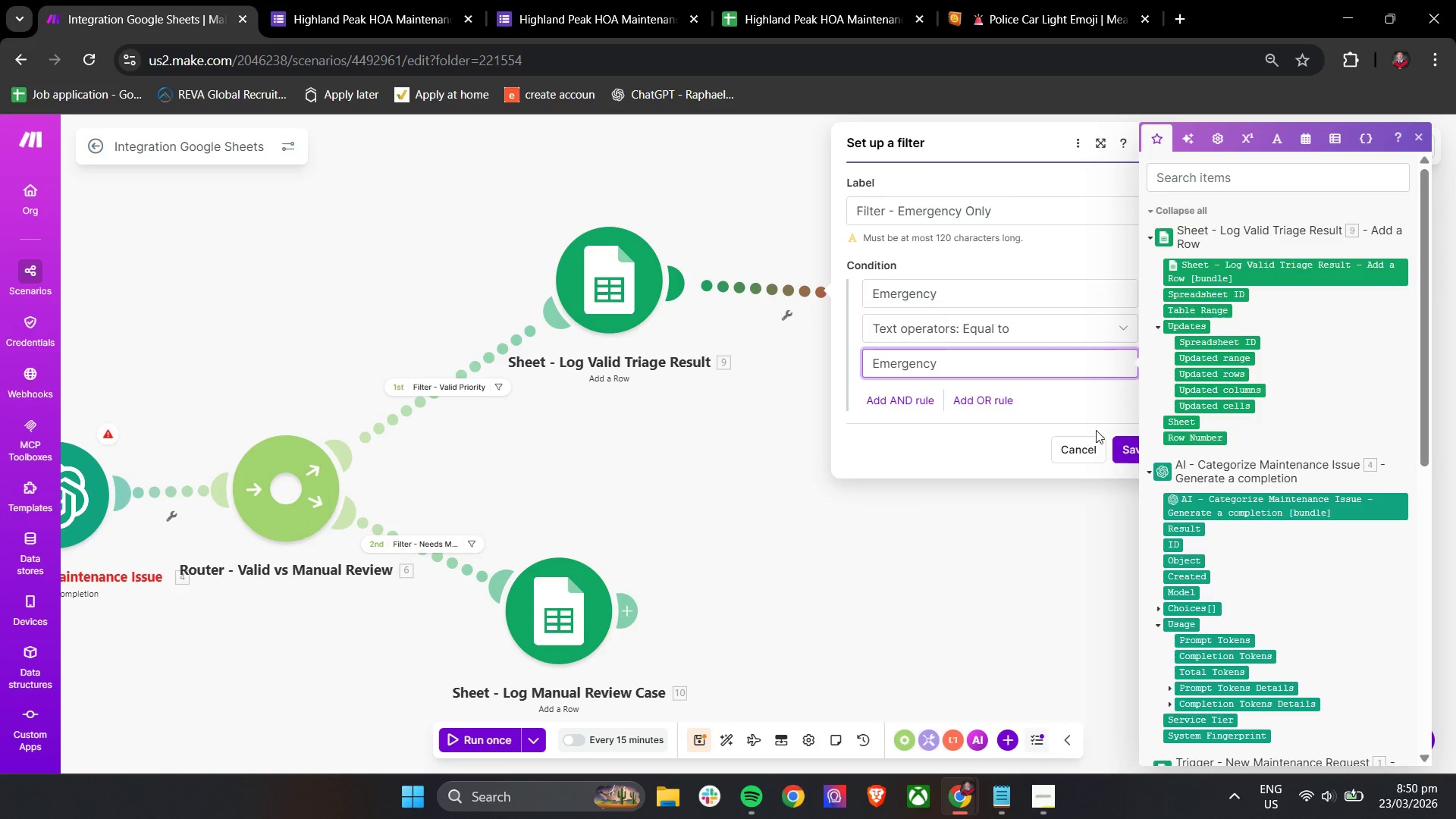 
left_click([1131, 453])
 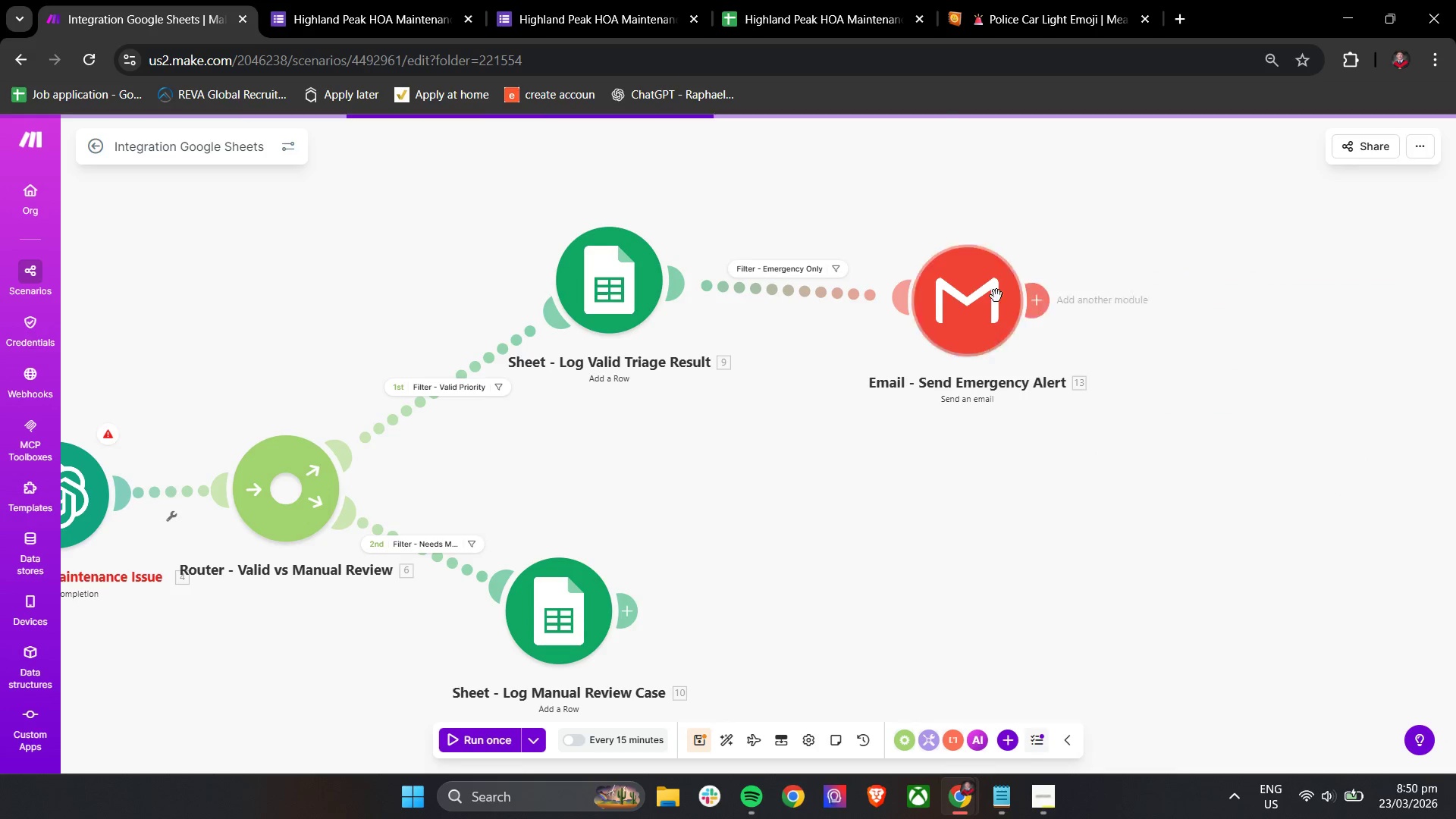 
left_click_drag(start_coordinate=[962, 268], to_coordinate=[1003, 237])
 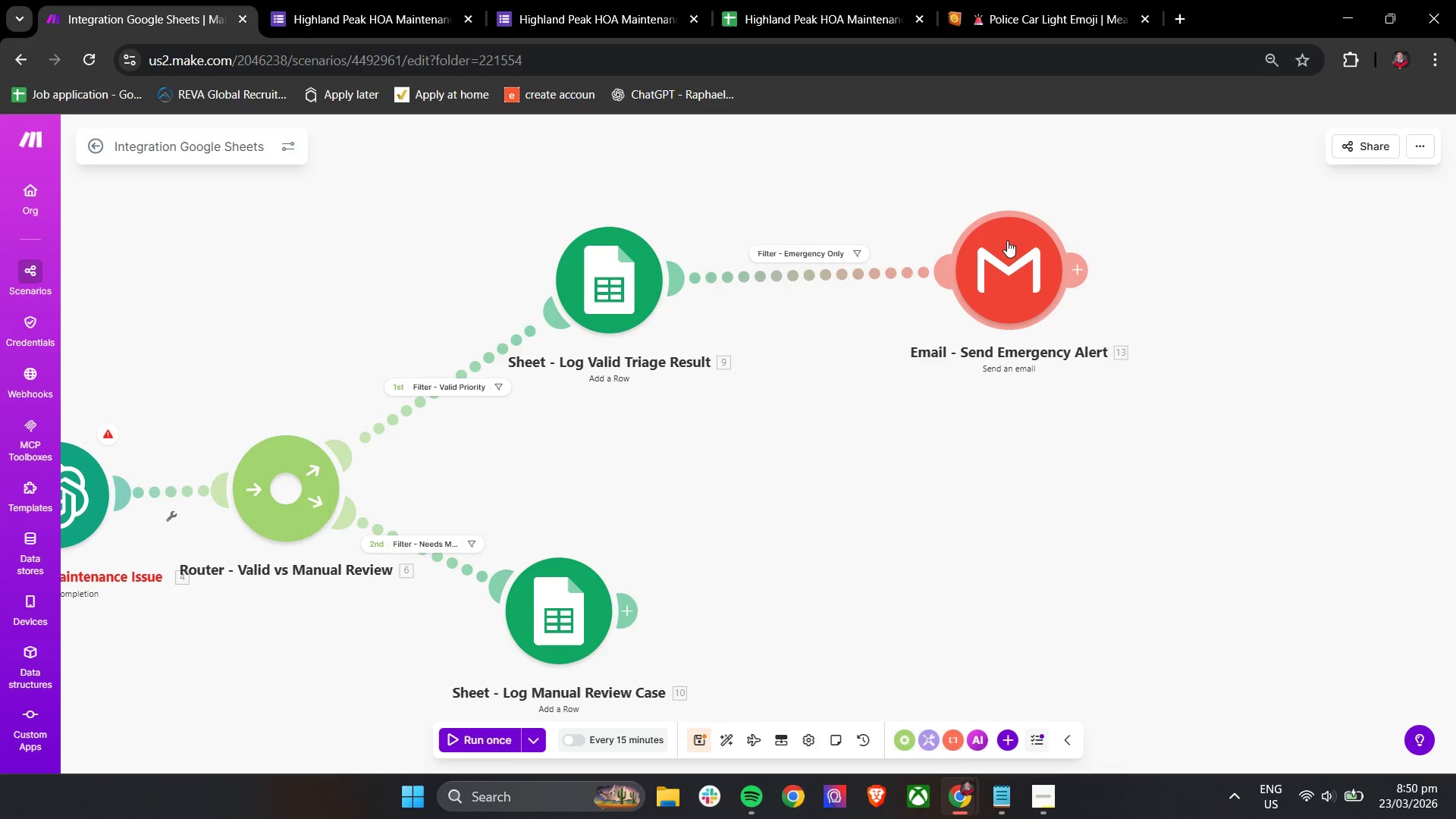 
mouse_move([1031, 258])
 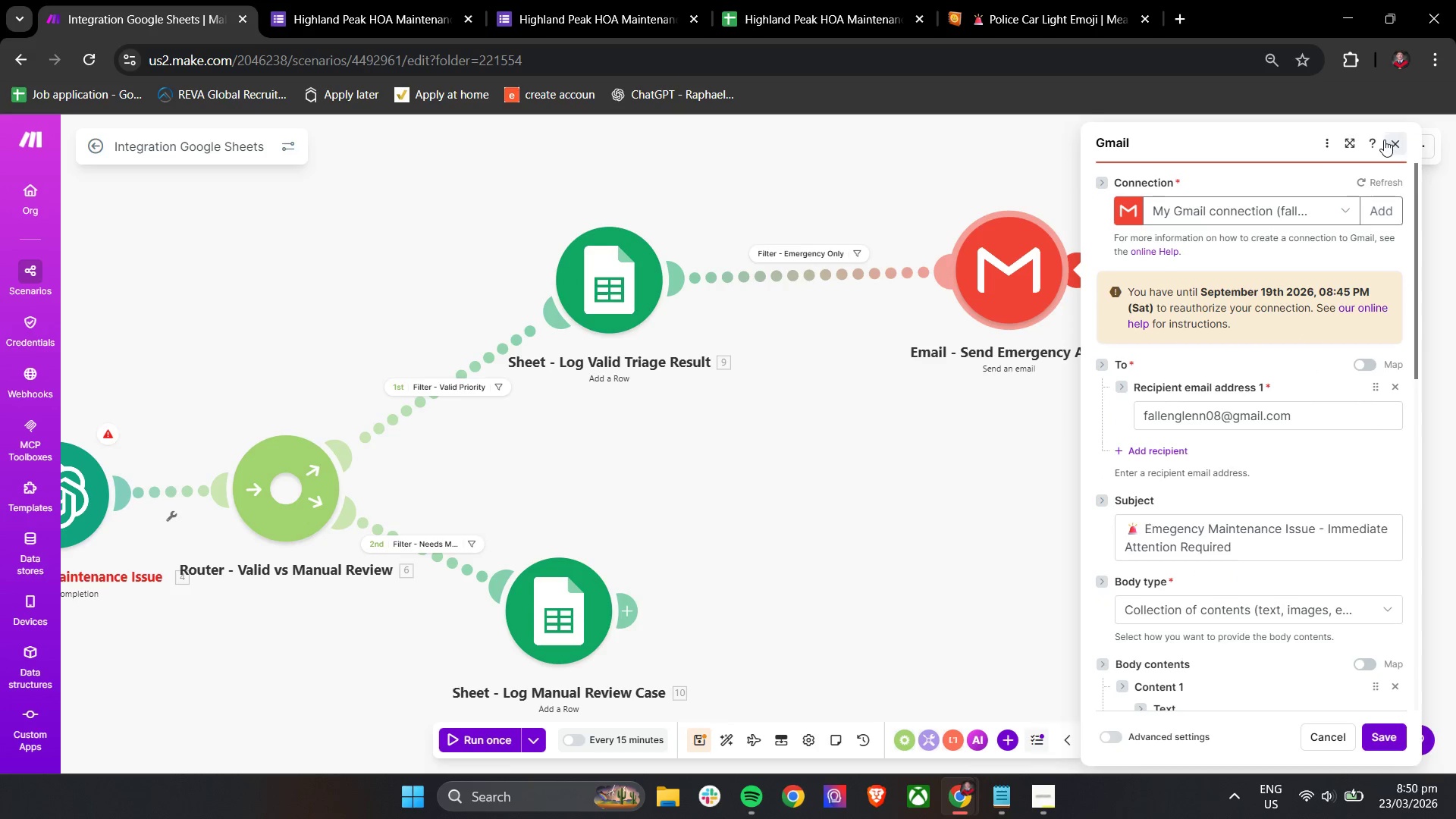 
left_click([1387, 140])
 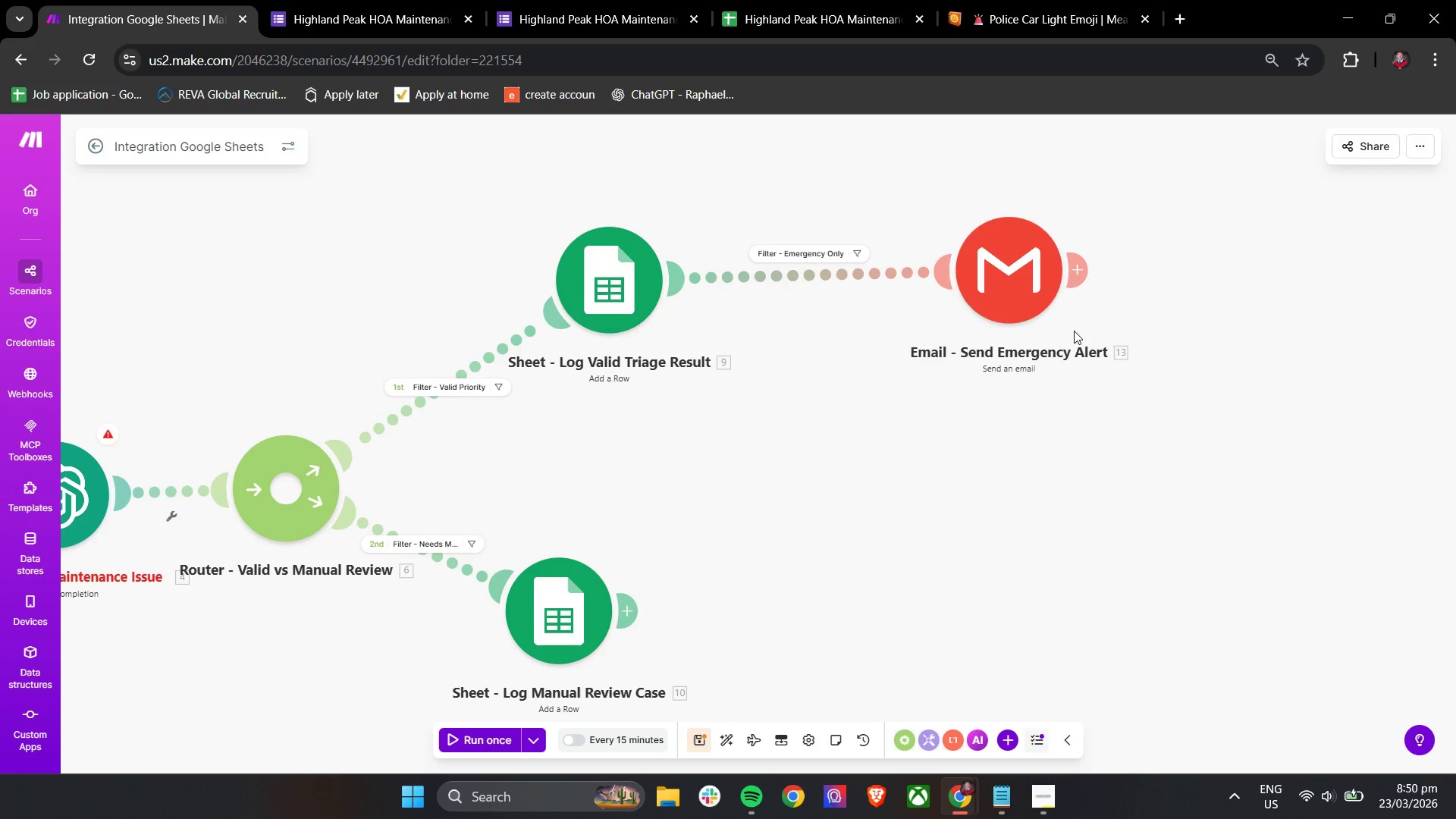 
left_click_drag(start_coordinate=[1025, 290], to_coordinate=[1031, 304])
 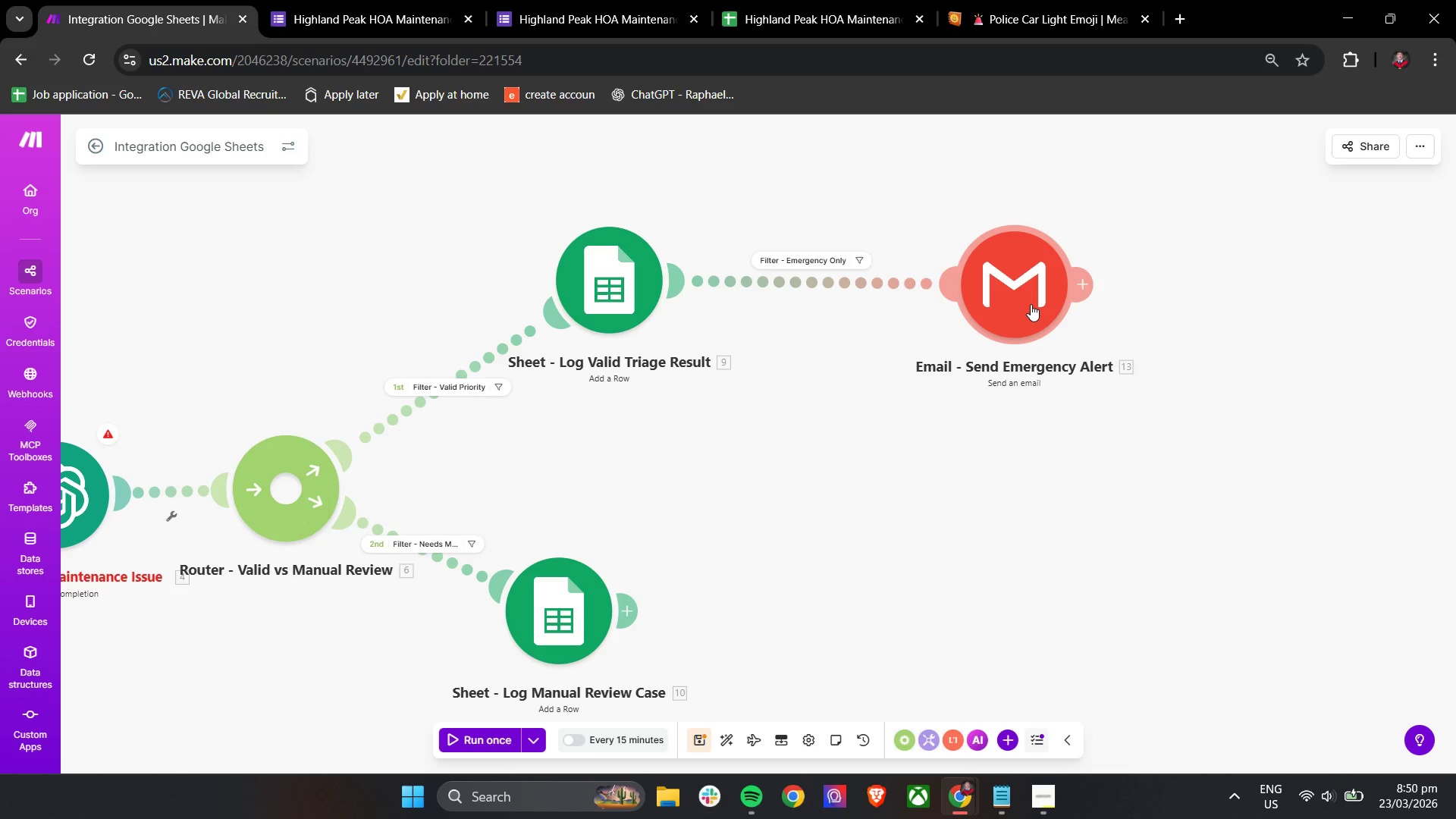 
left_click([824, 262])
 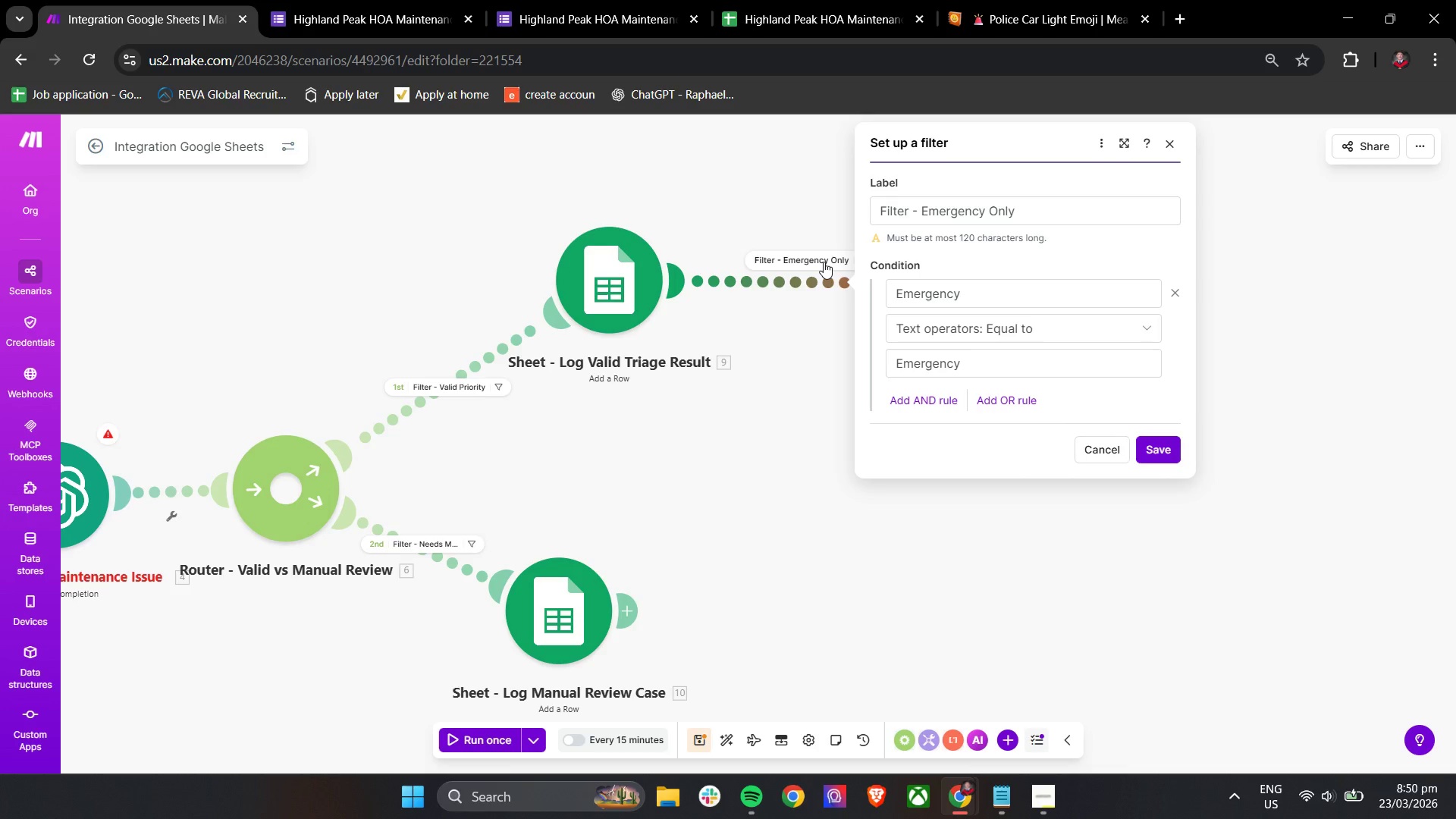 
wait(13.42)
 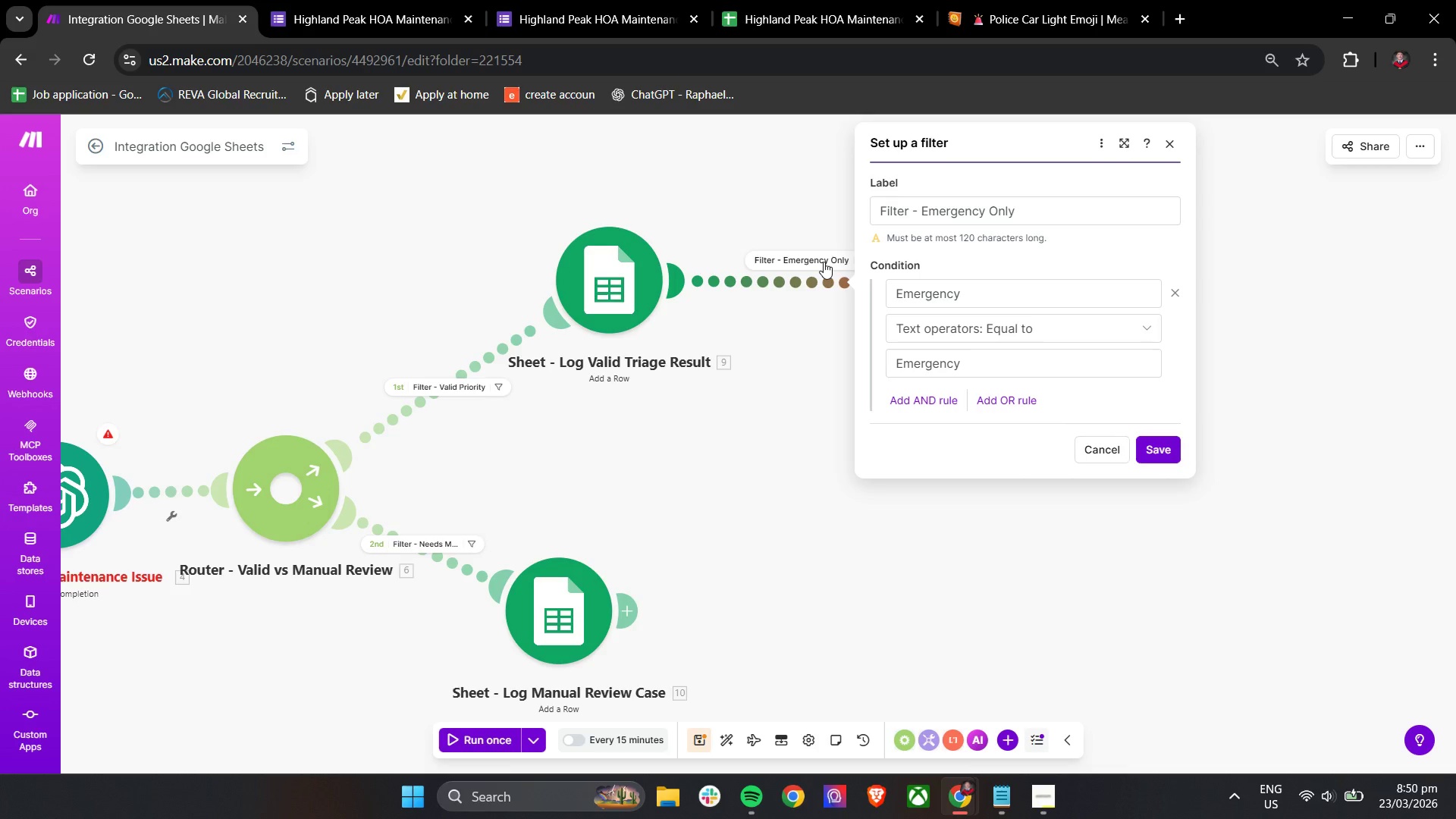 
left_click([1166, 460])
 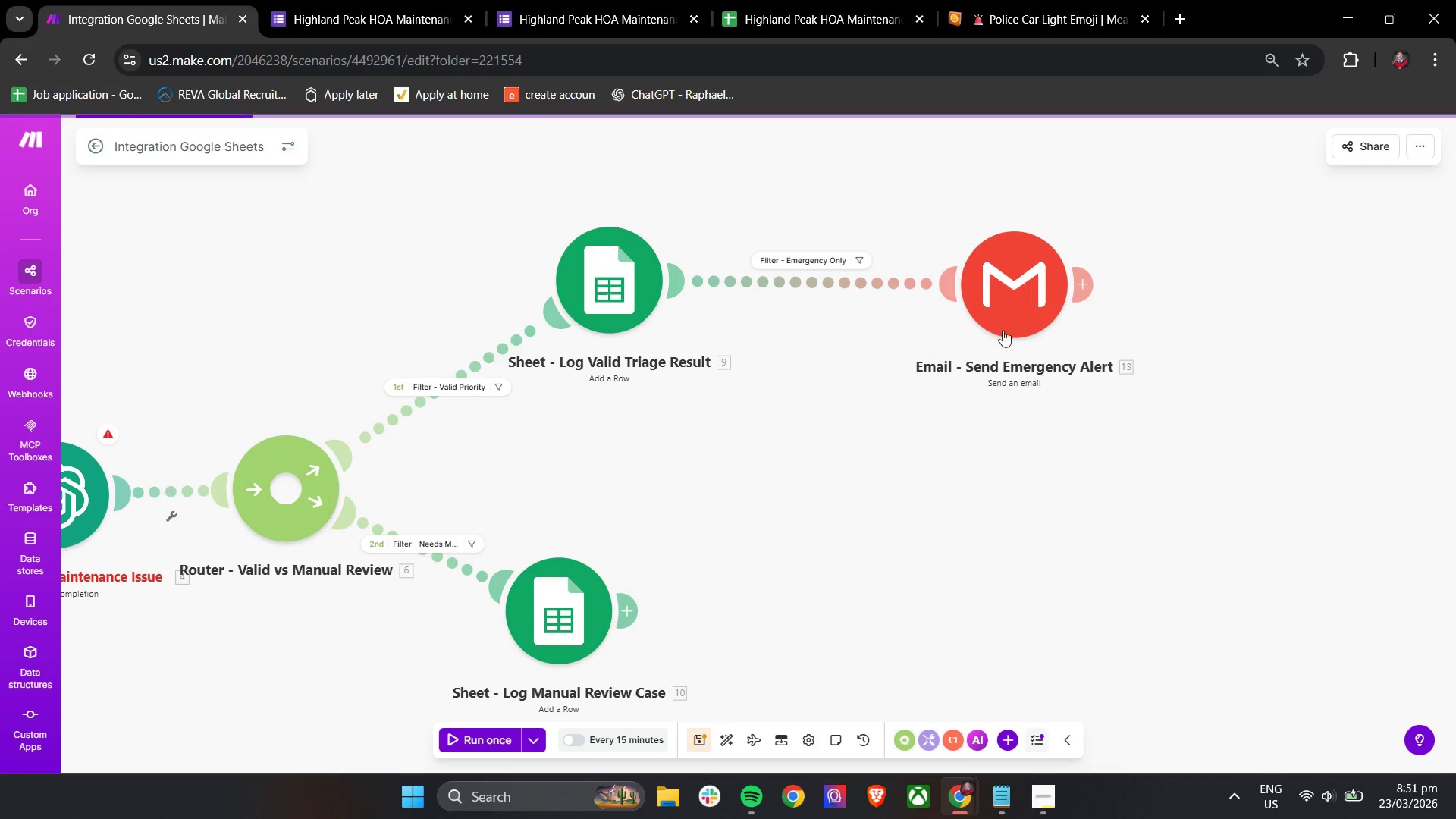 
left_click([996, 299])
 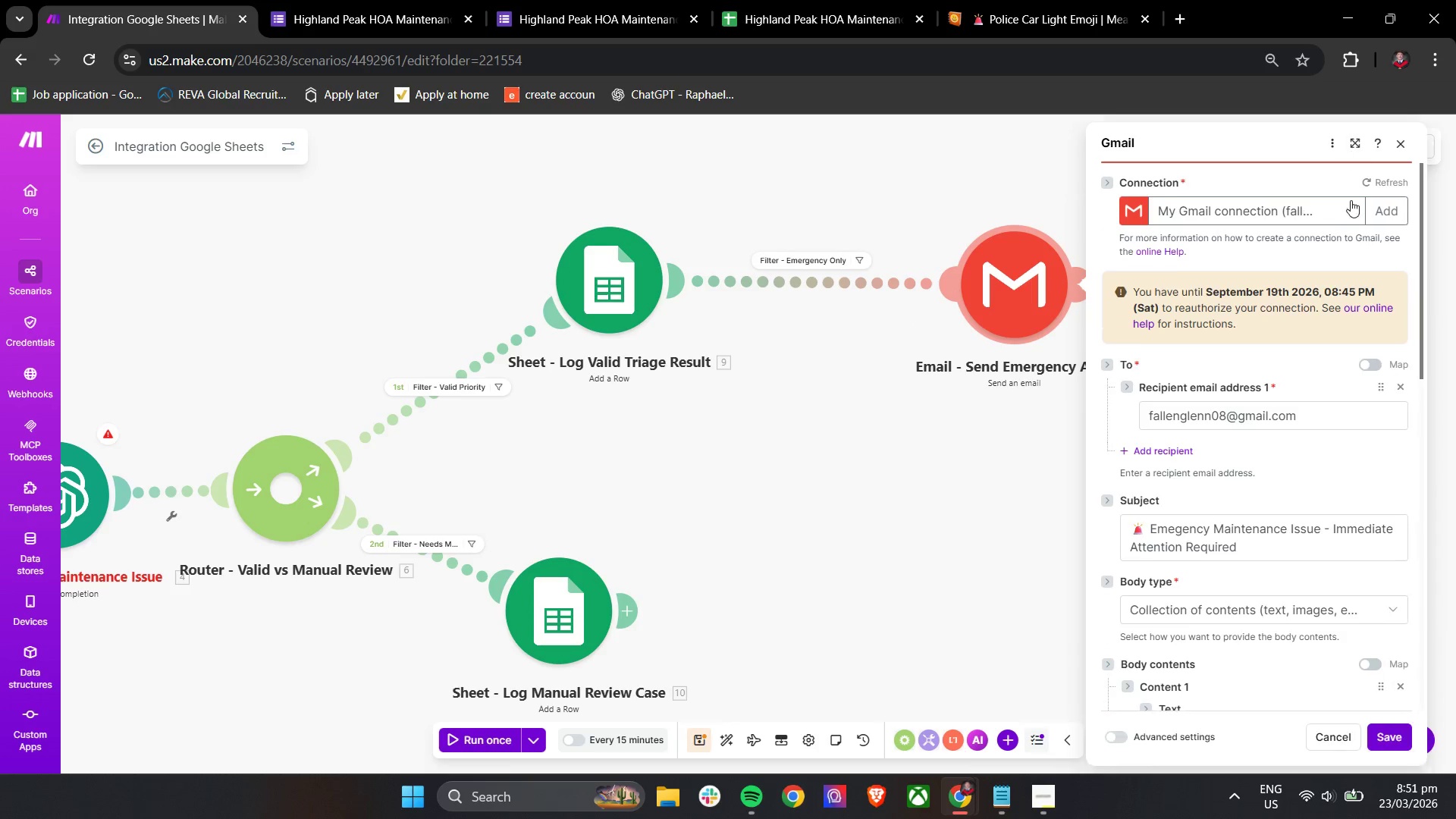 
left_click([1357, 149])
 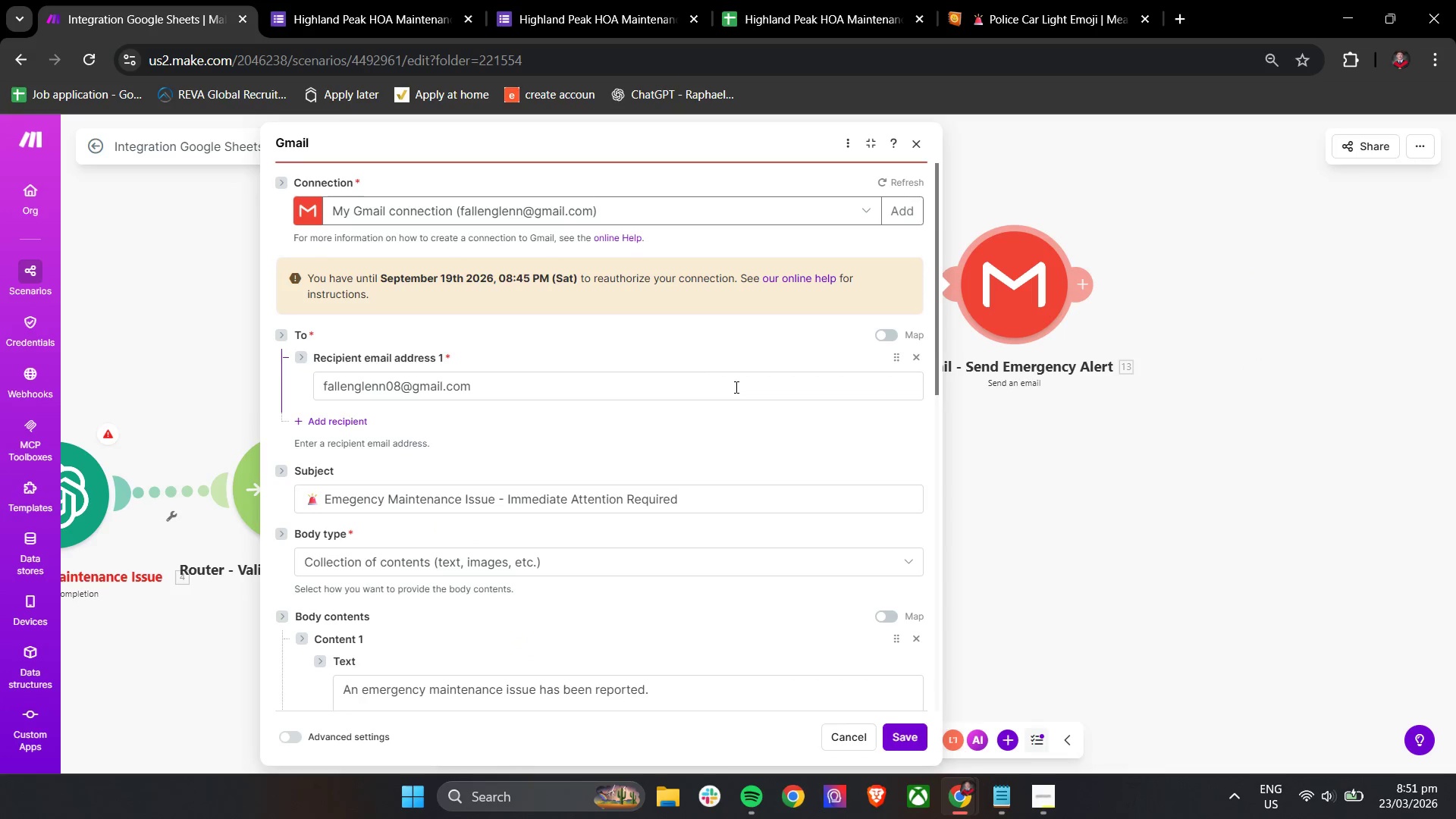 
scroll: coordinate [735, 387], scroll_direction: down, amount: 1.0
 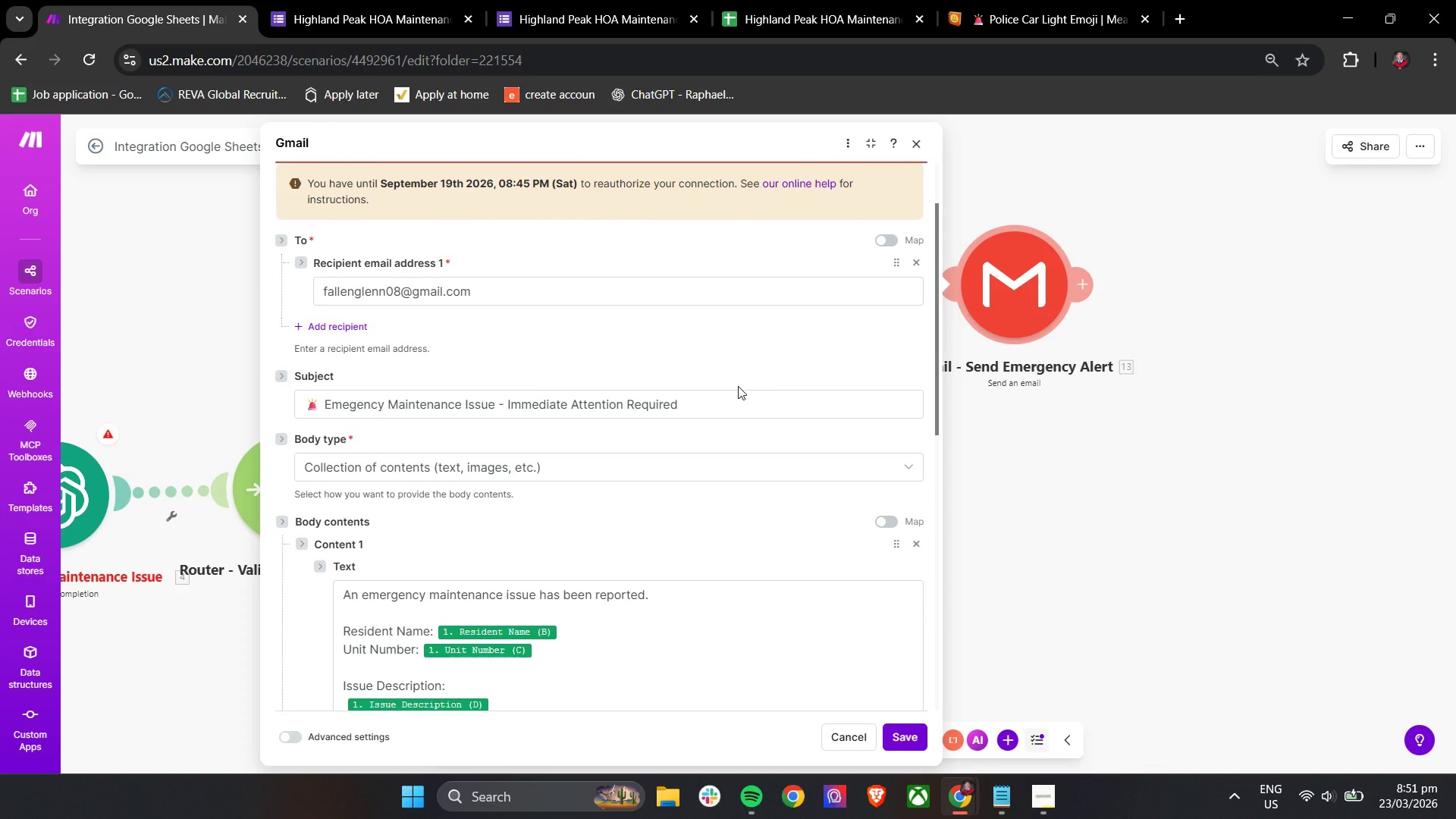 
wait(11.28)
 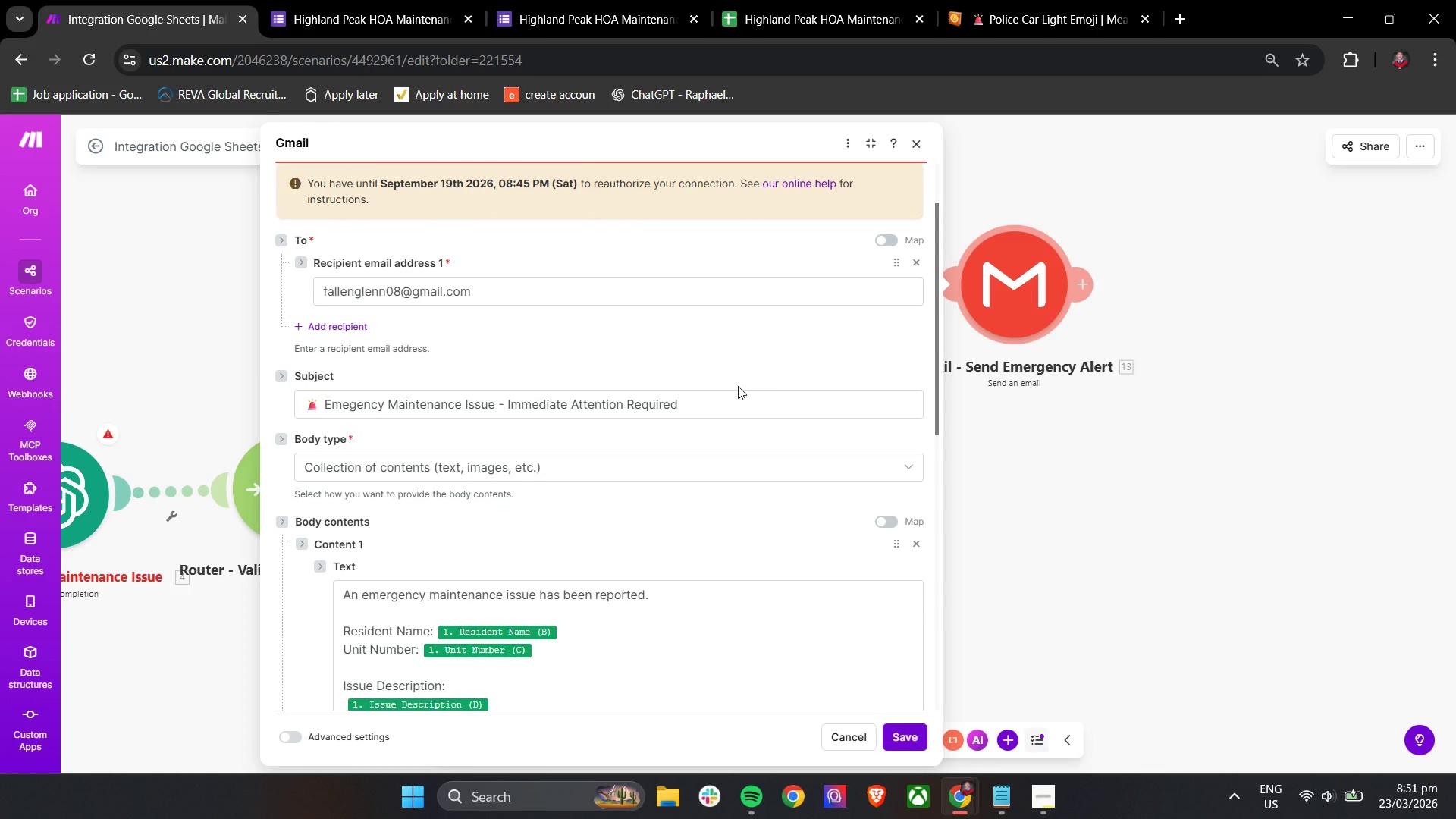 
left_click_drag(start_coordinate=[936, 339], to_coordinate=[934, 456])
 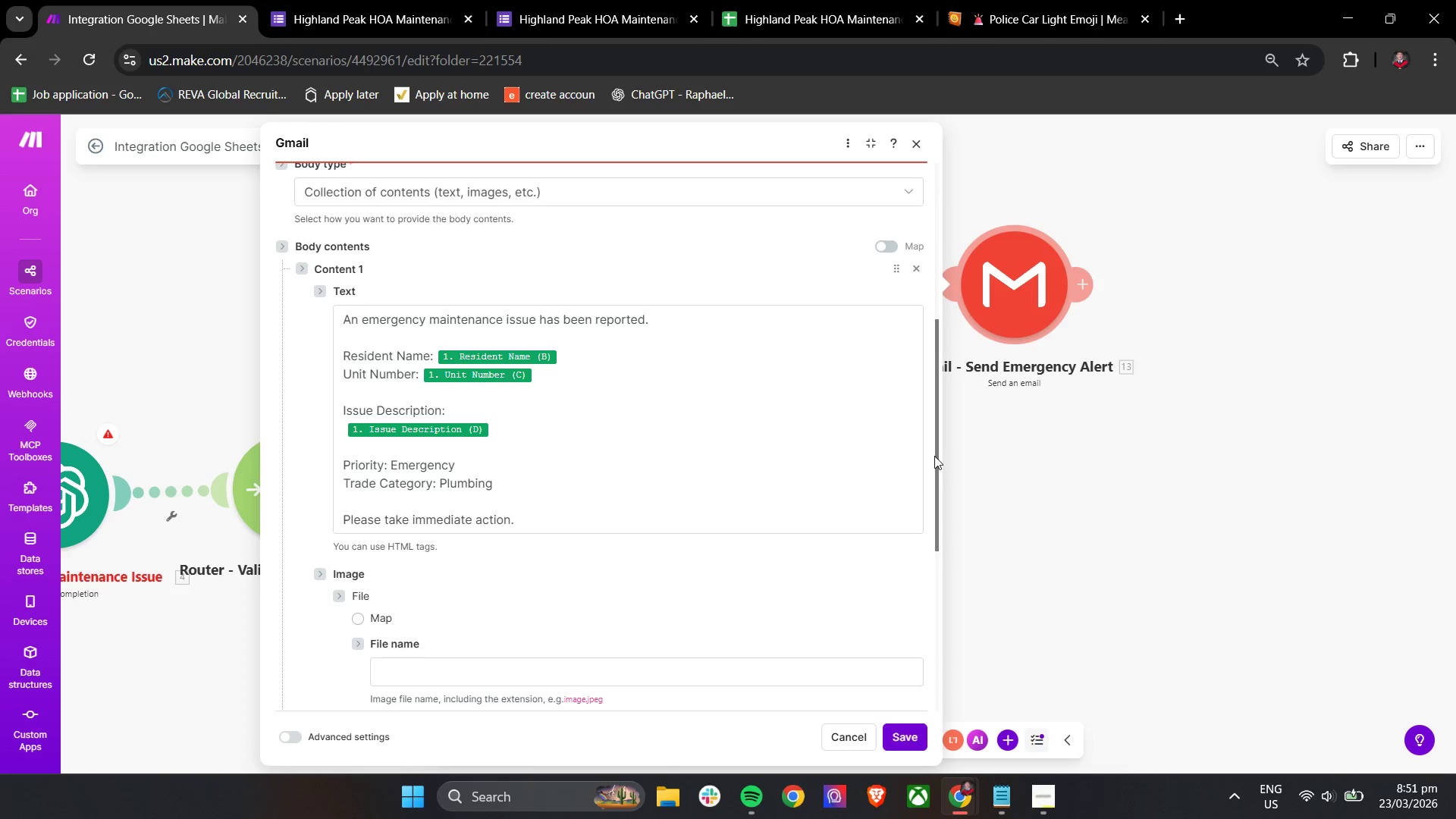 
wait(15.91)
 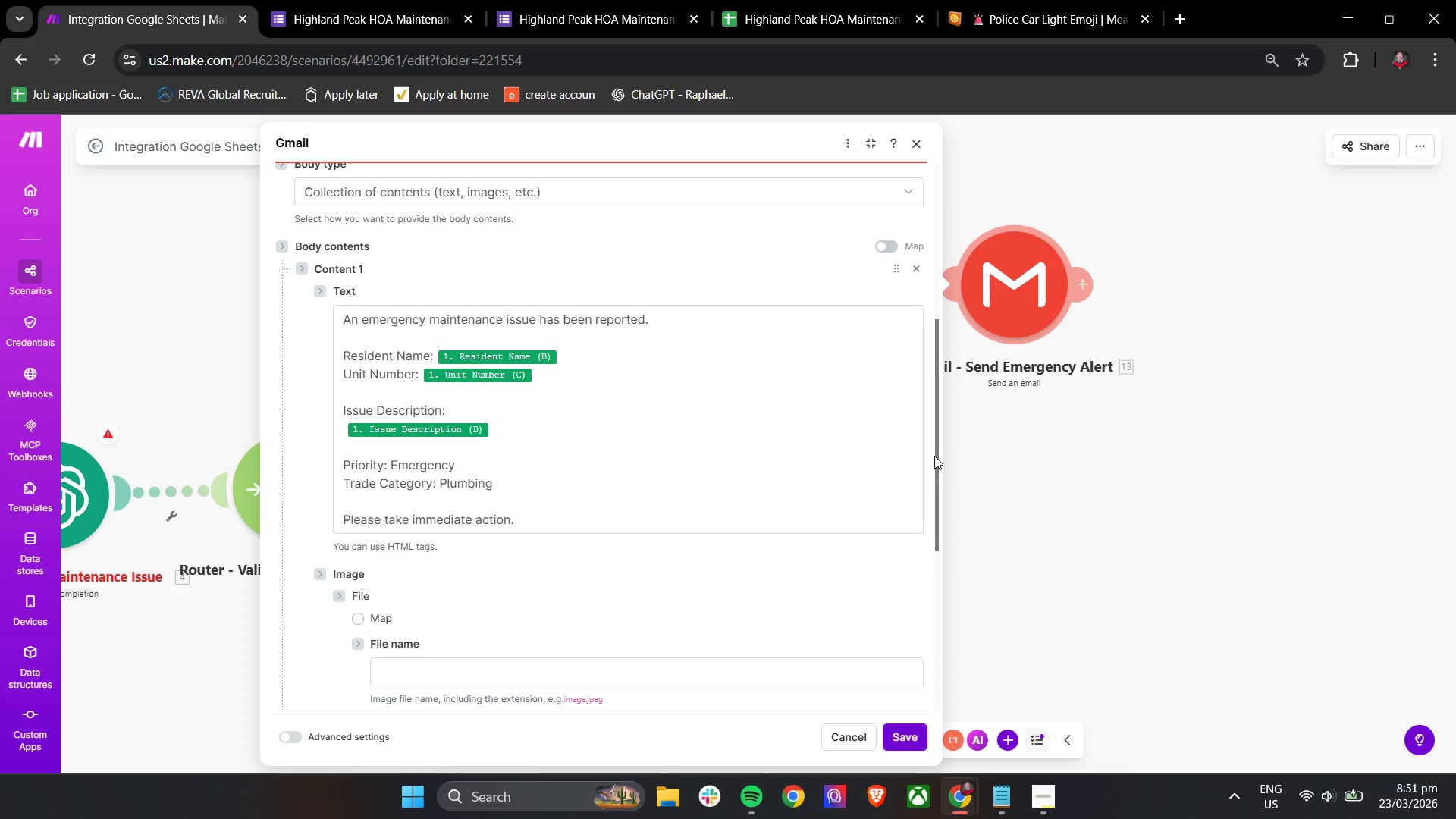 
scroll: coordinate [840, 589], scroll_direction: down, amount: 7.0
 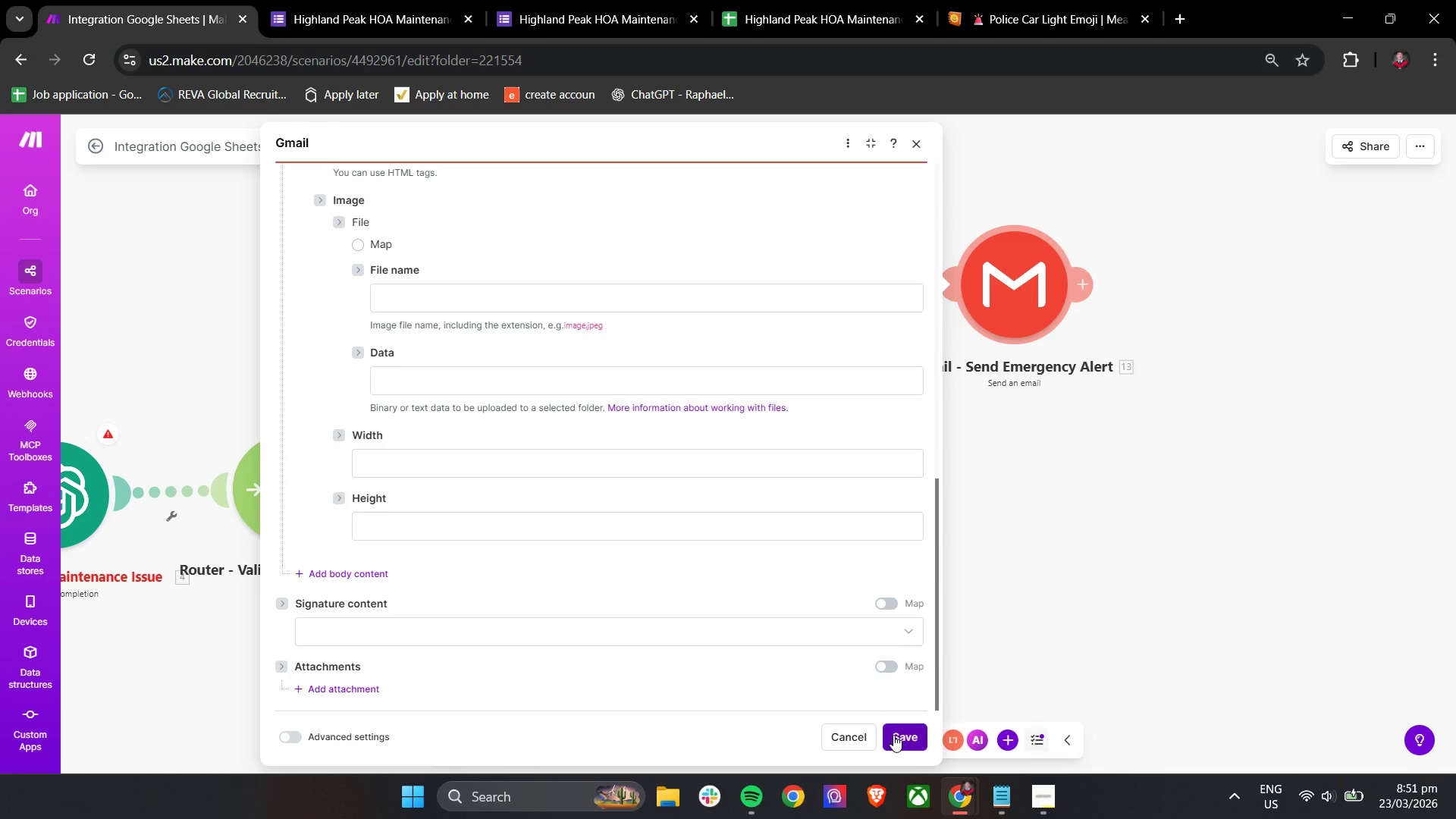 
left_click([898, 735])
 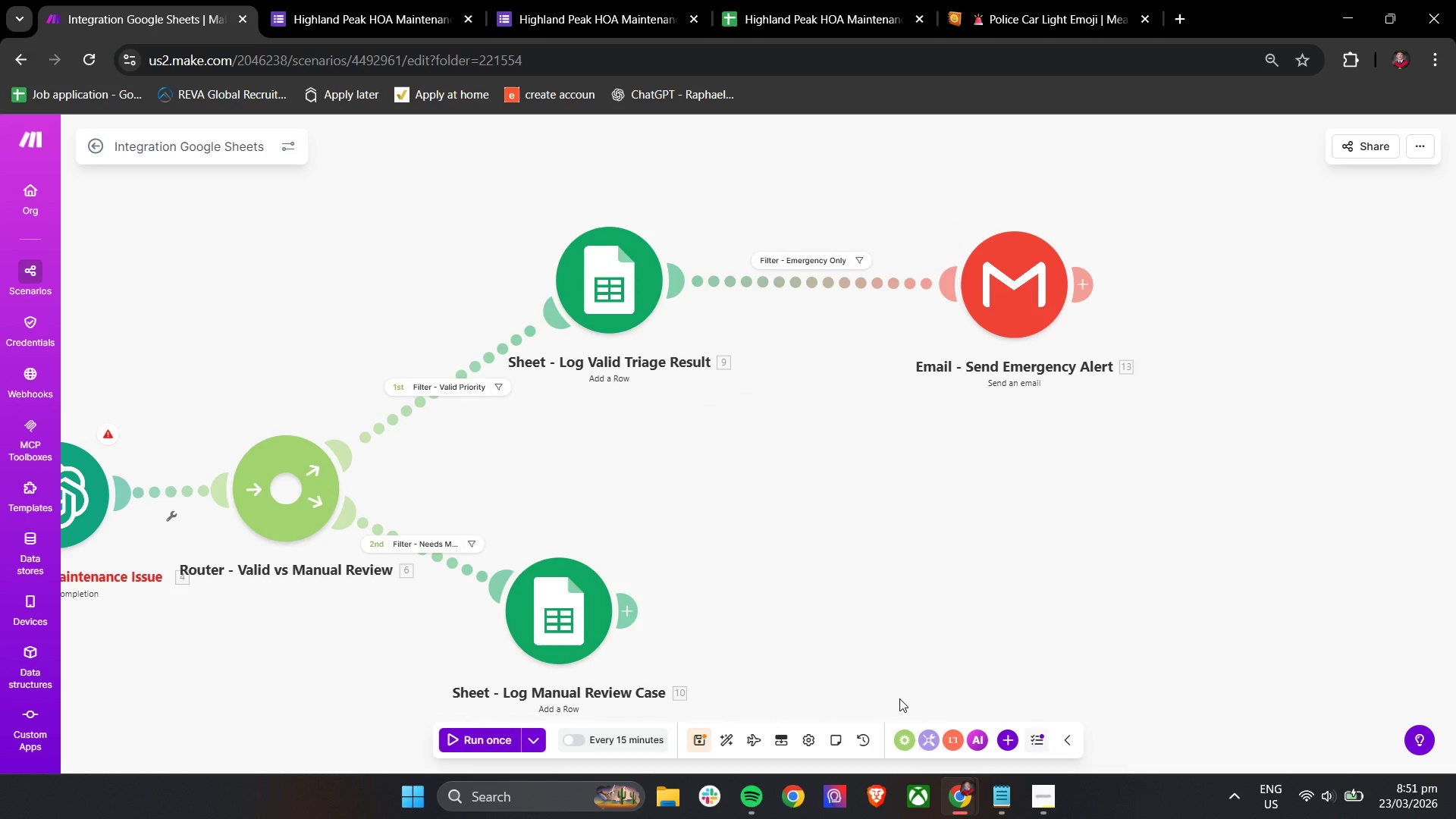 
left_click_drag(start_coordinate=[1007, 309], to_coordinate=[1007, 299])
 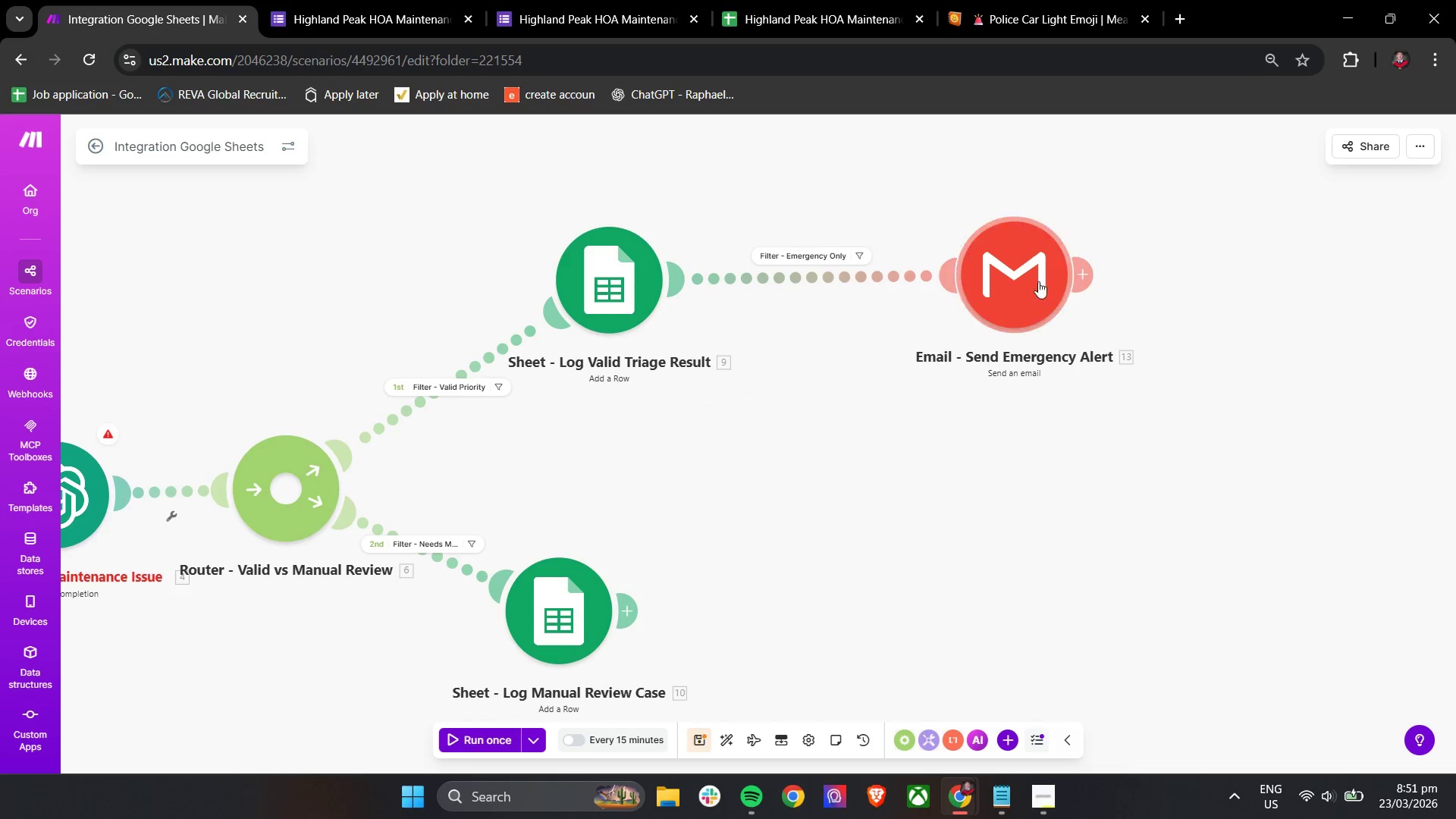 
left_click_drag(start_coordinate=[1036, 266], to_coordinate=[1036, 277])
 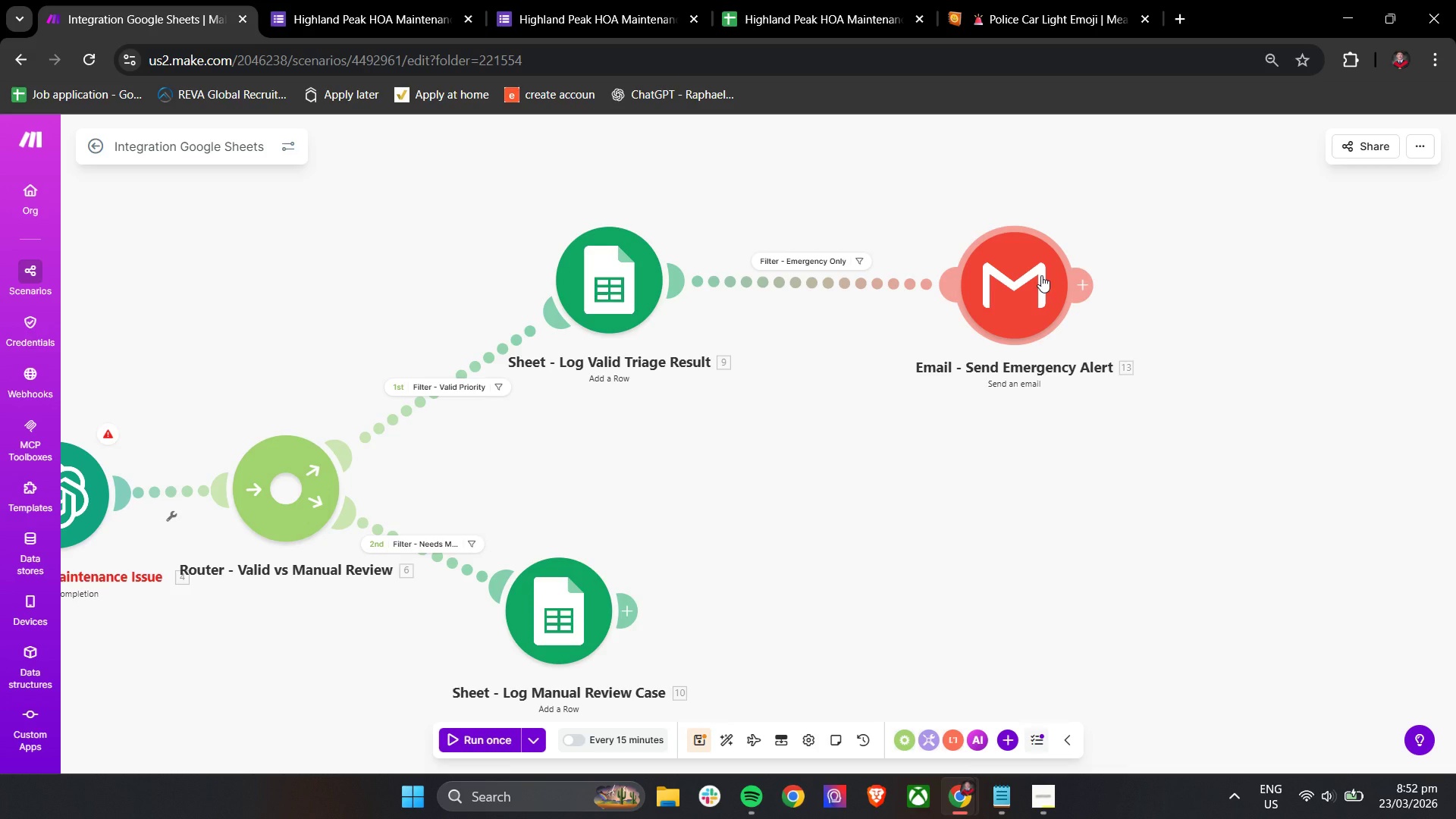 
wait(67.61)
 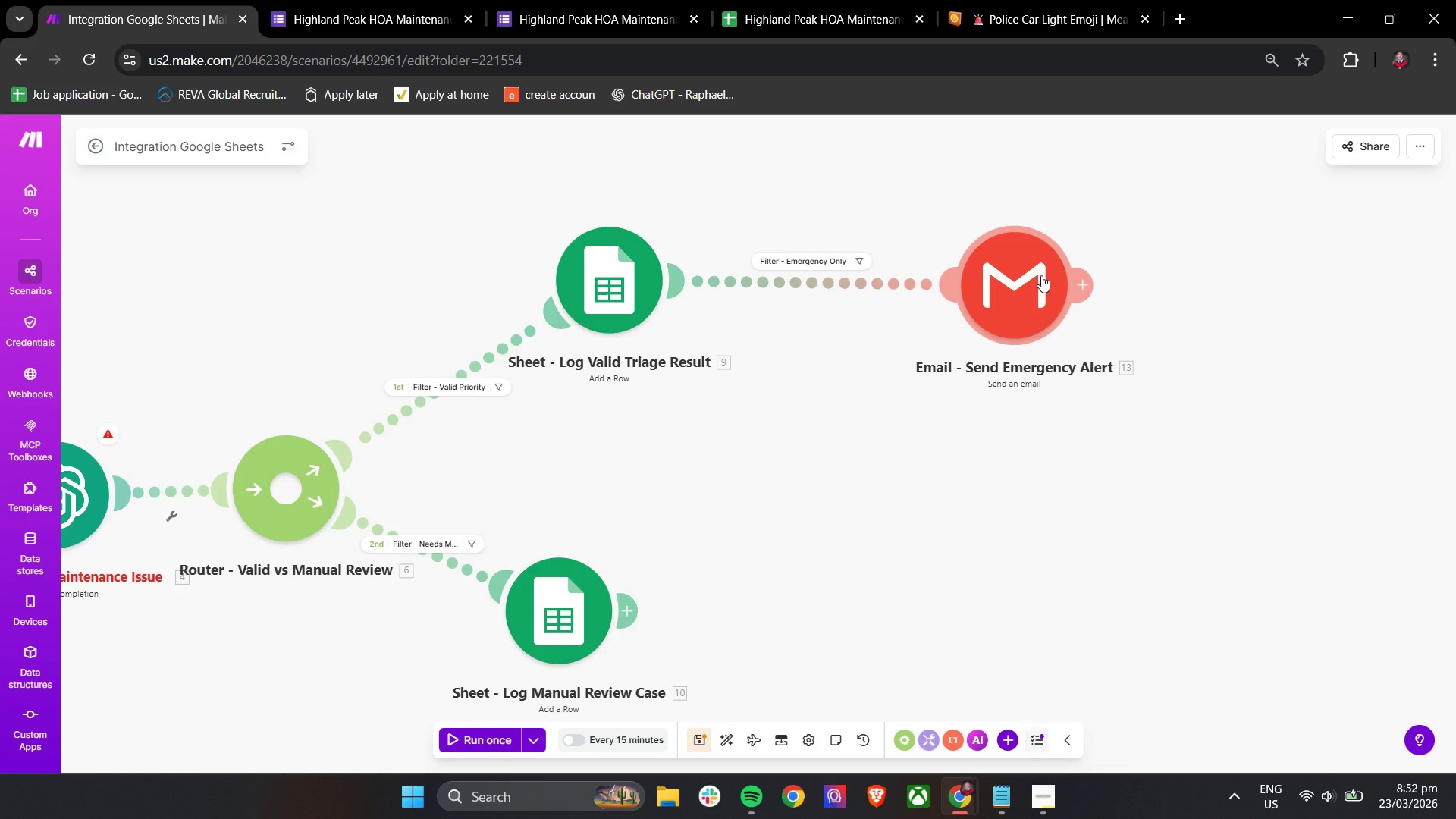 
left_click_drag(start_coordinate=[600, 447], to_coordinate=[856, 389])
 